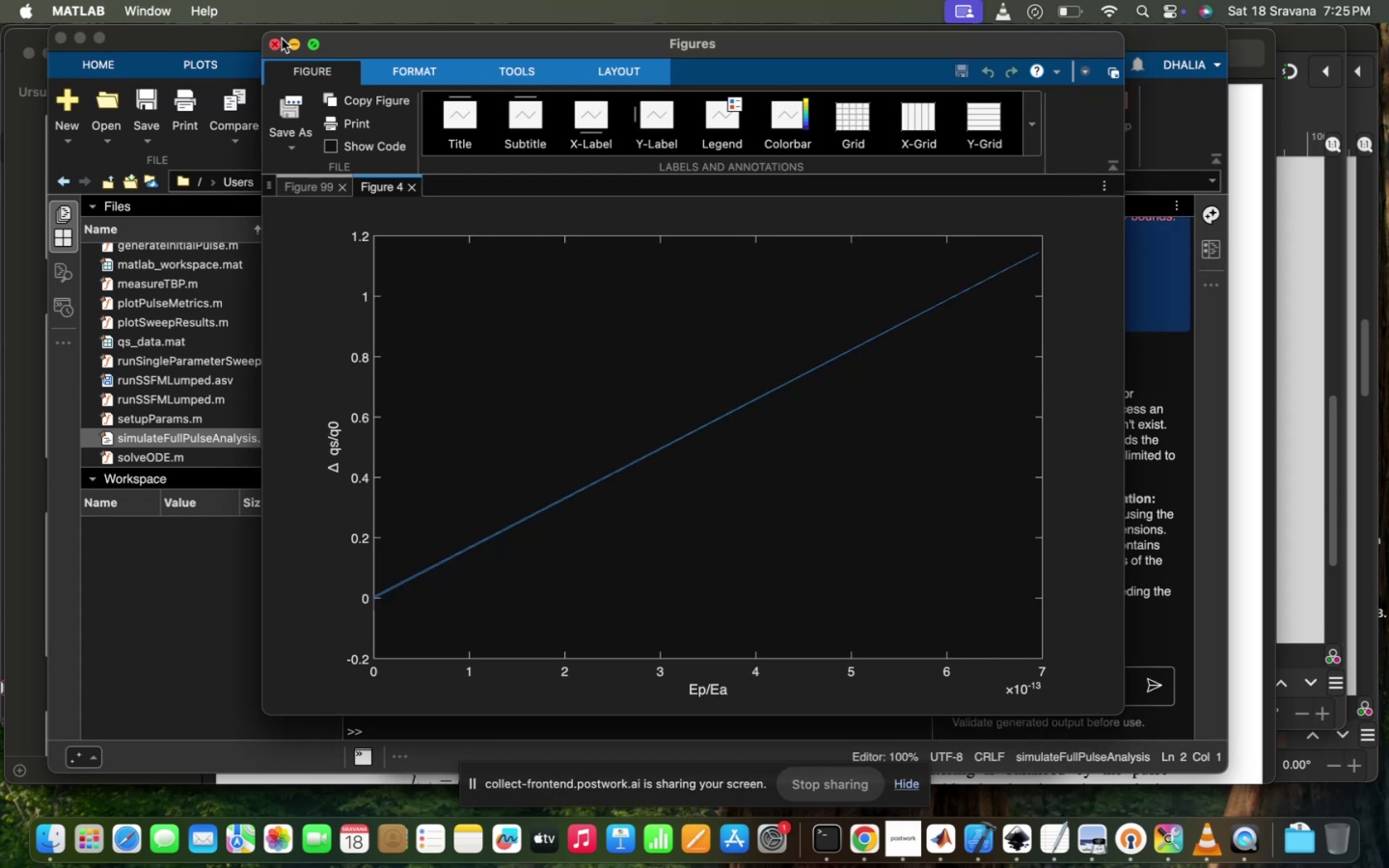 
left_click([274, 41])
 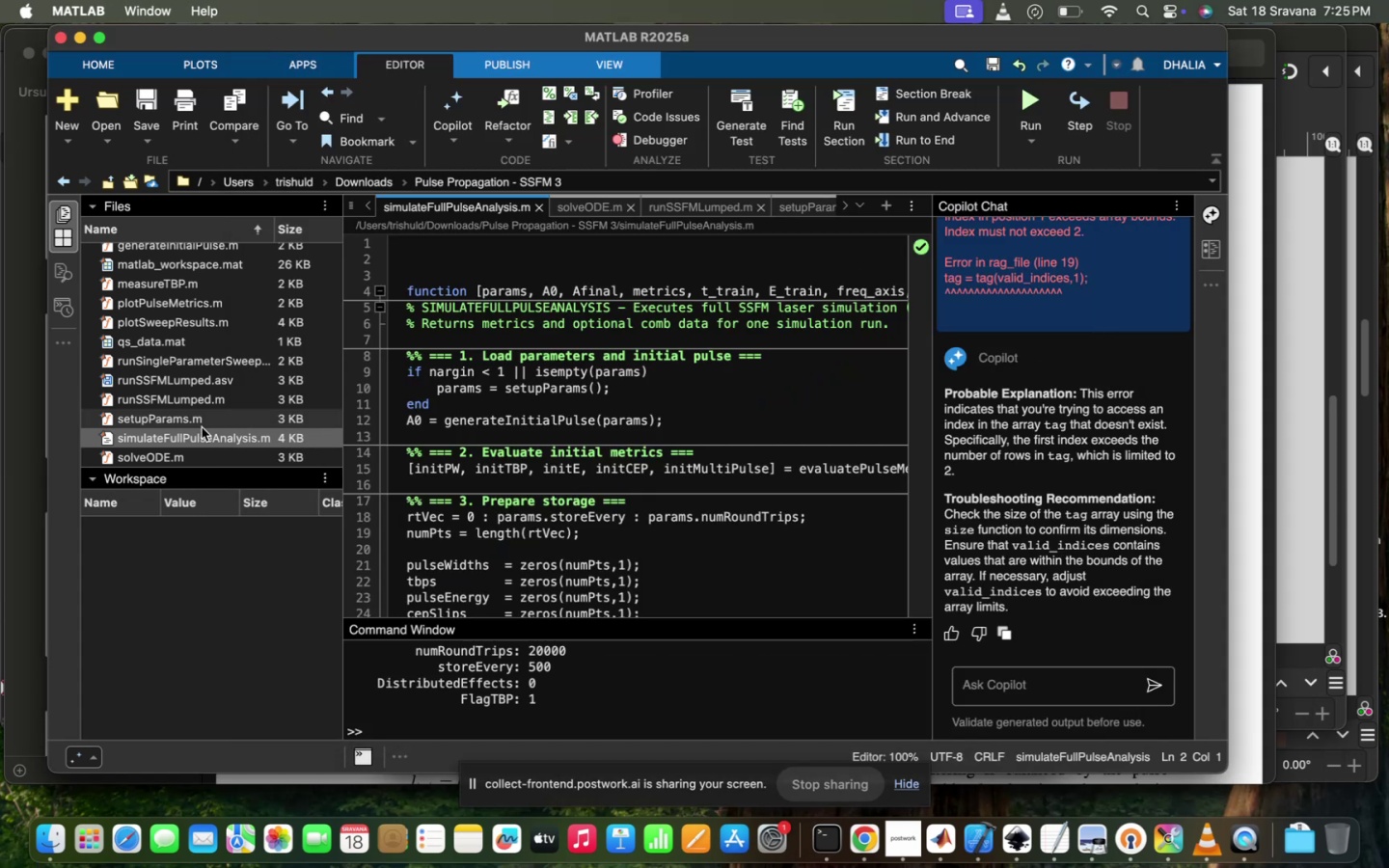 
double_click([202, 427])
 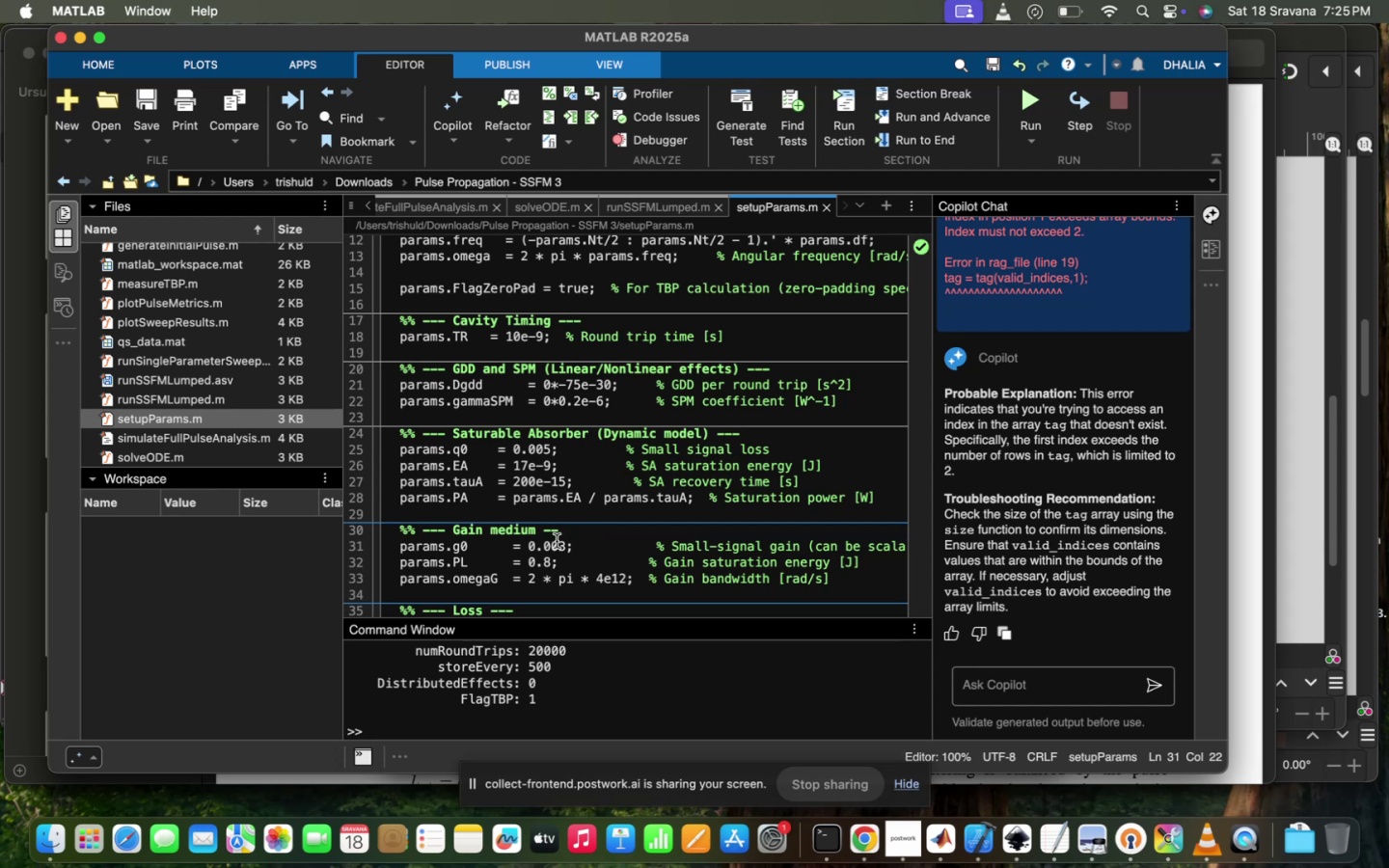 
key(Backspace)
 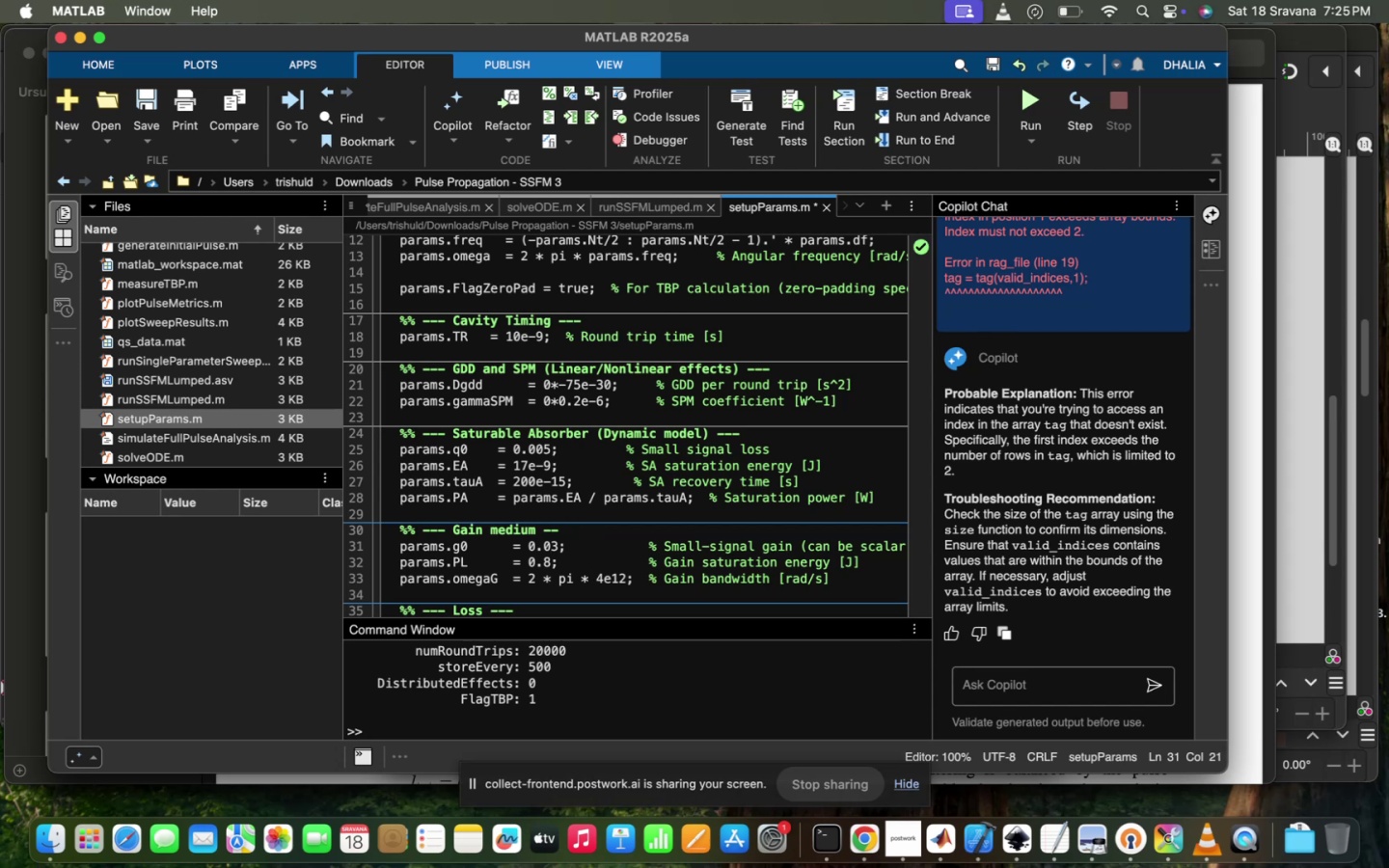 
key(ArrowRight)
 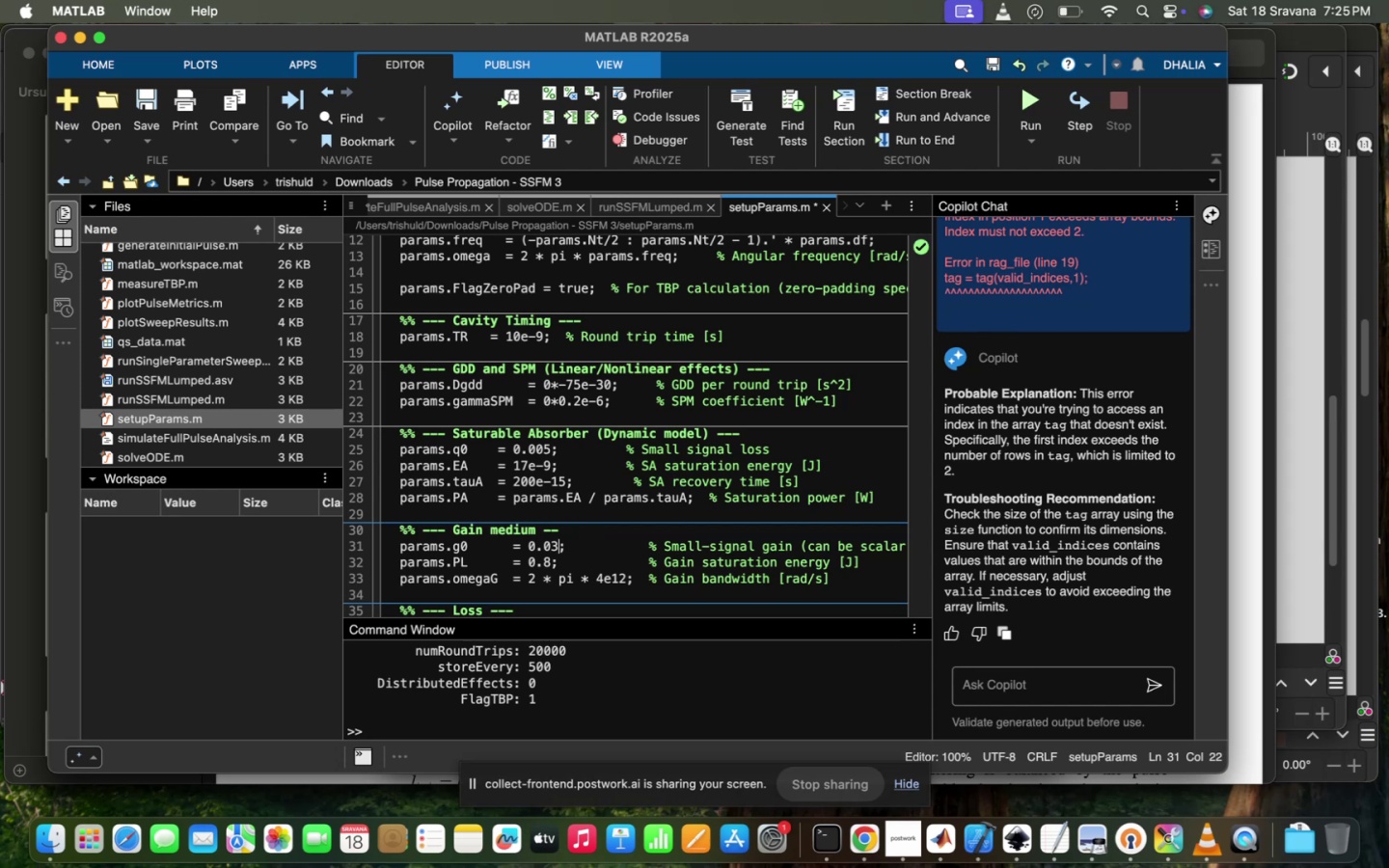 
key(Backspace)
 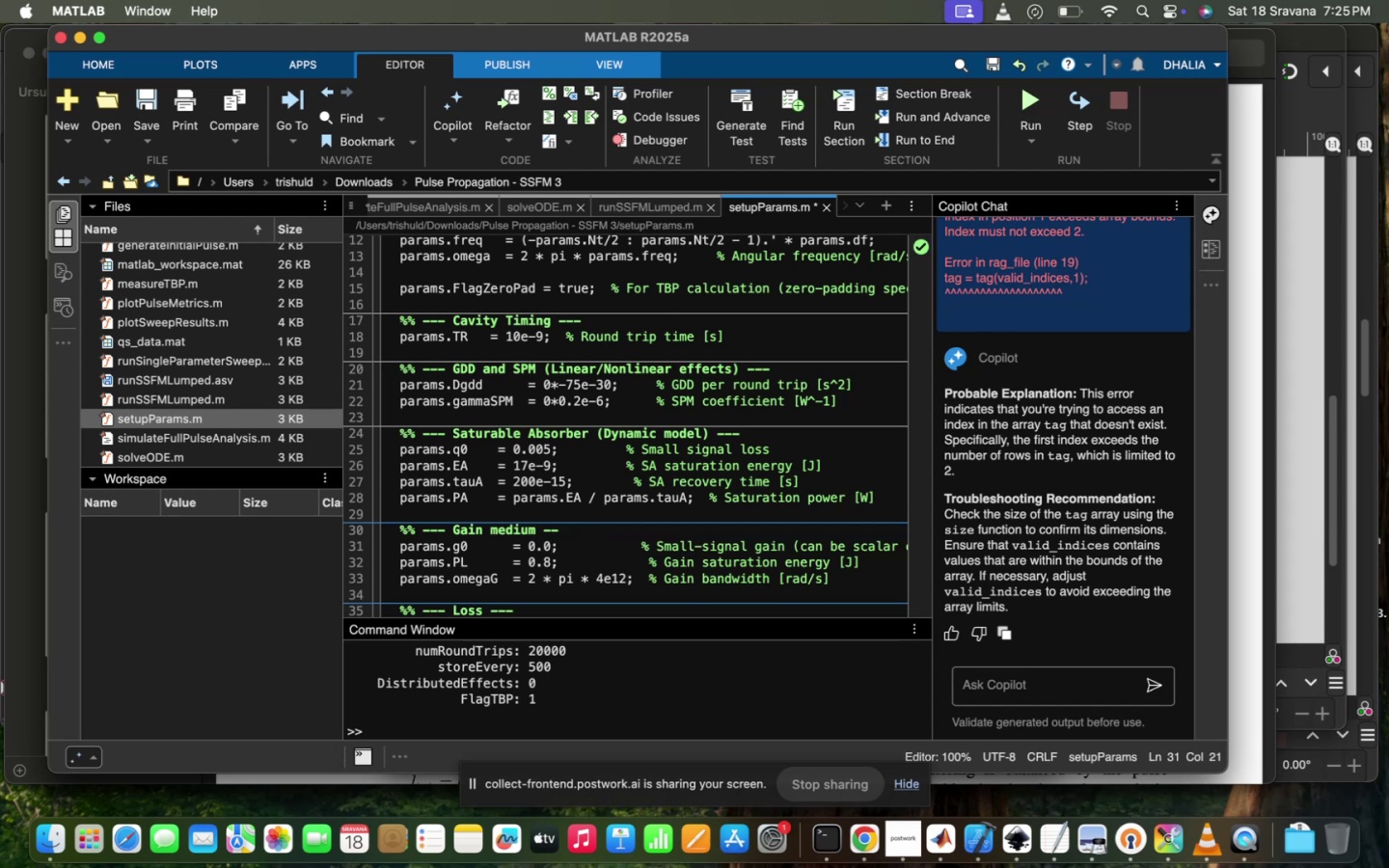 
key(1)
 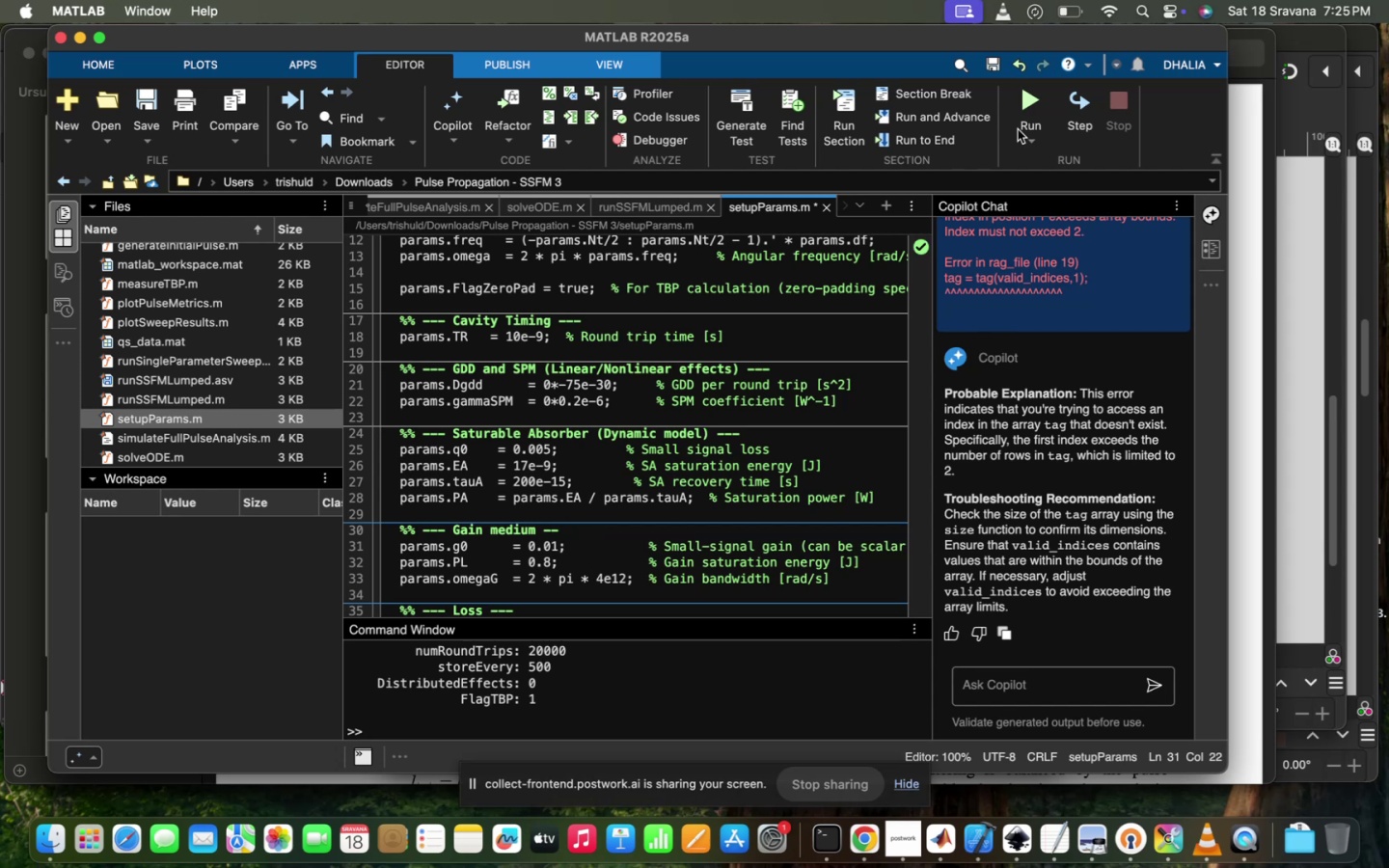 
left_click([1043, 100])
 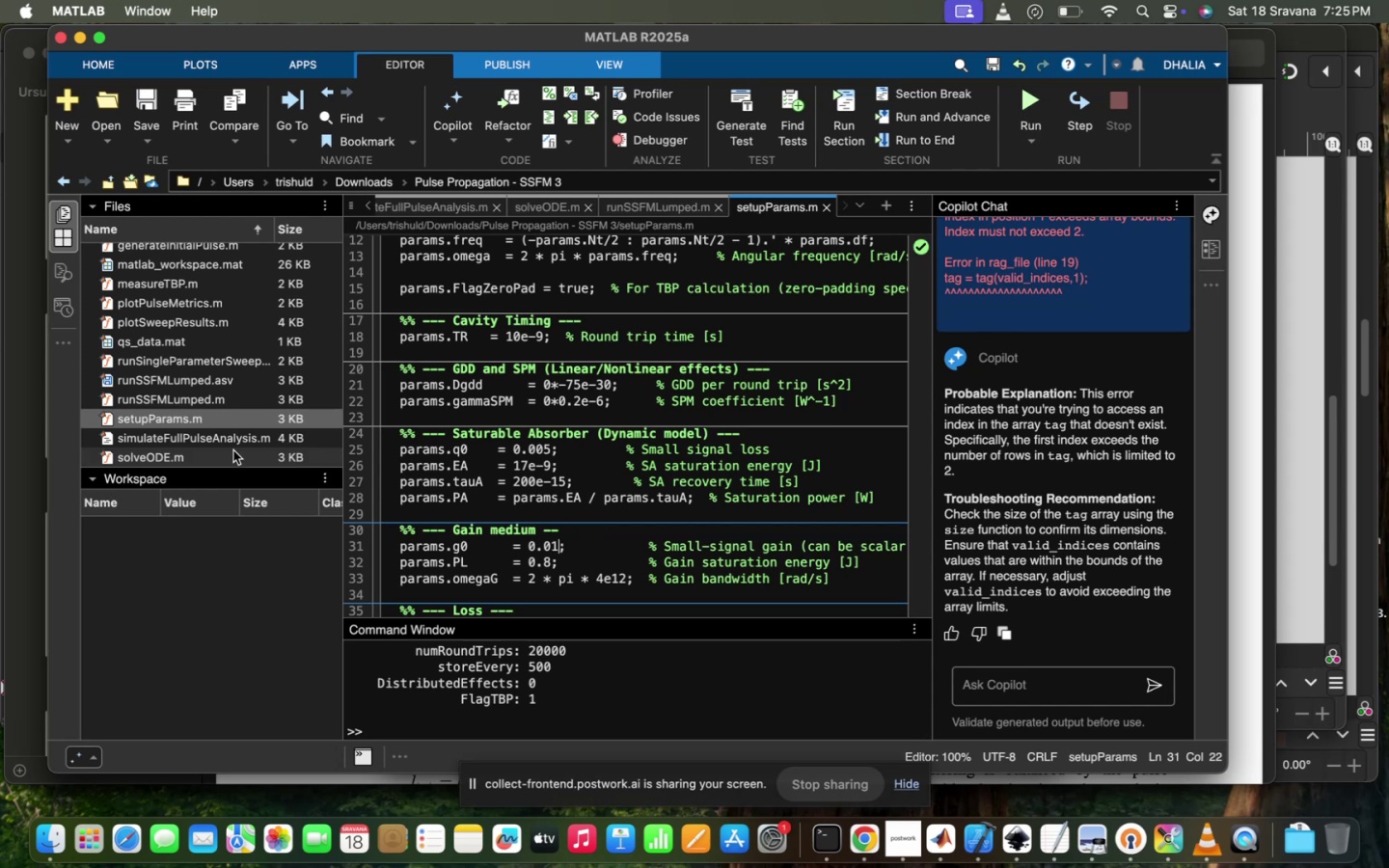 
left_click([237, 433])
 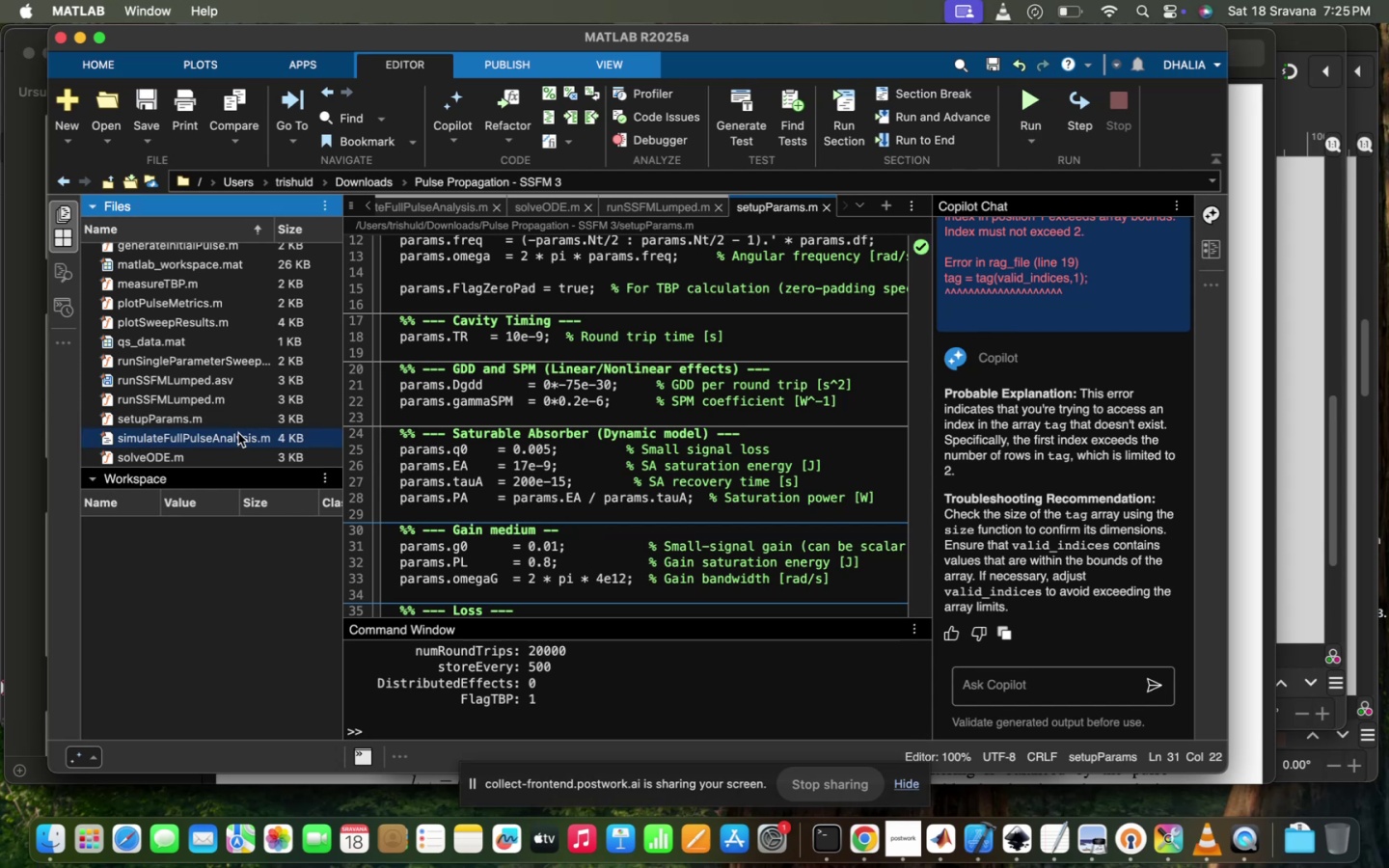 
double_click([237, 433])
 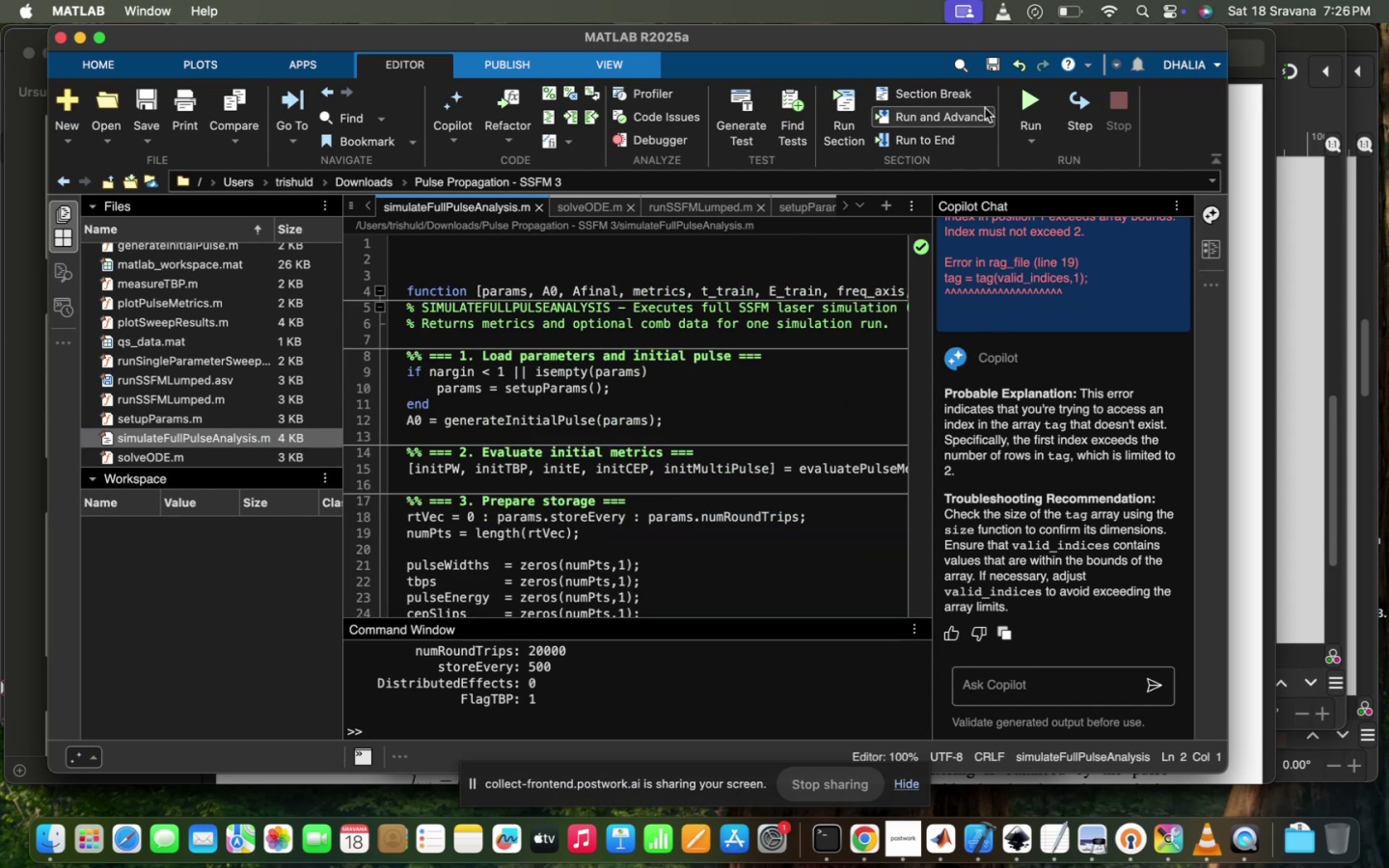 
left_click([1036, 104])
 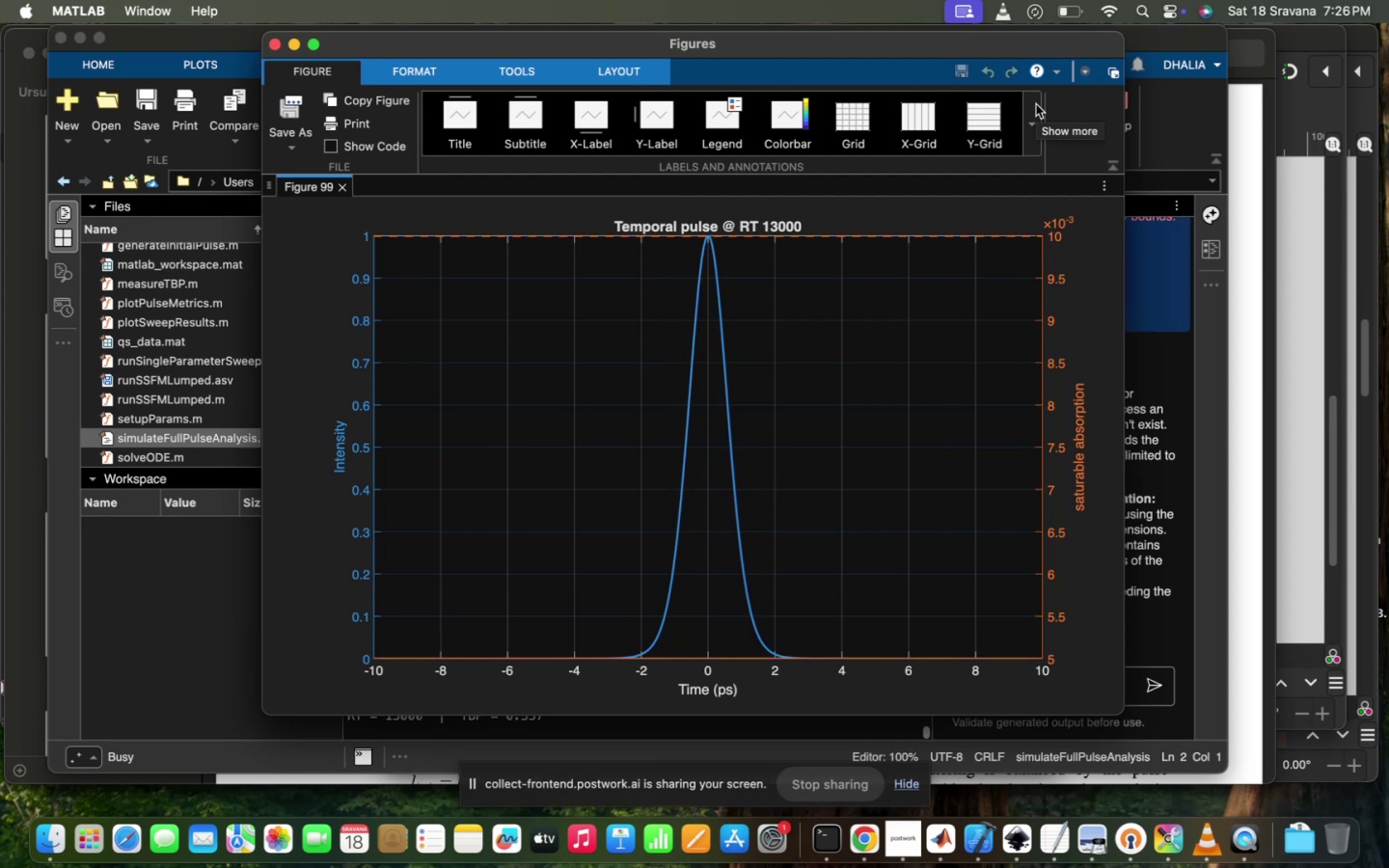 
wait(8.9)
 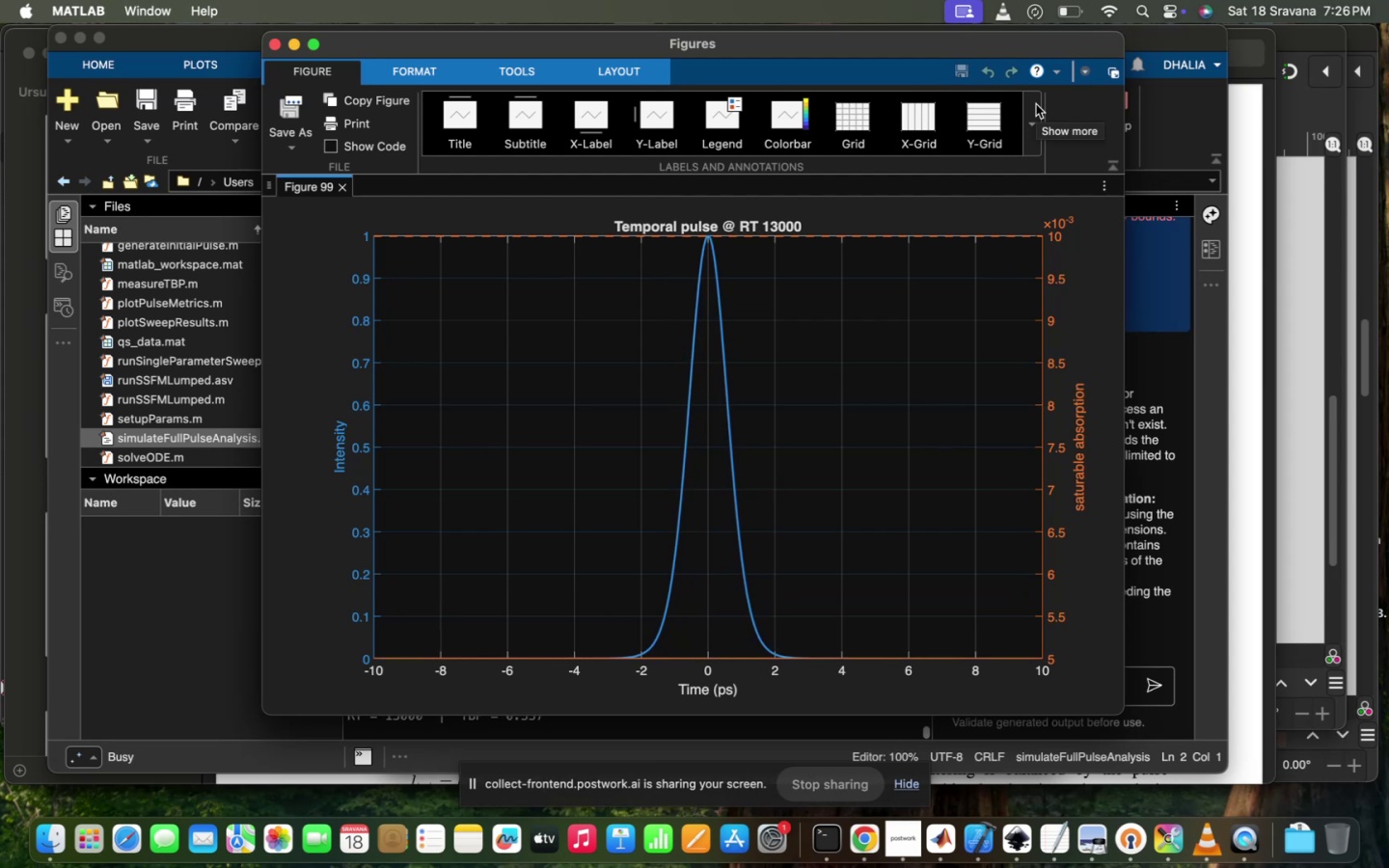 
left_click([278, 49])
 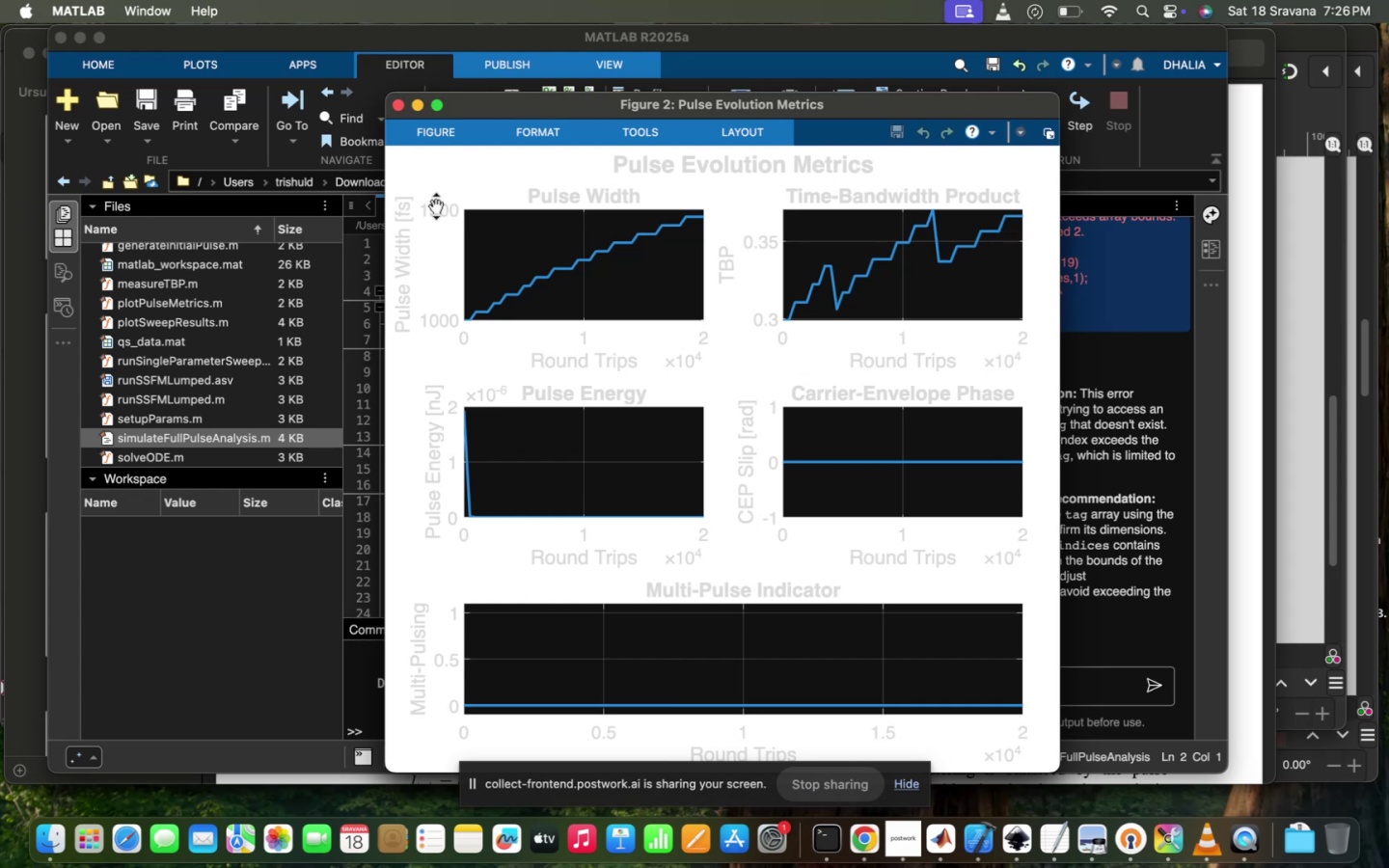 
wait(6.52)
 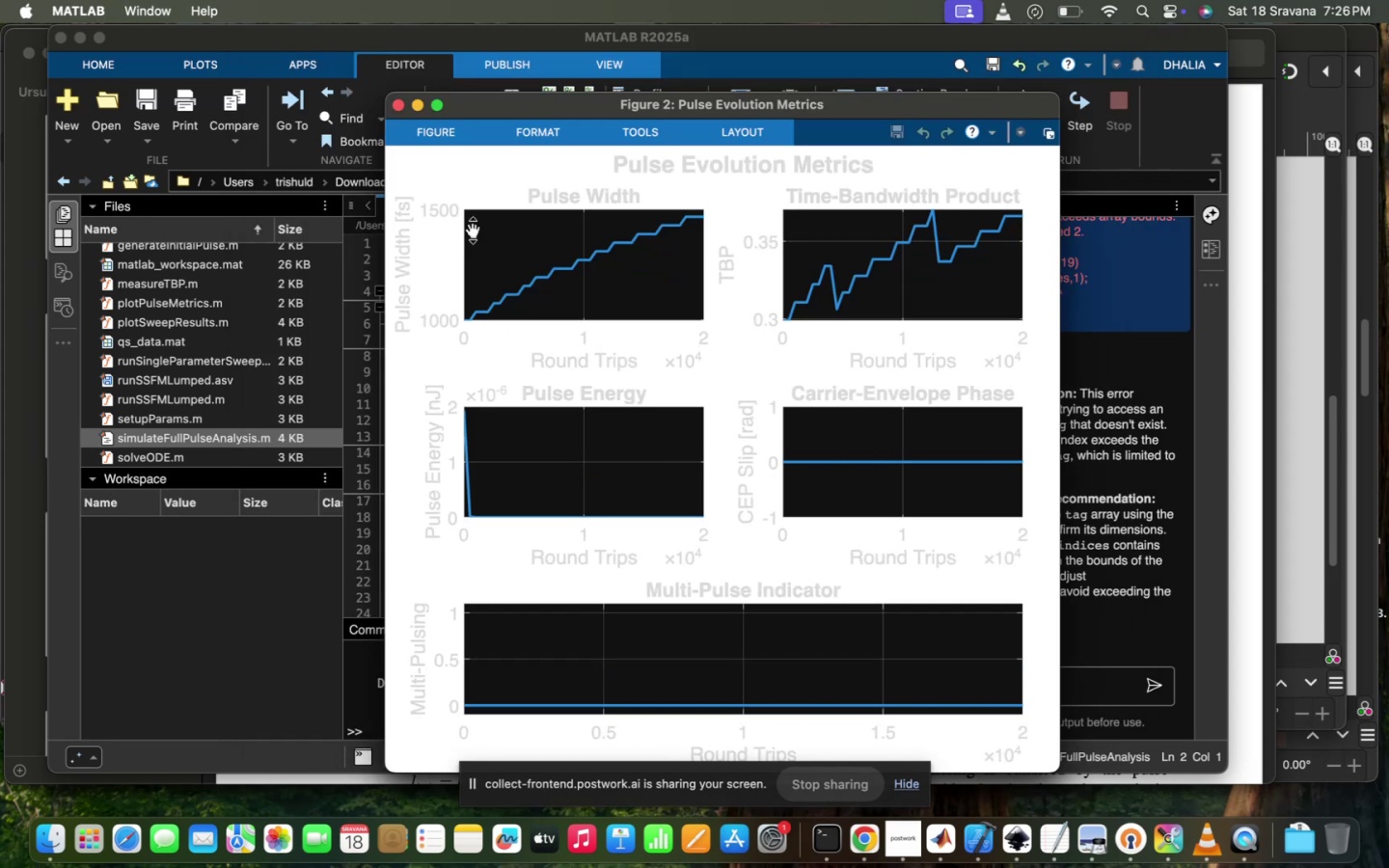 
left_click([397, 105])
 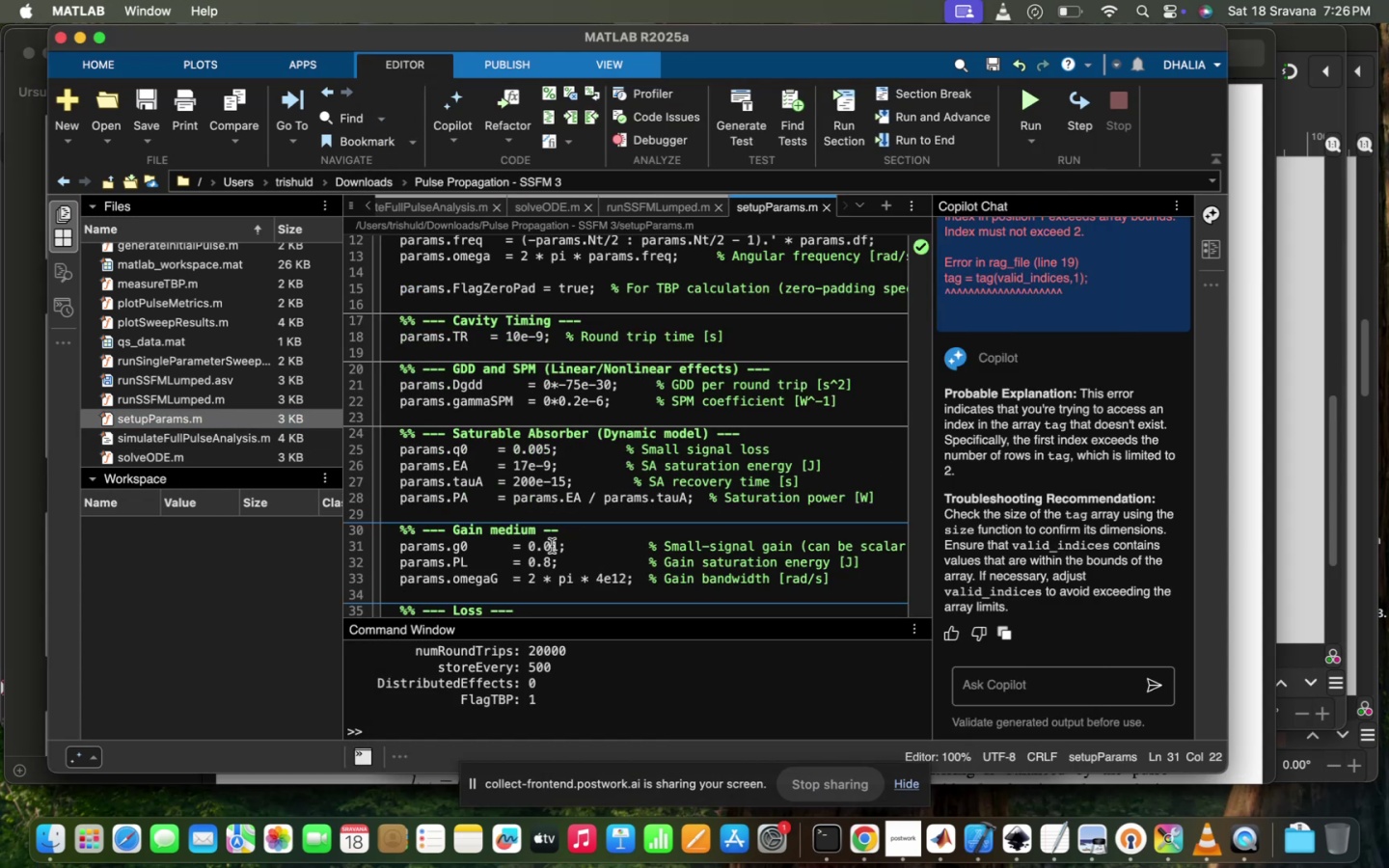 
left_click([560, 546])
 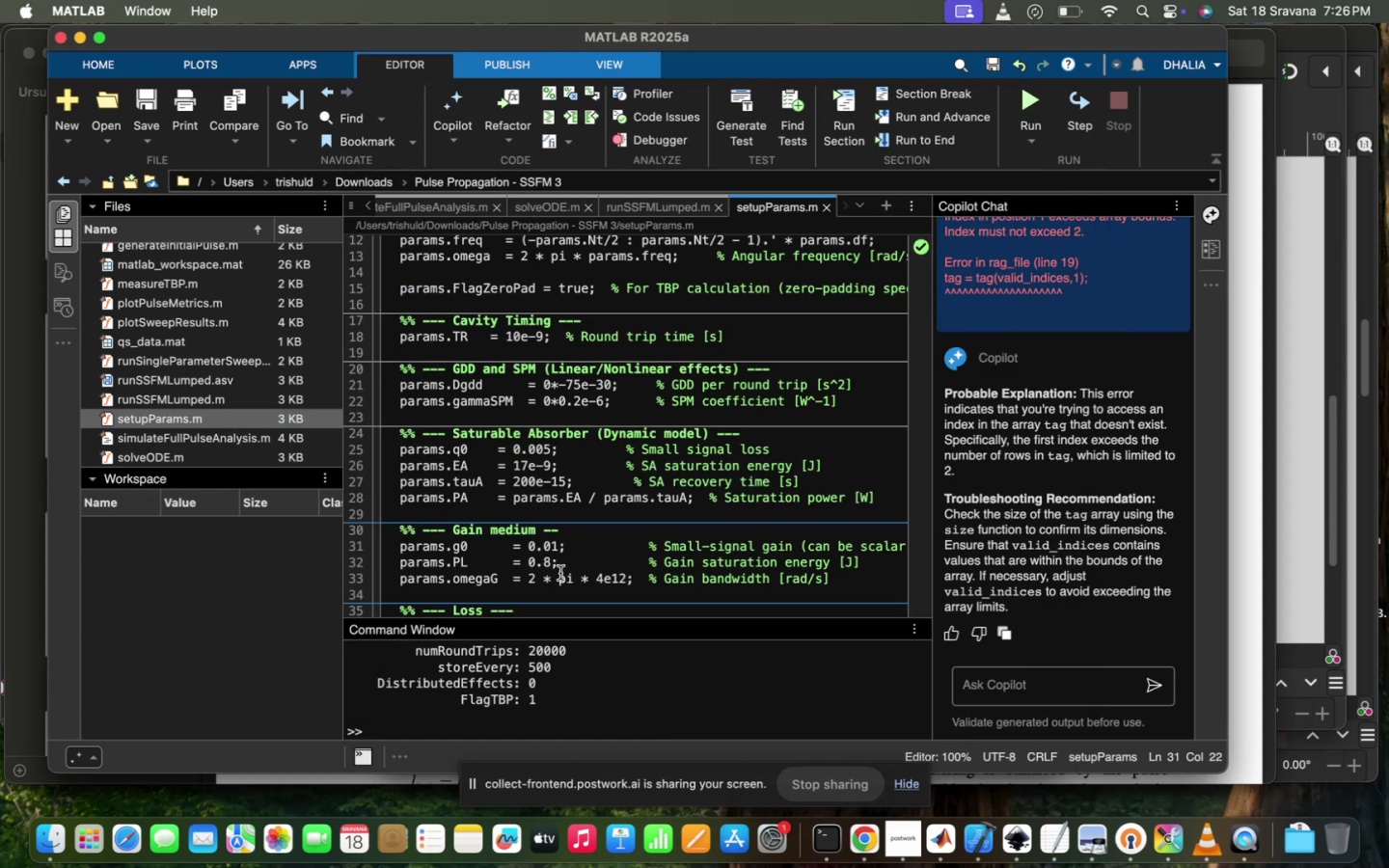 
key(Backspace)
 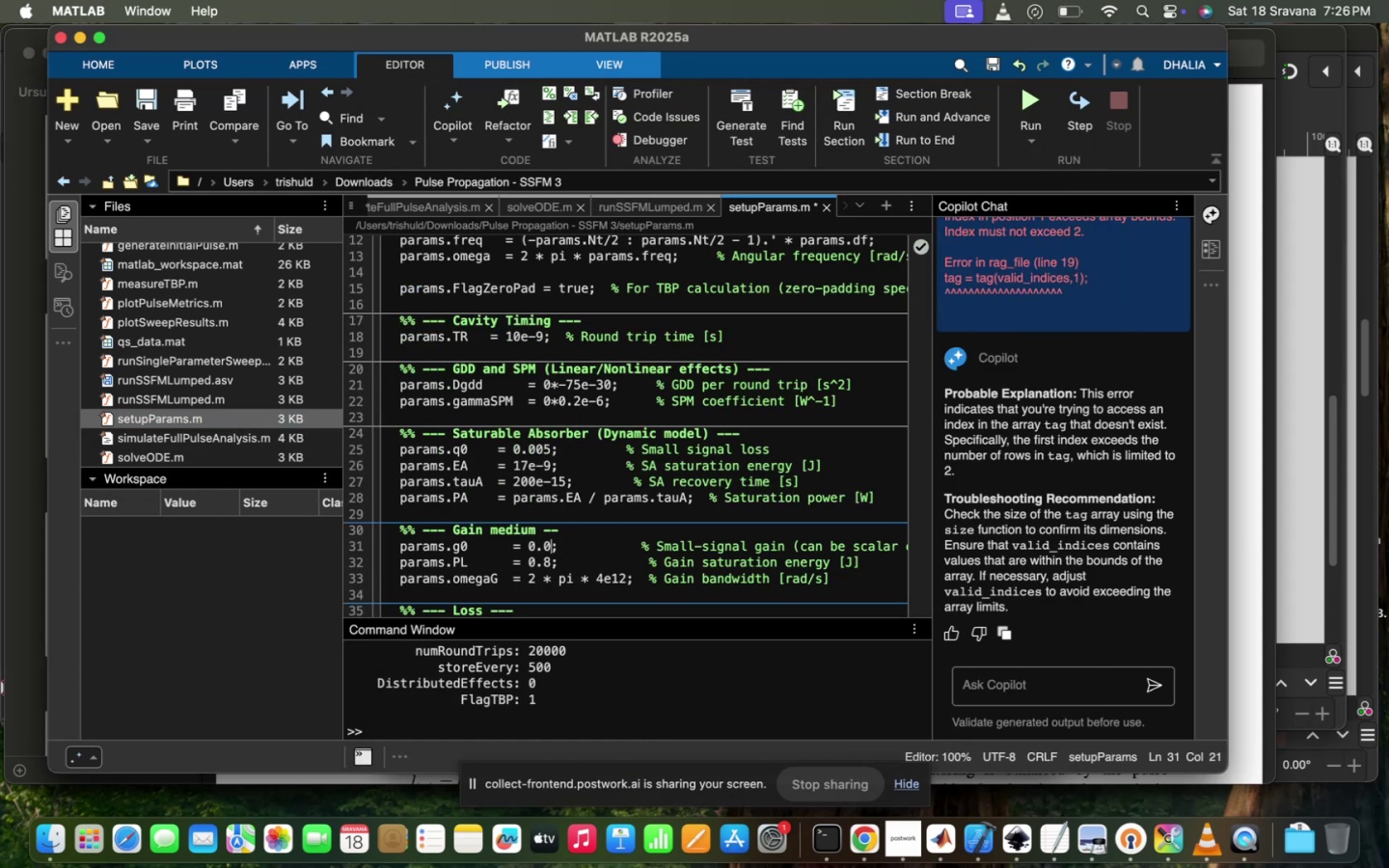 
key(3)
 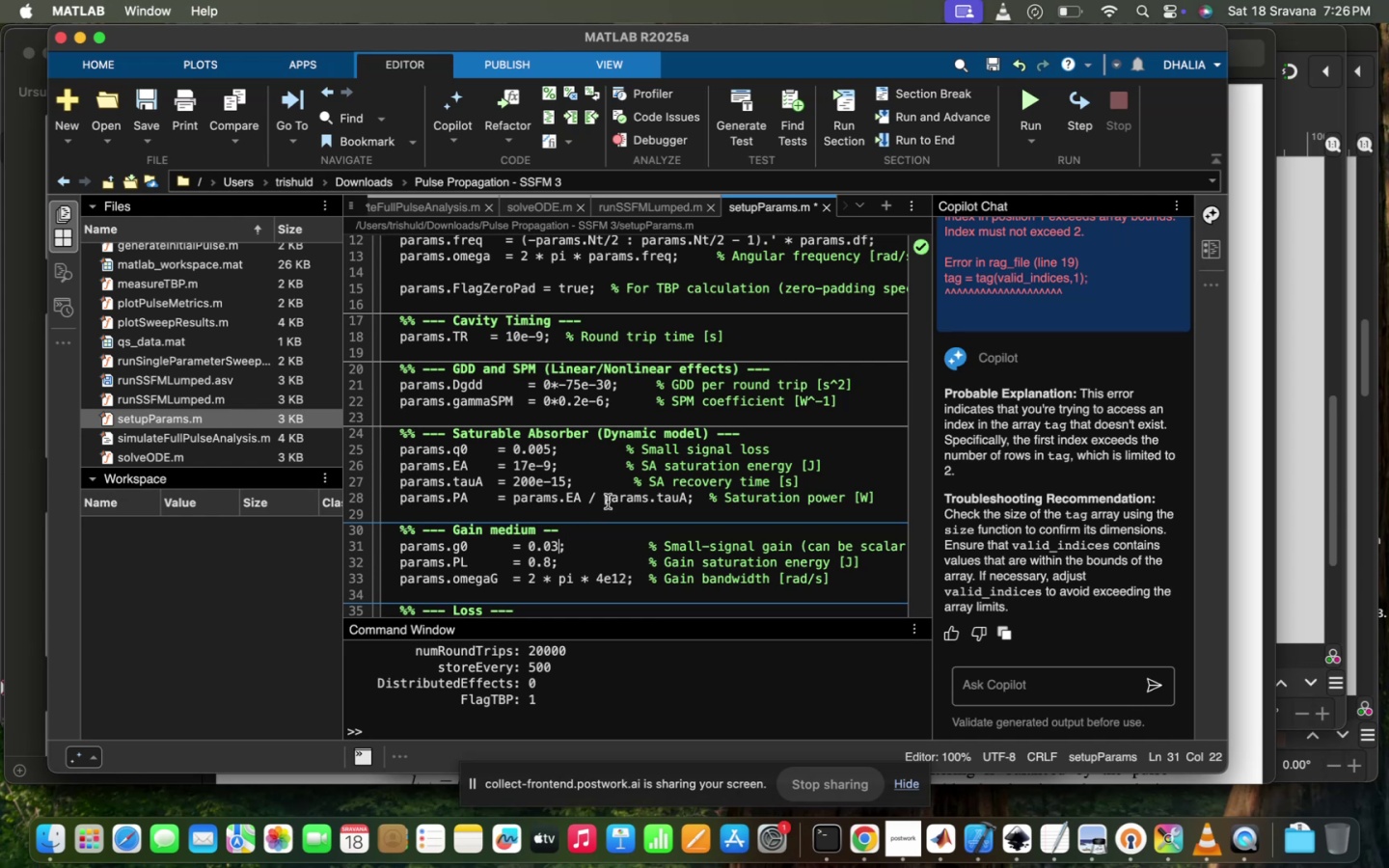 
scroll: coordinate [608, 502], scroll_direction: up, amount: 4.0
 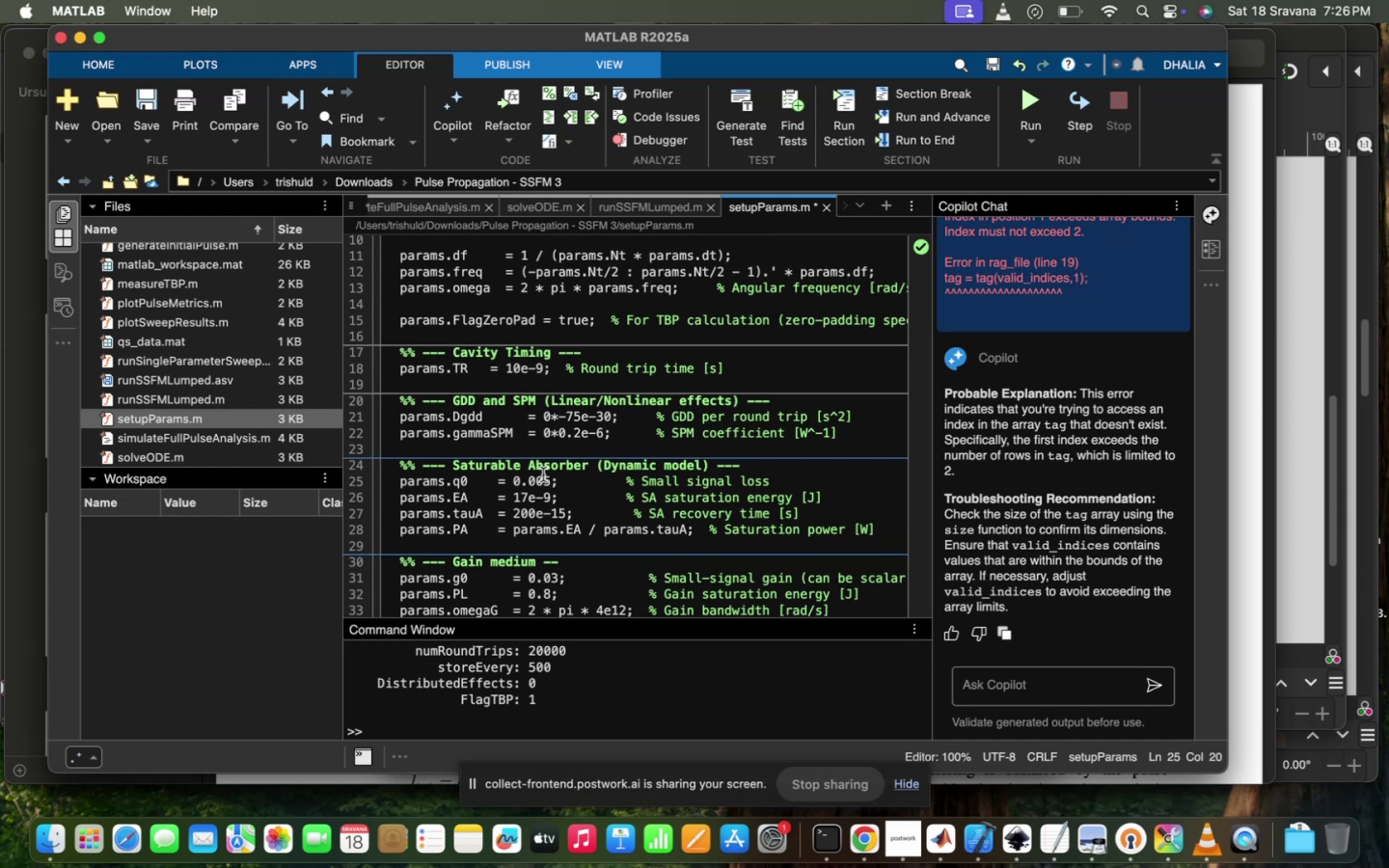 
key(Backspace)
 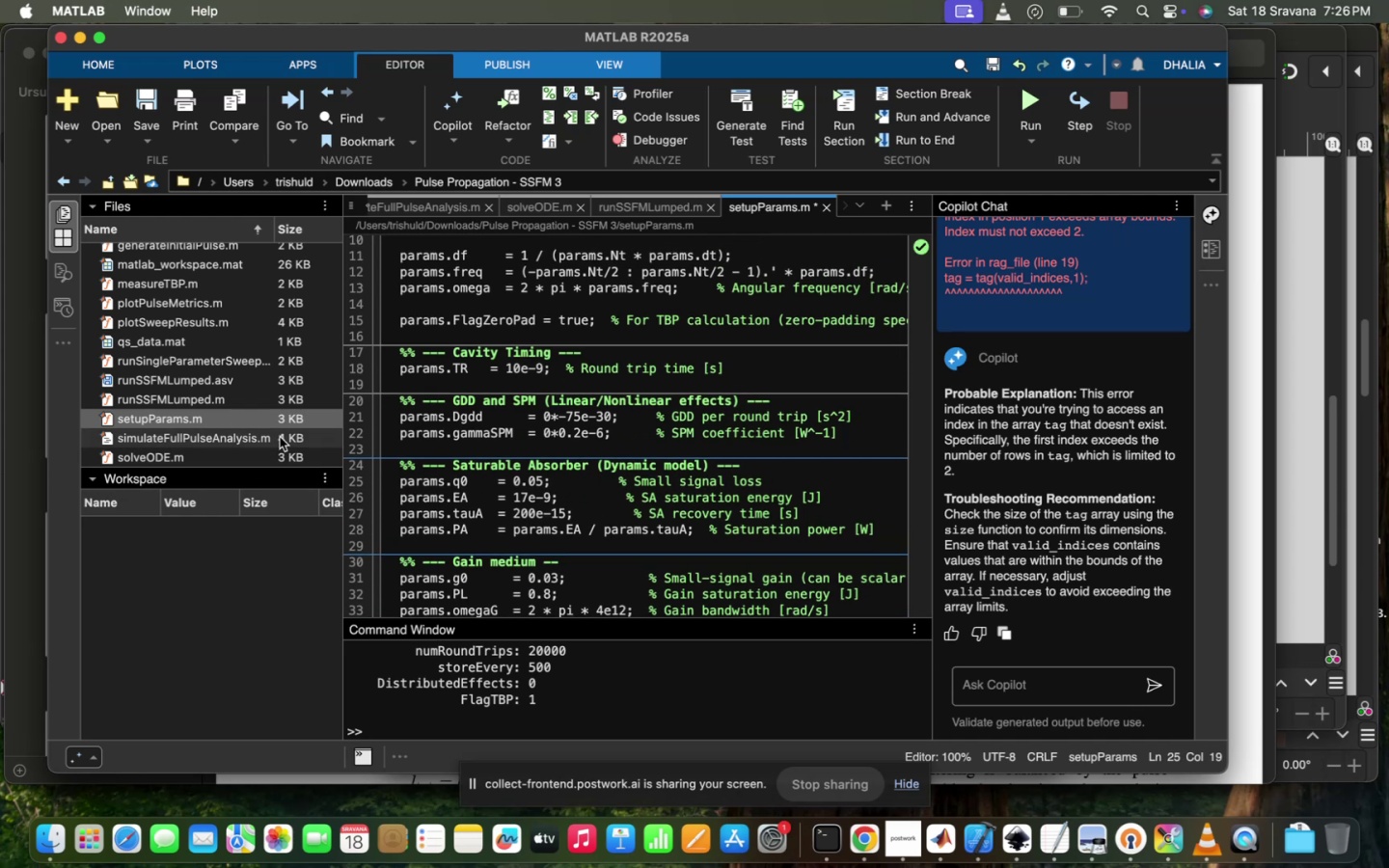 
double_click([281, 437])
 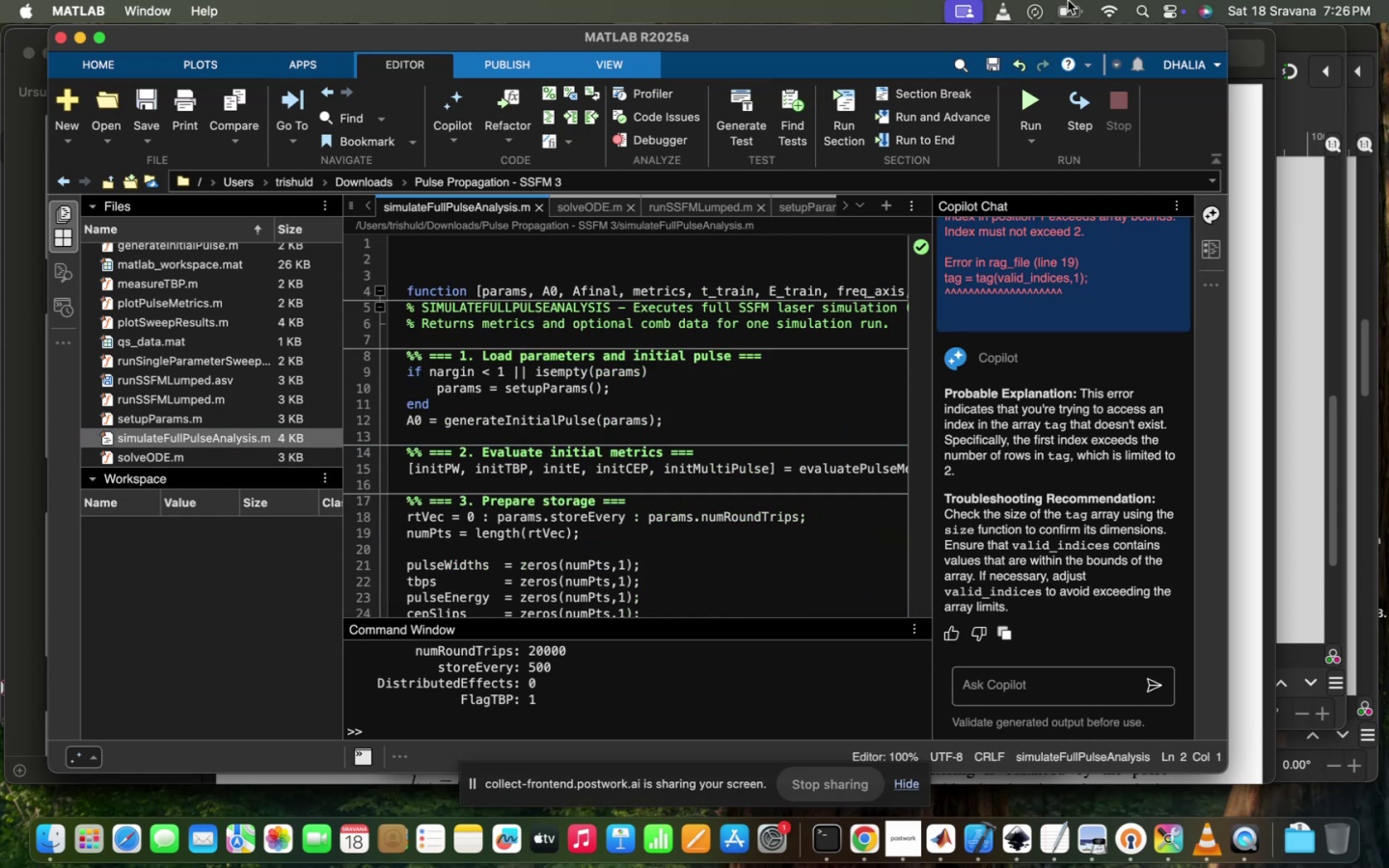 
mouse_move([1038, 120])
 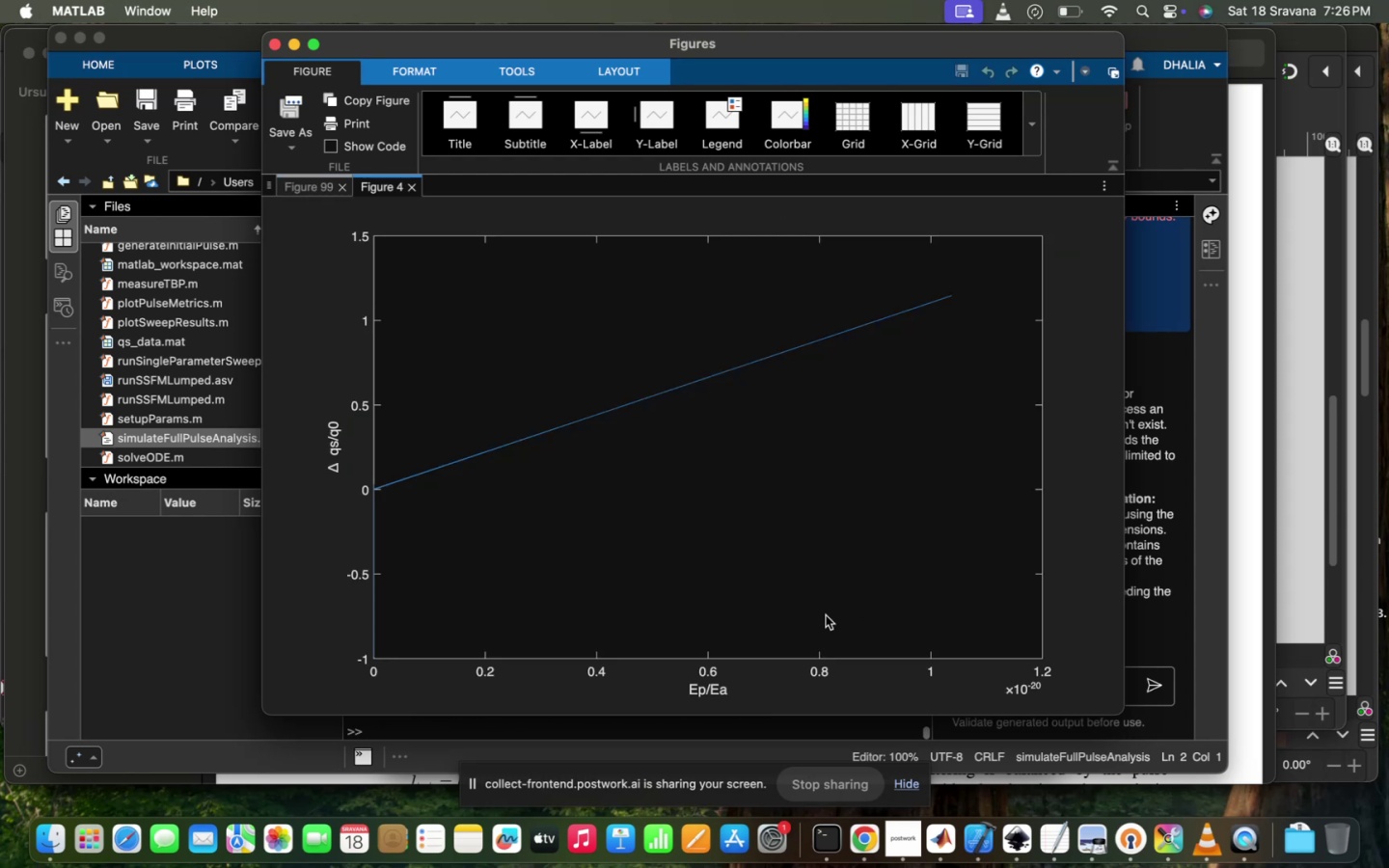 
left_click_drag(start_coordinate=[518, 506], to_coordinate=[644, 500])
 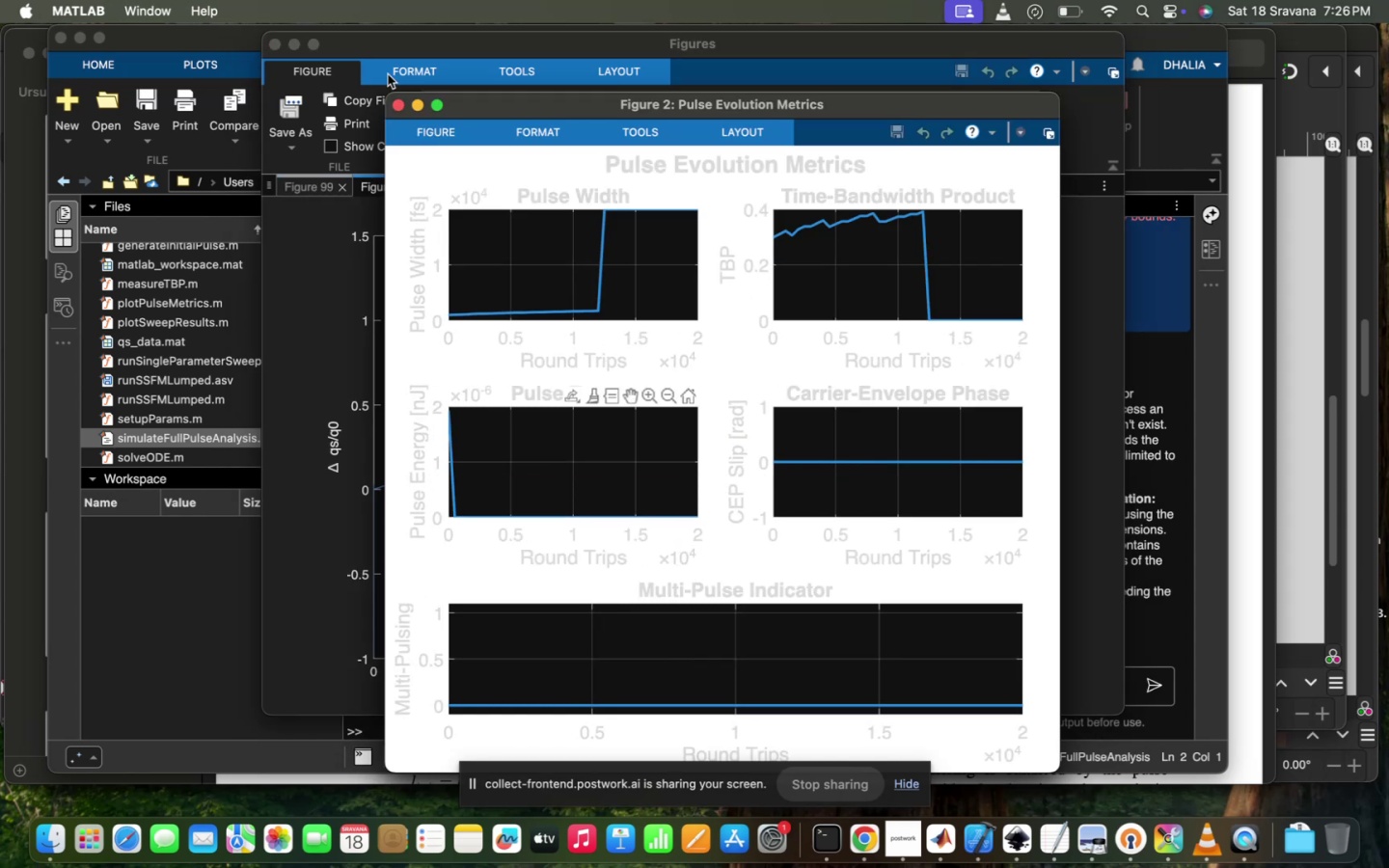 
left_click([401, 105])
 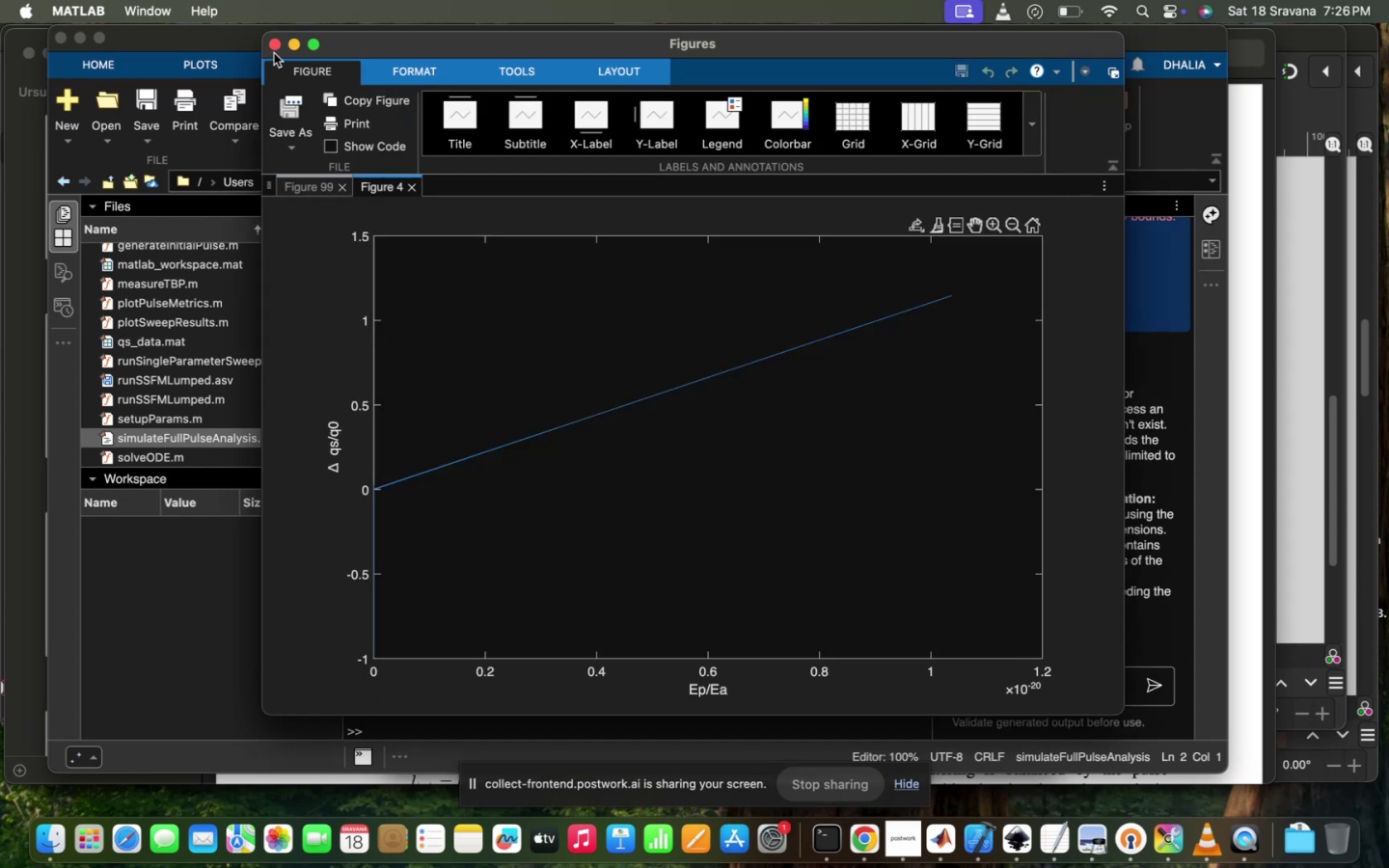 
left_click([275, 42])
 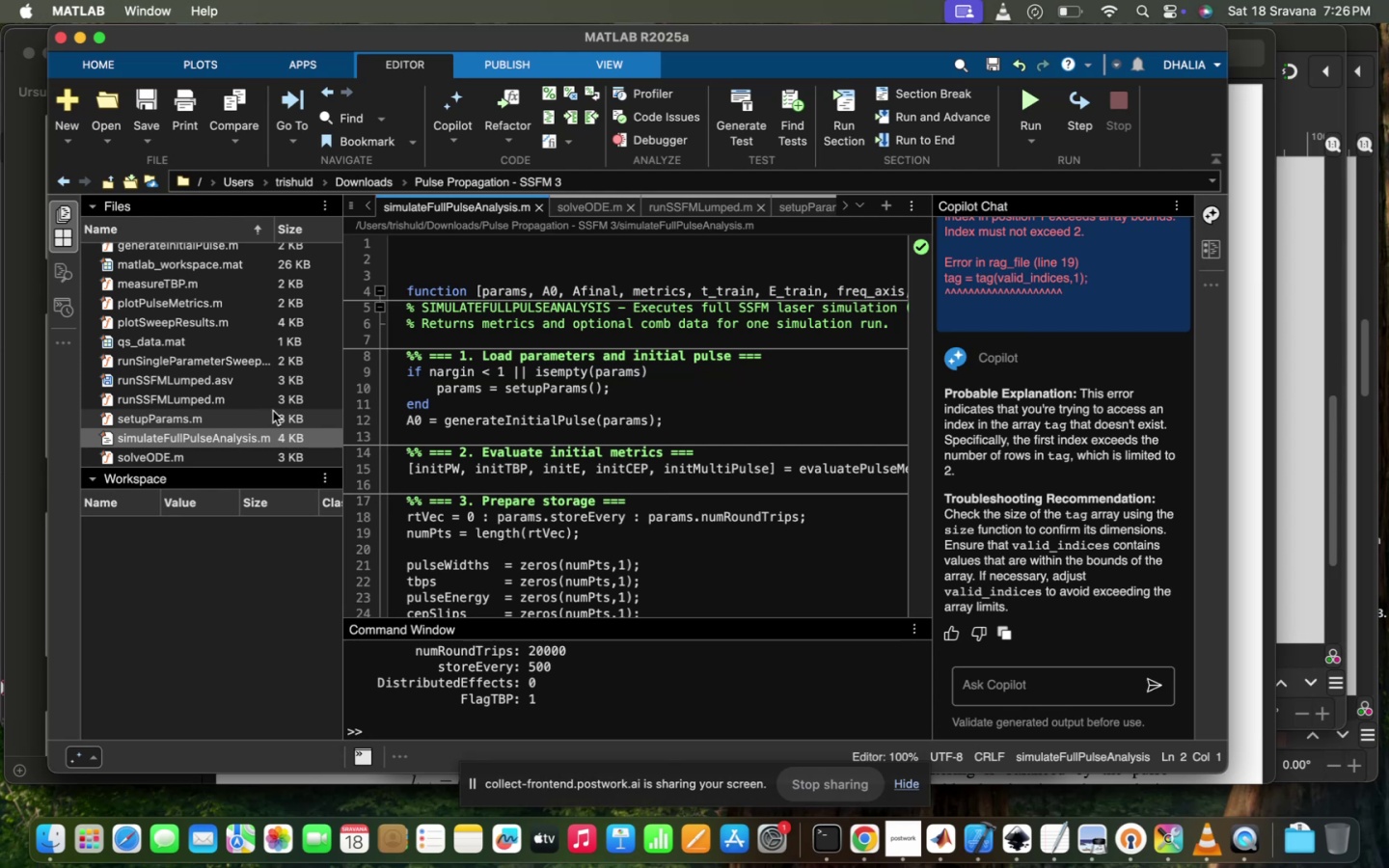 
double_click([273, 411])
 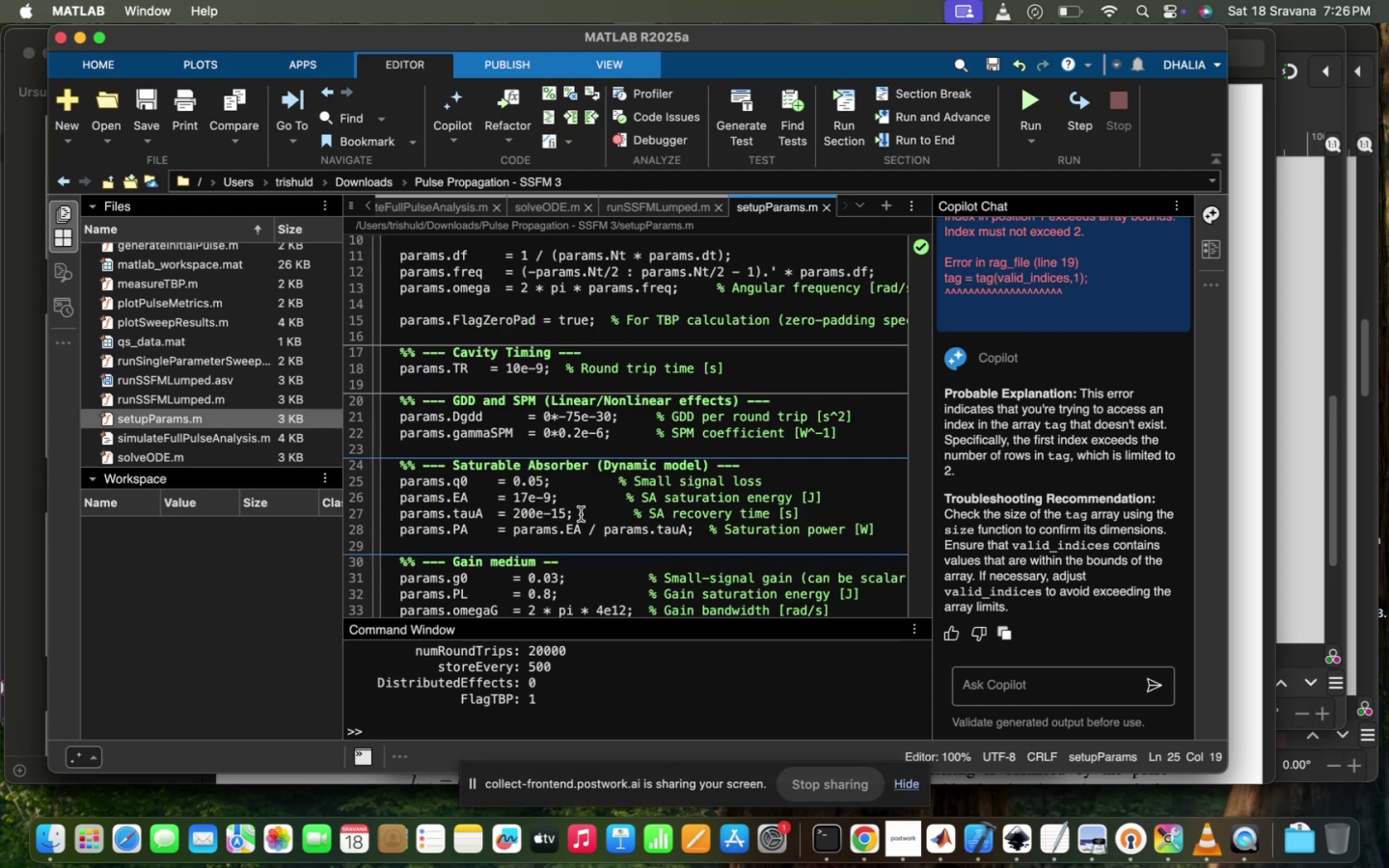 
scroll: coordinate [555, 568], scroll_direction: down, amount: 5.0
 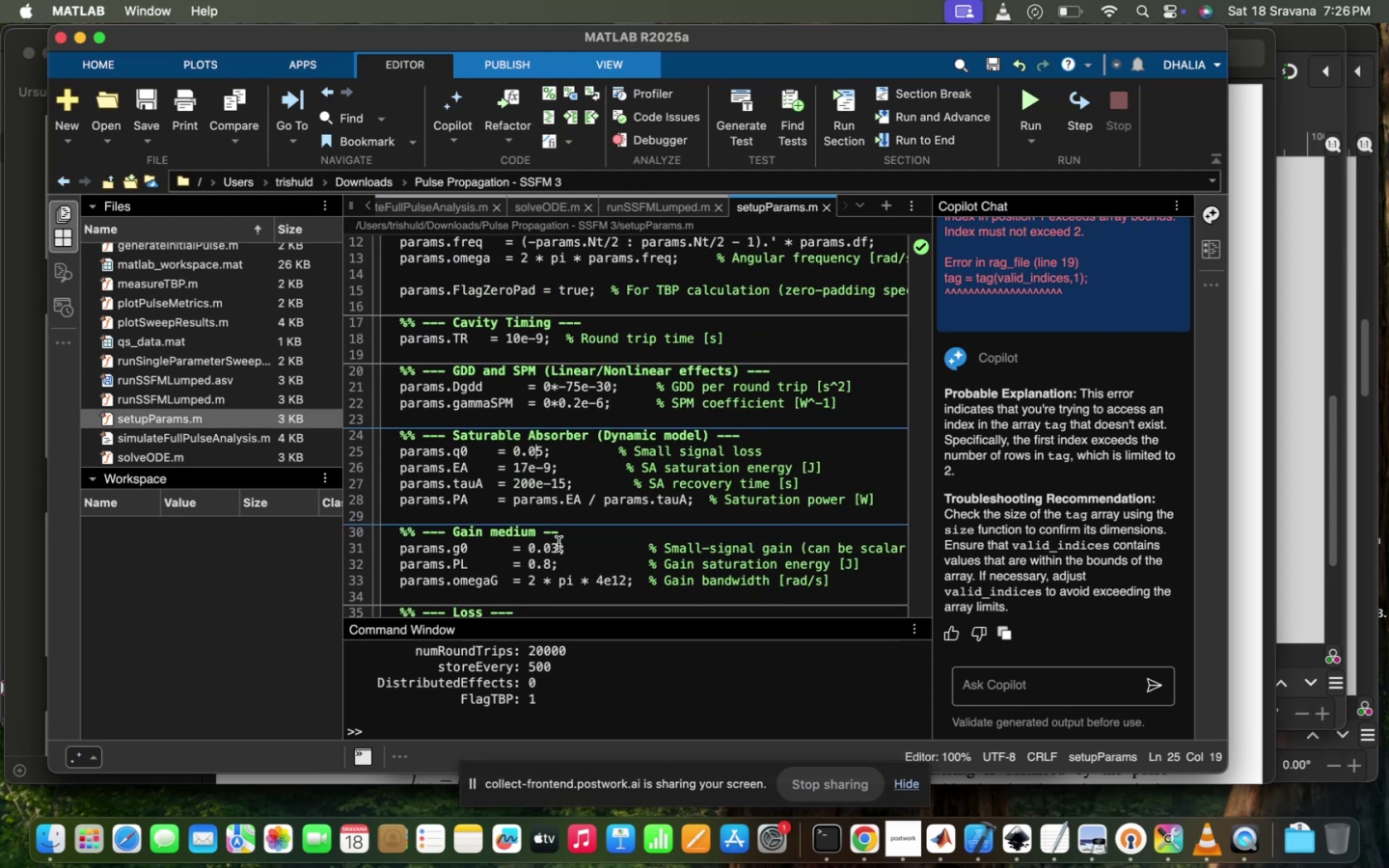 
key(ArrowRight)
 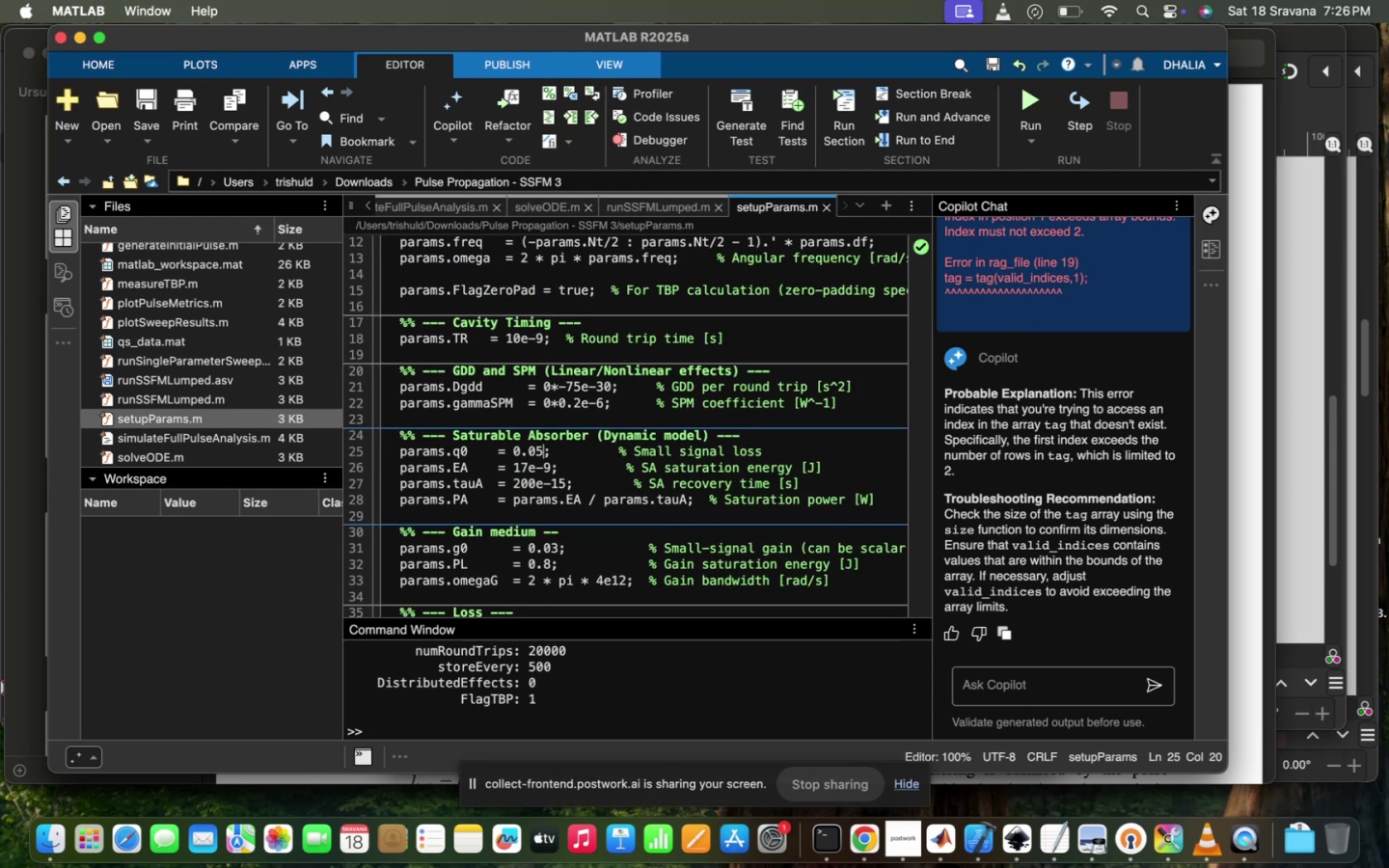 
key(Backspace)
 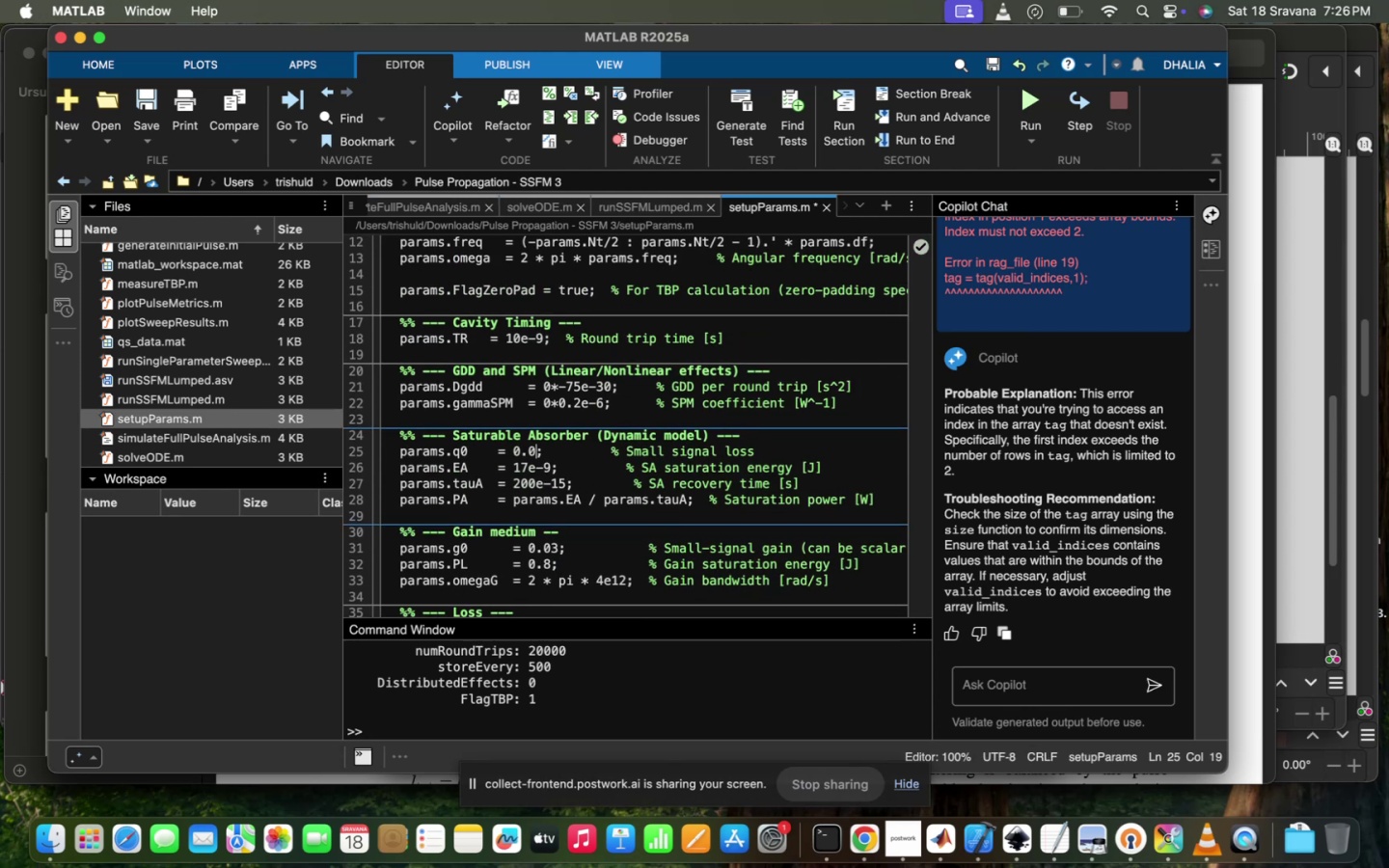 
key(3)
 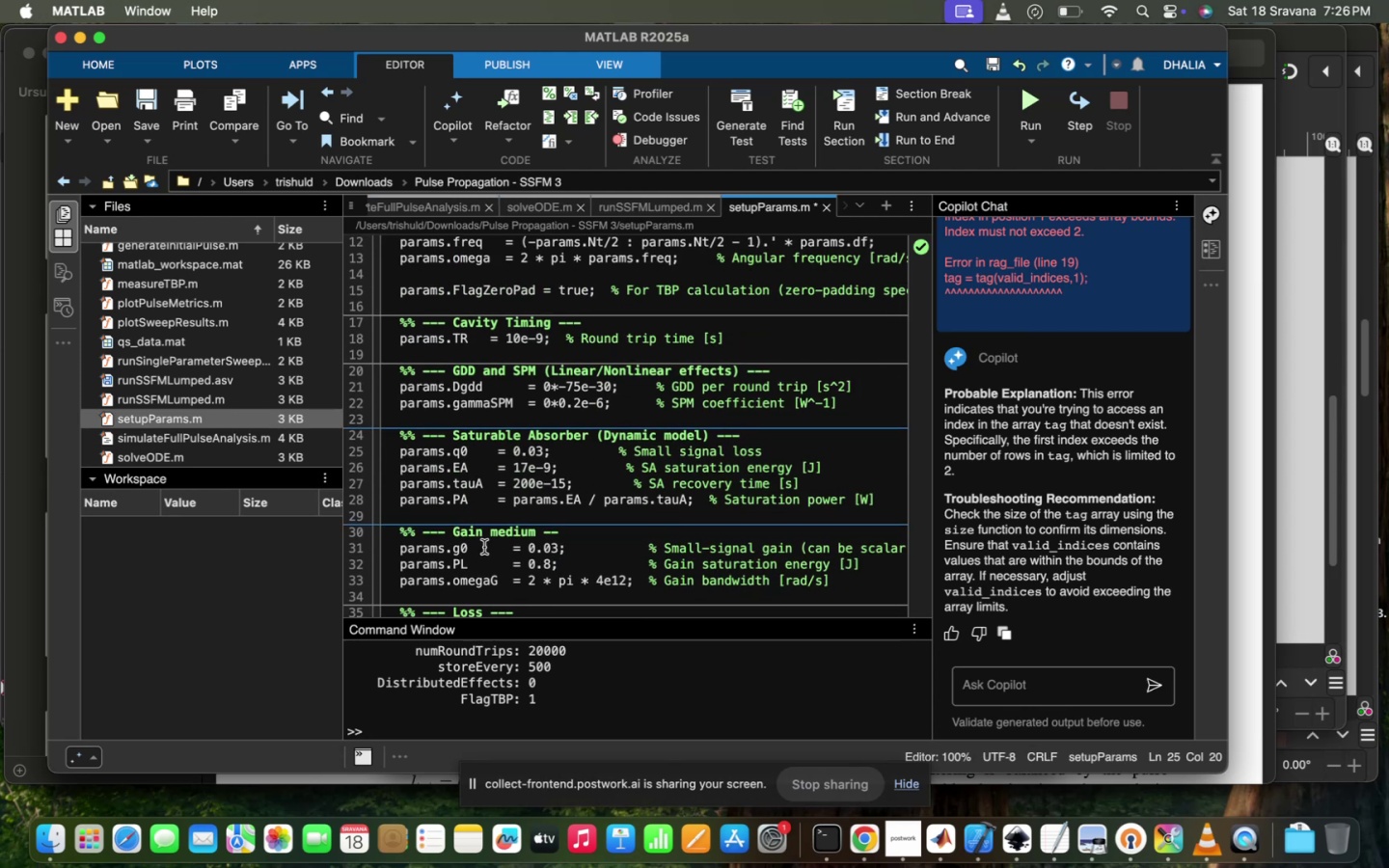 
scroll: coordinate [480, 559], scroll_direction: down, amount: 8.0
 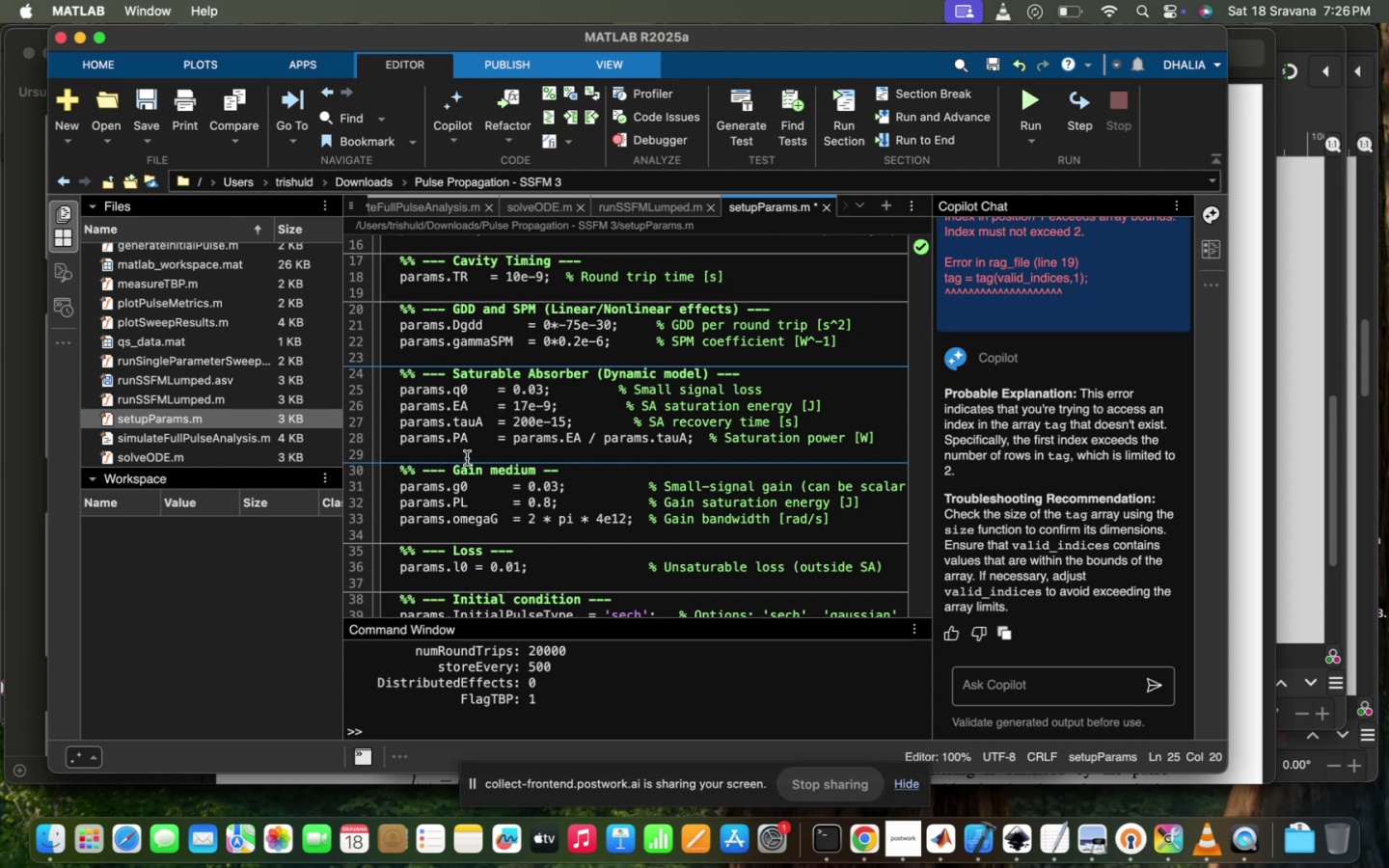 
double_click([259, 444])
 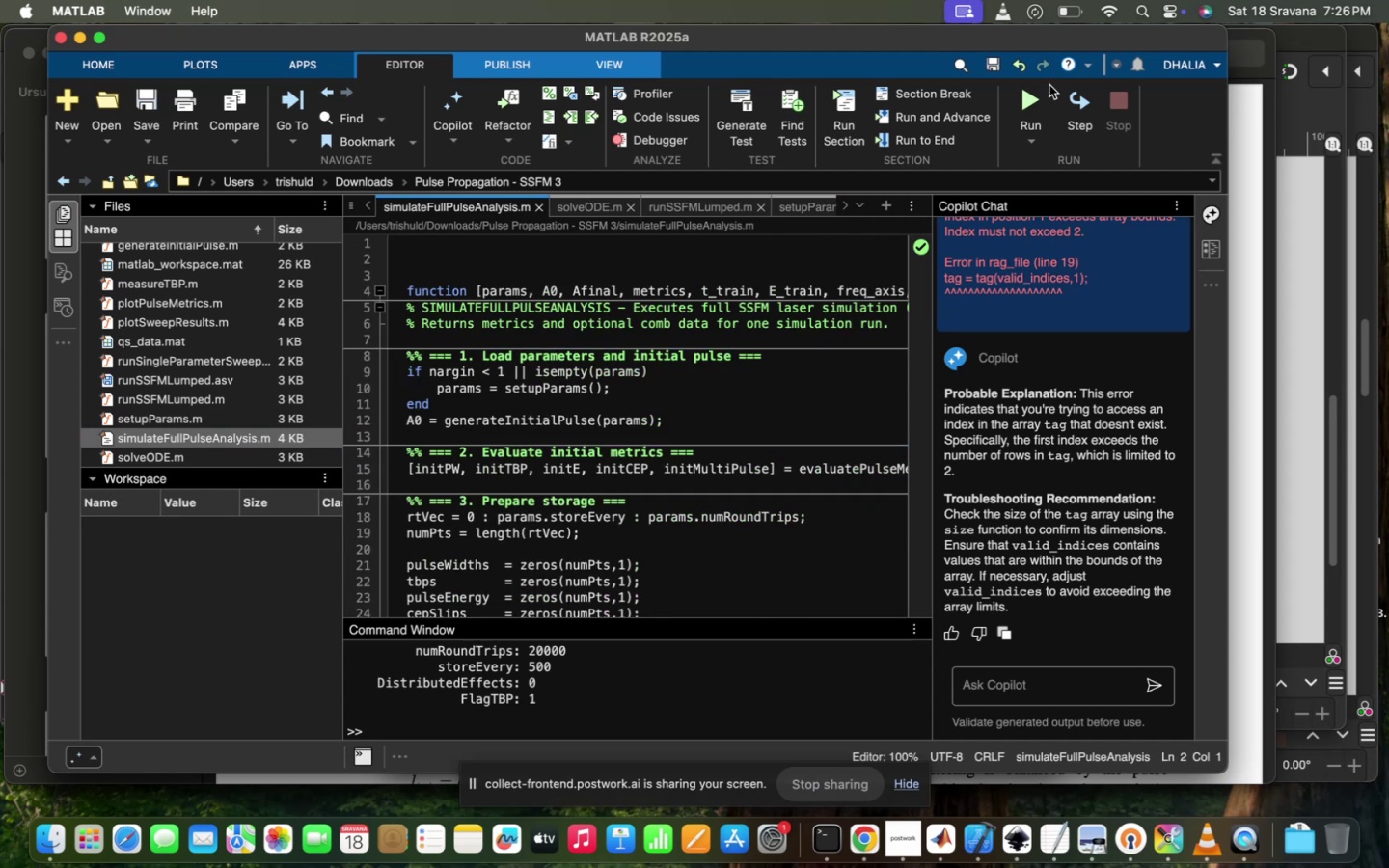 
left_click([1031, 98])
 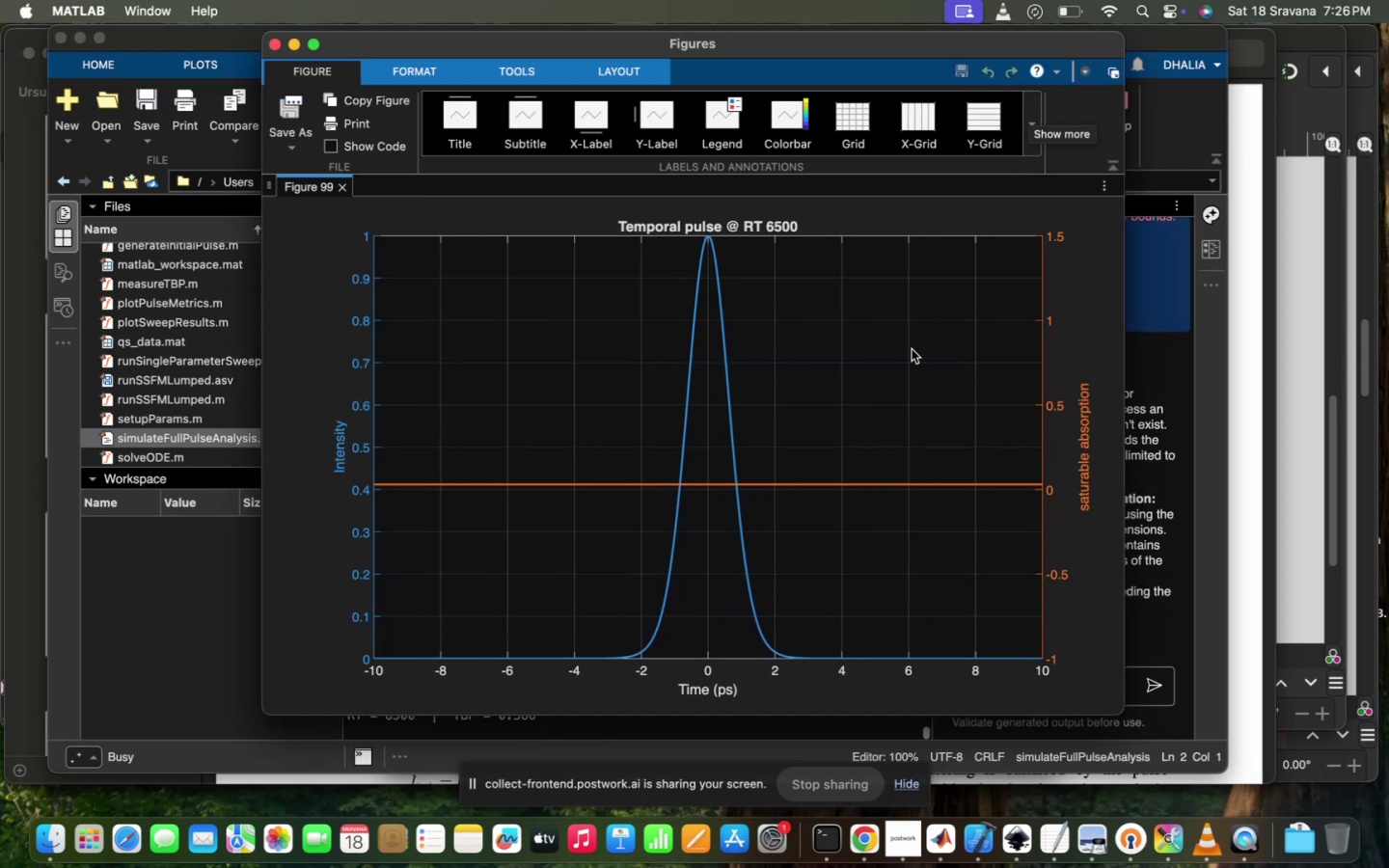 
left_click_drag(start_coordinate=[874, 427], to_coordinate=[879, 303])
 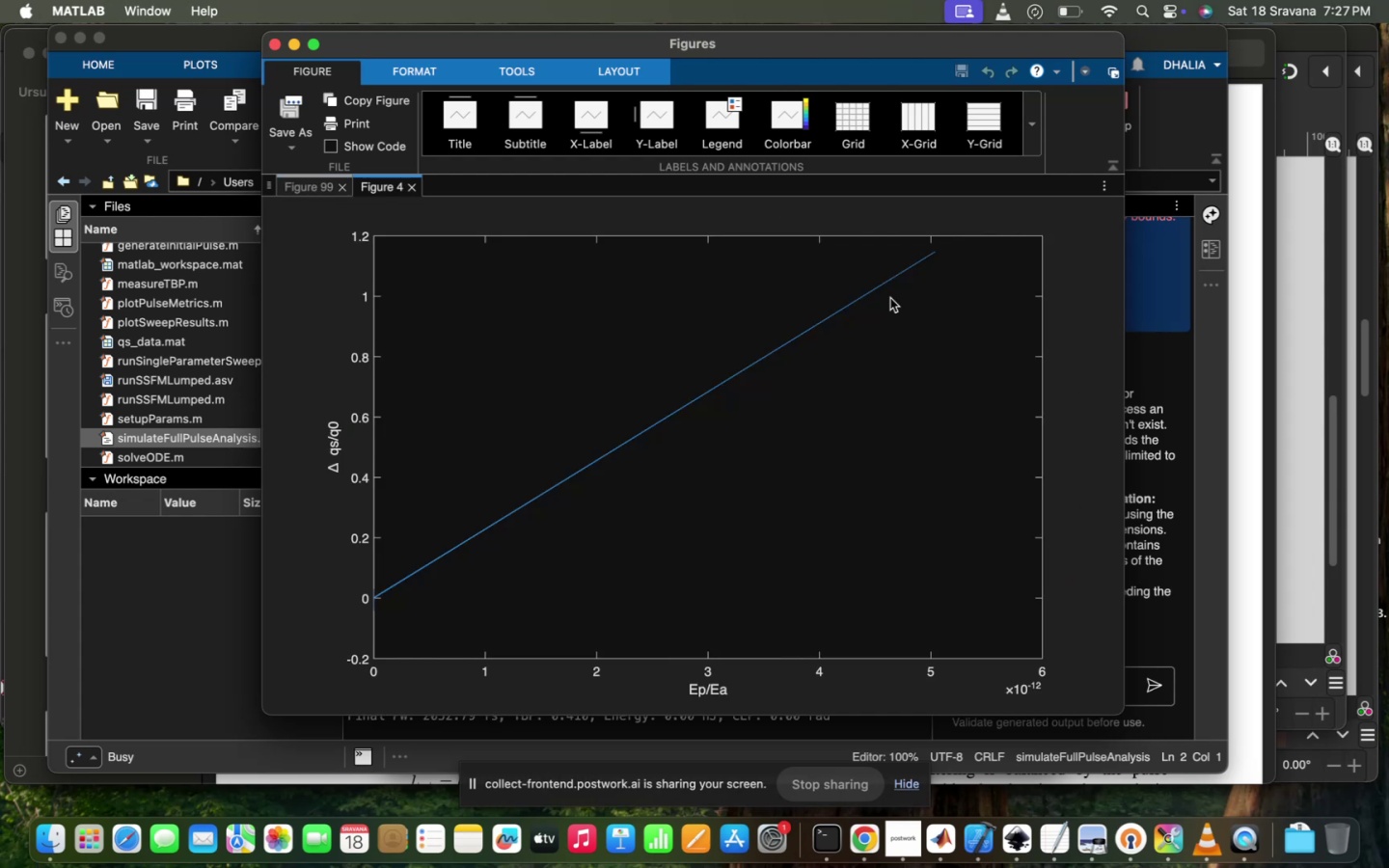 
left_click([313, 183])
 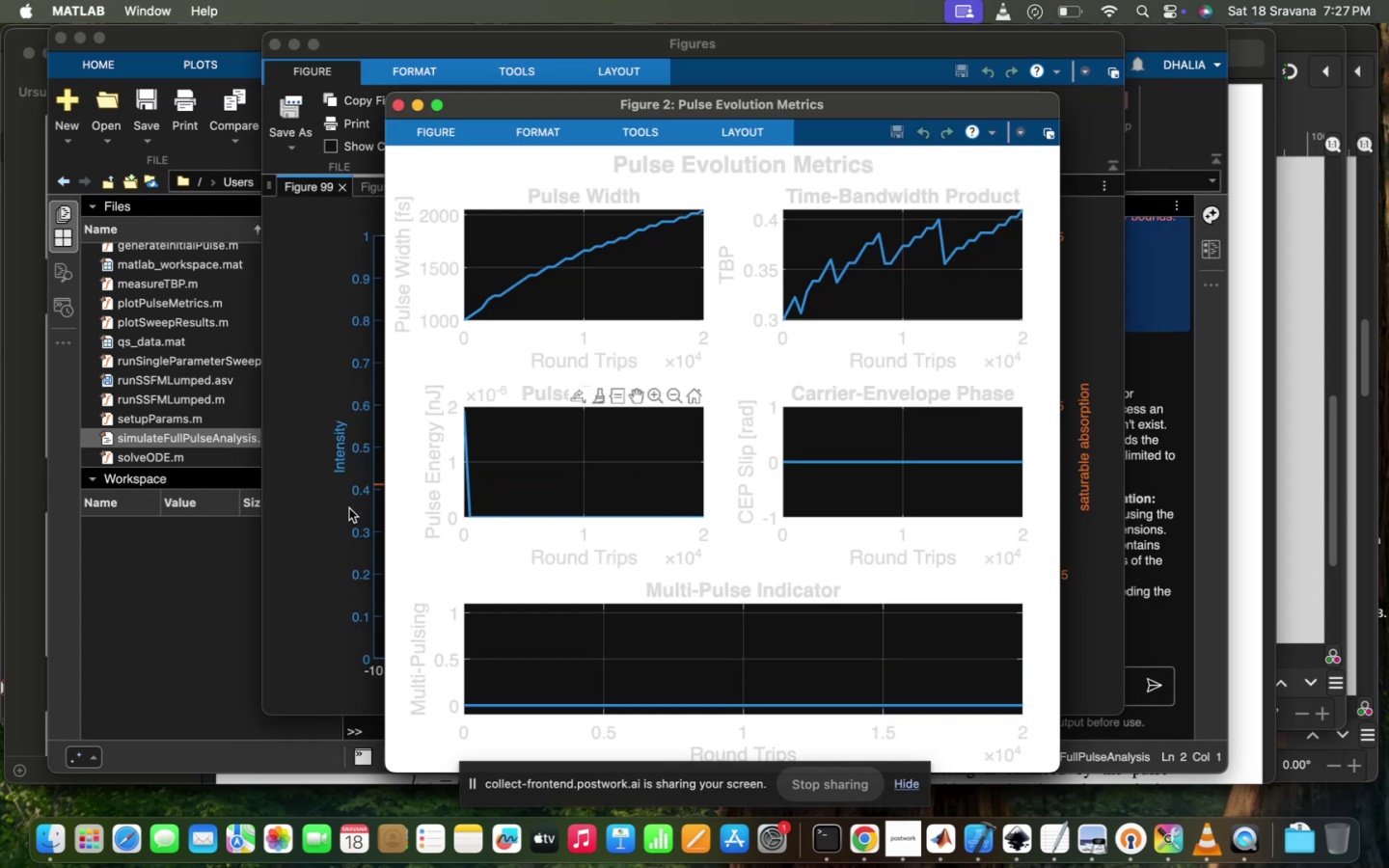 
left_click_drag(start_coordinate=[727, 540], to_coordinate=[701, 690])
 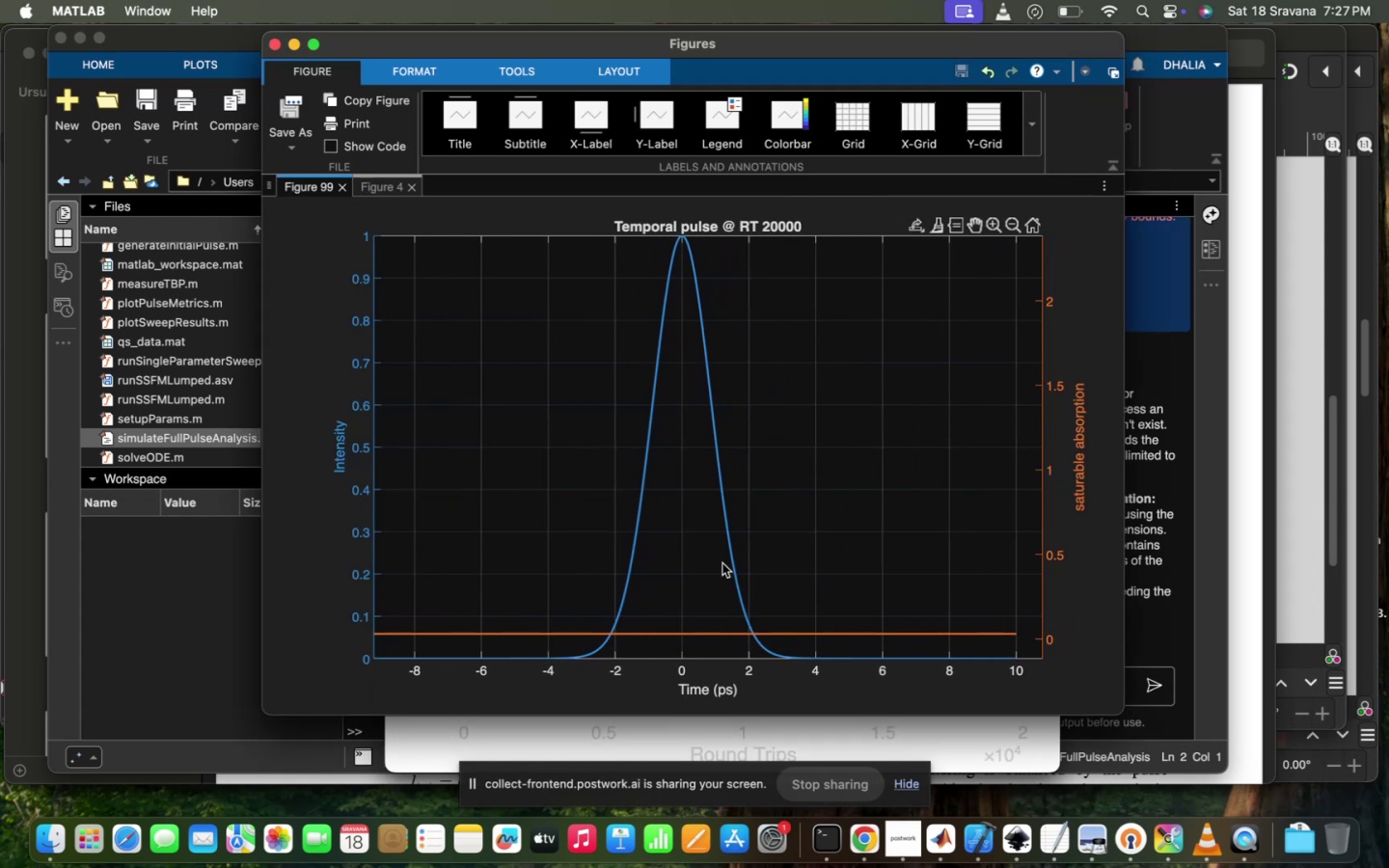 
scroll: coordinate [722, 563], scroll_direction: down, amount: 4.0
 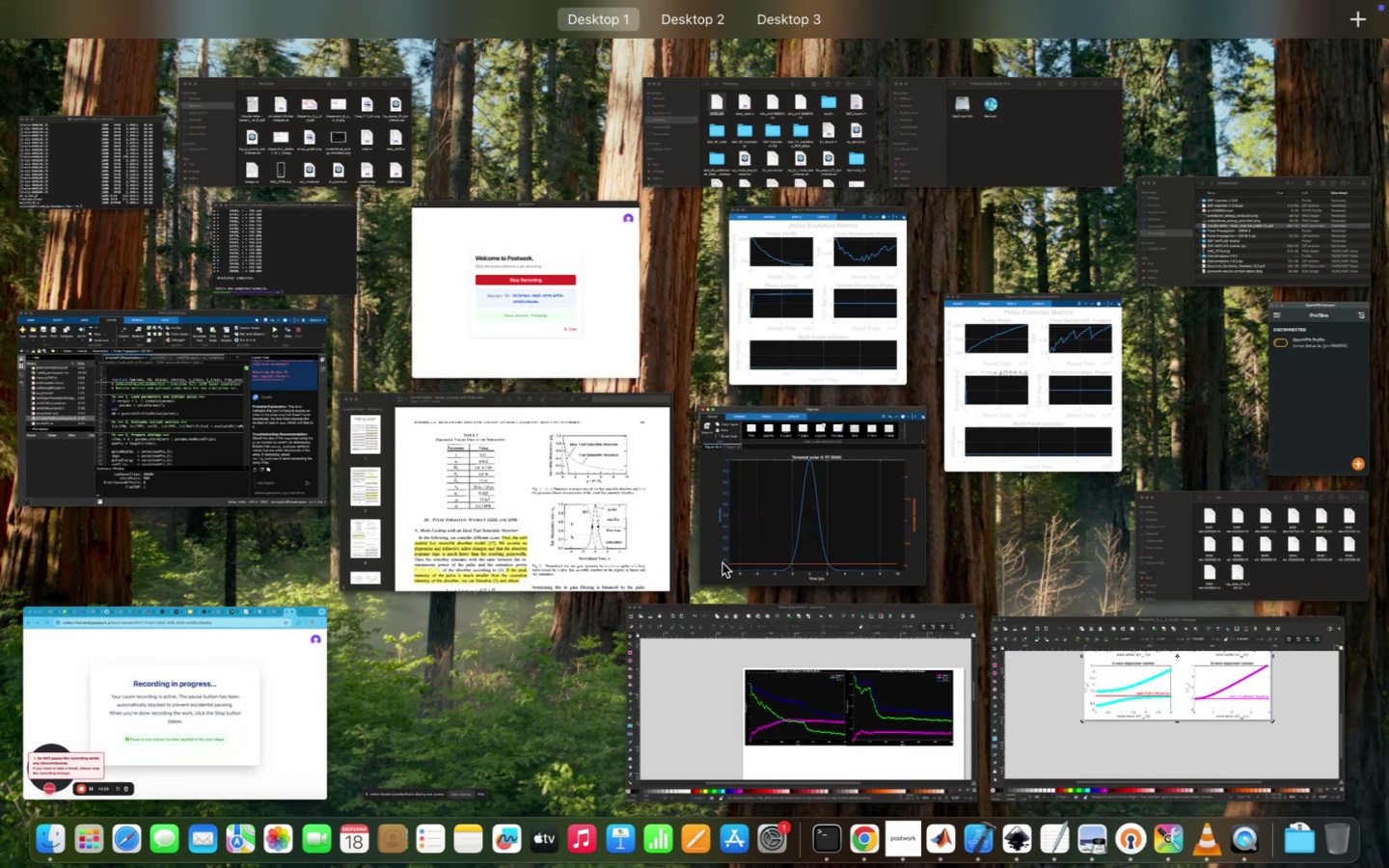 
left_click([722, 563])
 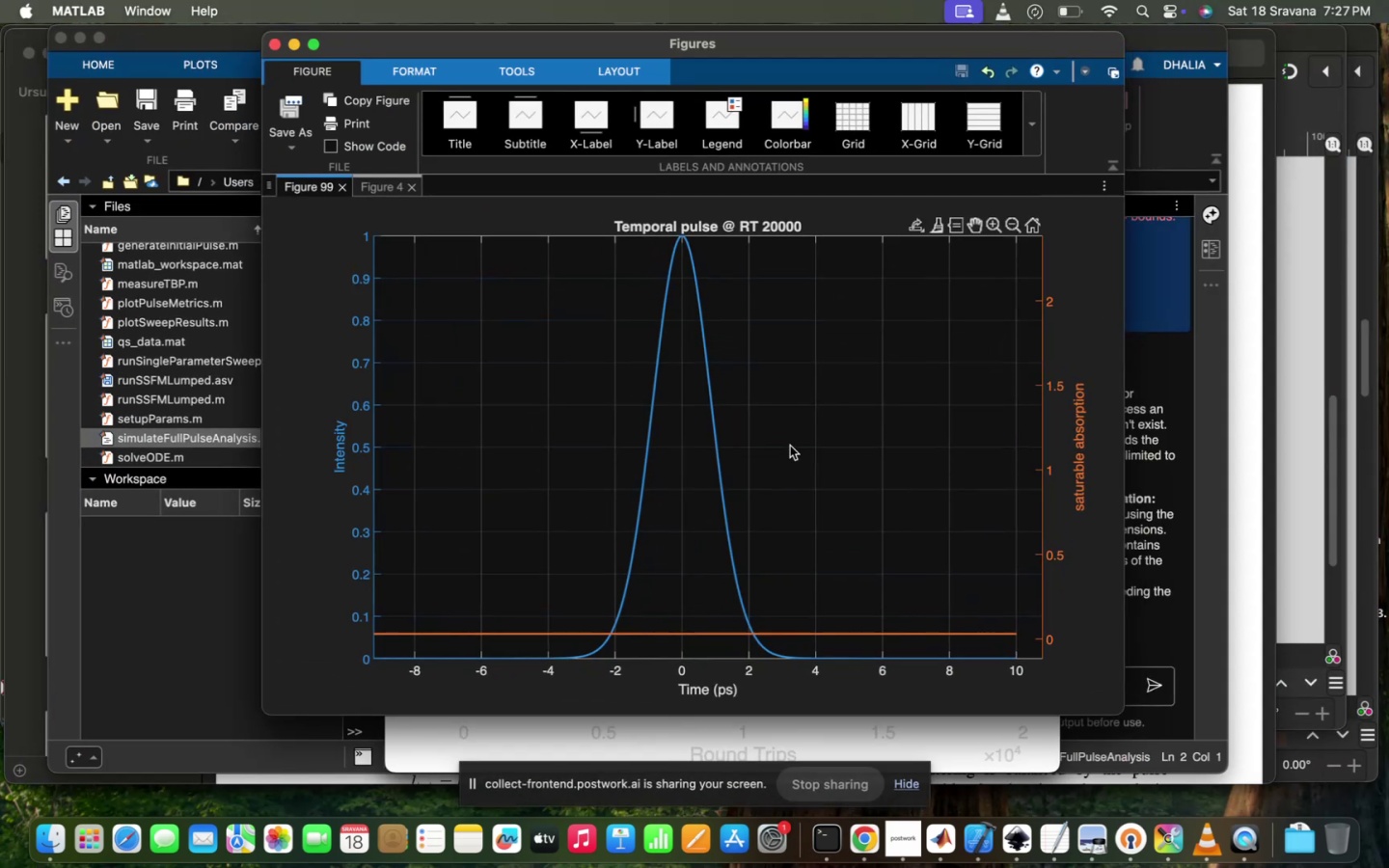 
scroll: coordinate [790, 446], scroll_direction: down, amount: 268.0
 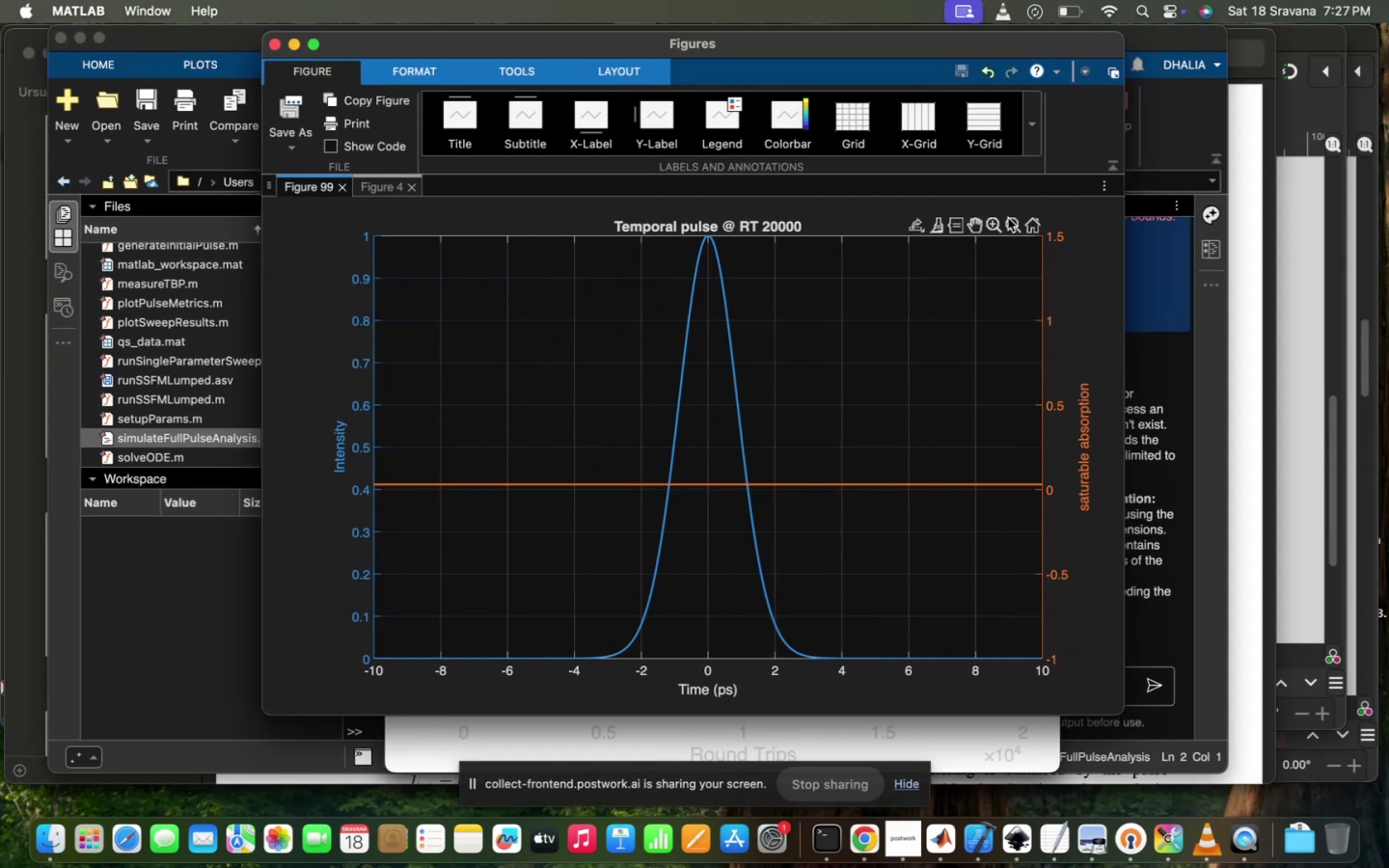 
left_click([1018, 226])
 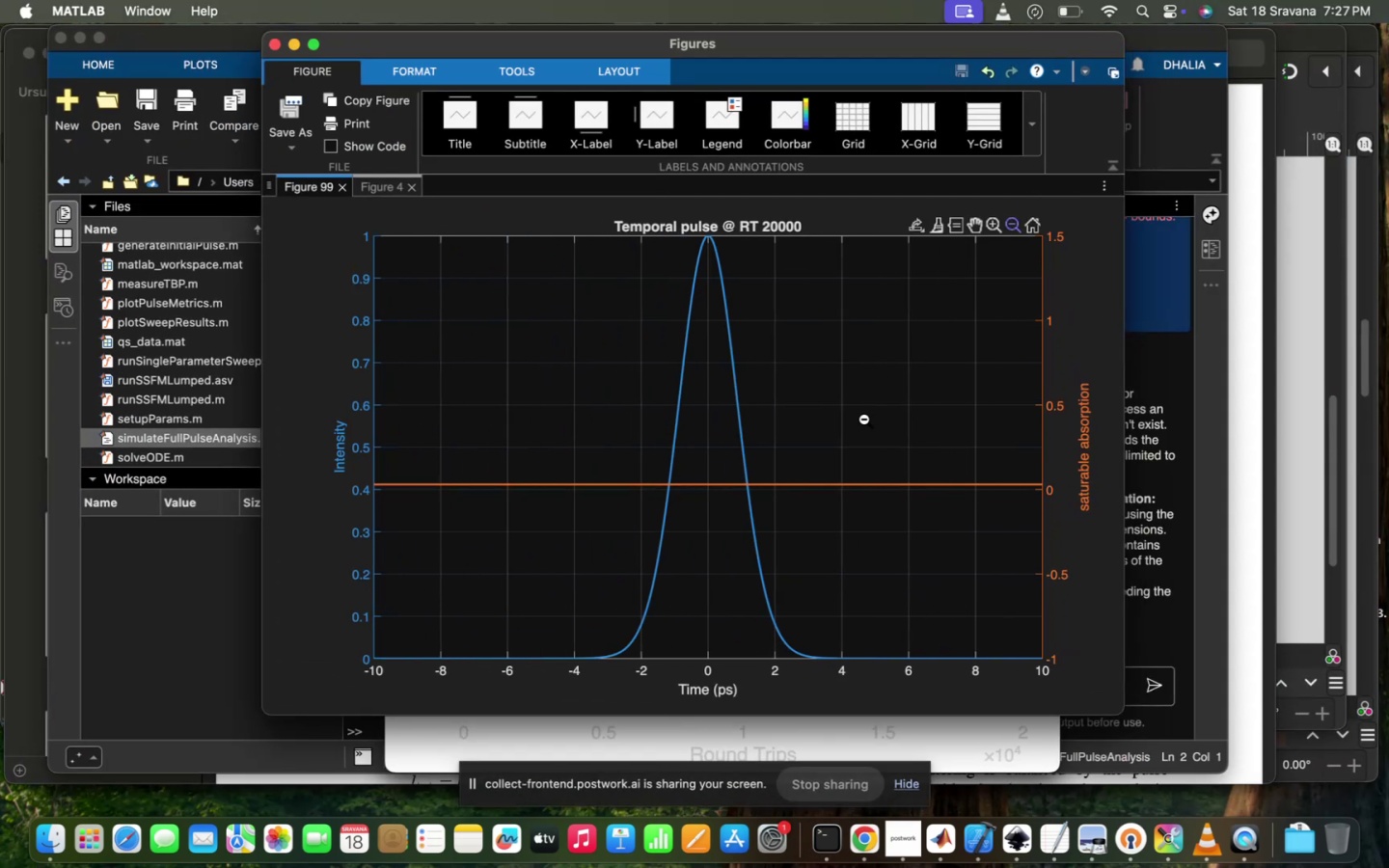 
scroll: coordinate [864, 420], scroll_direction: down, amount: 85.0
 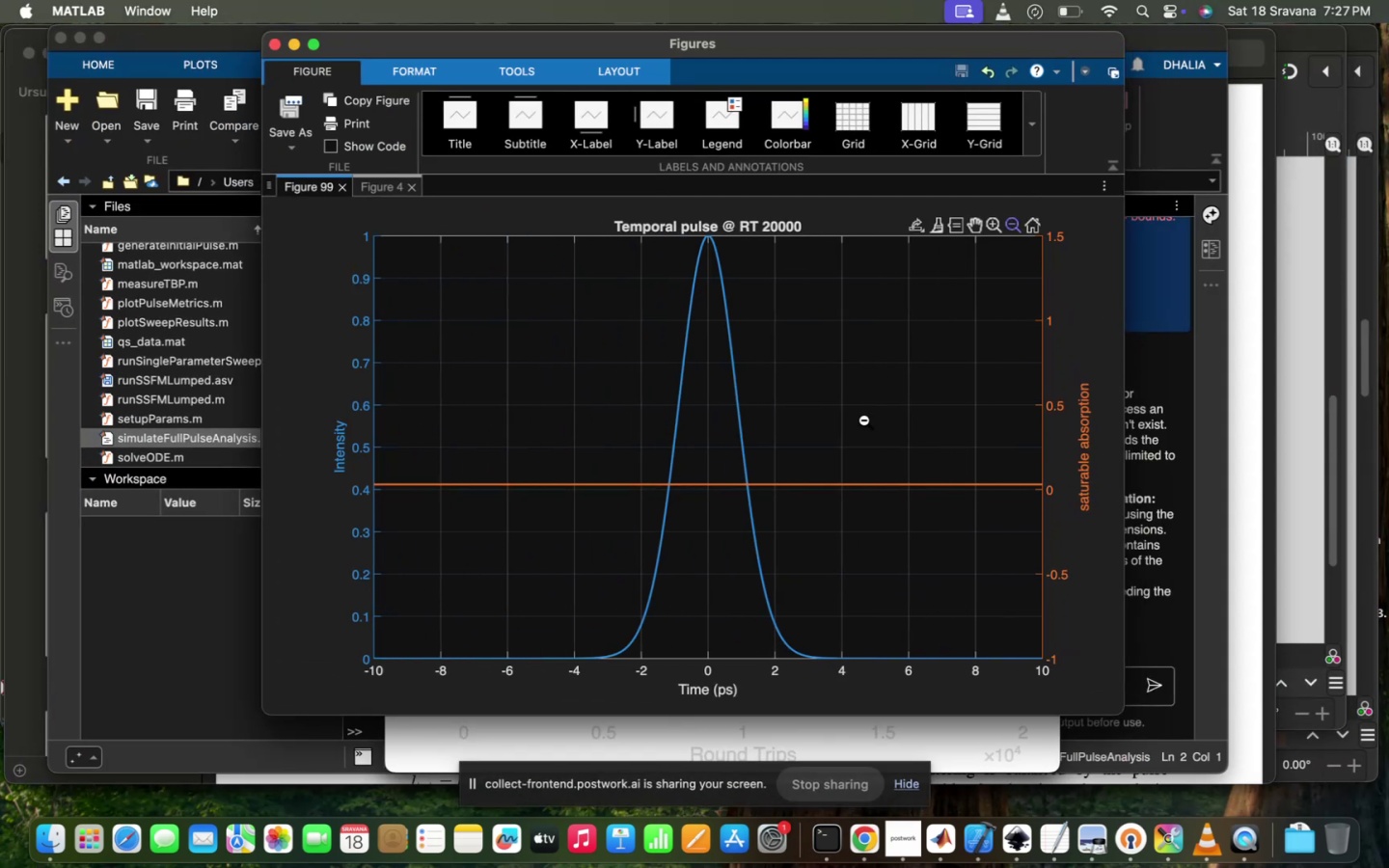 
double_click([864, 420])
 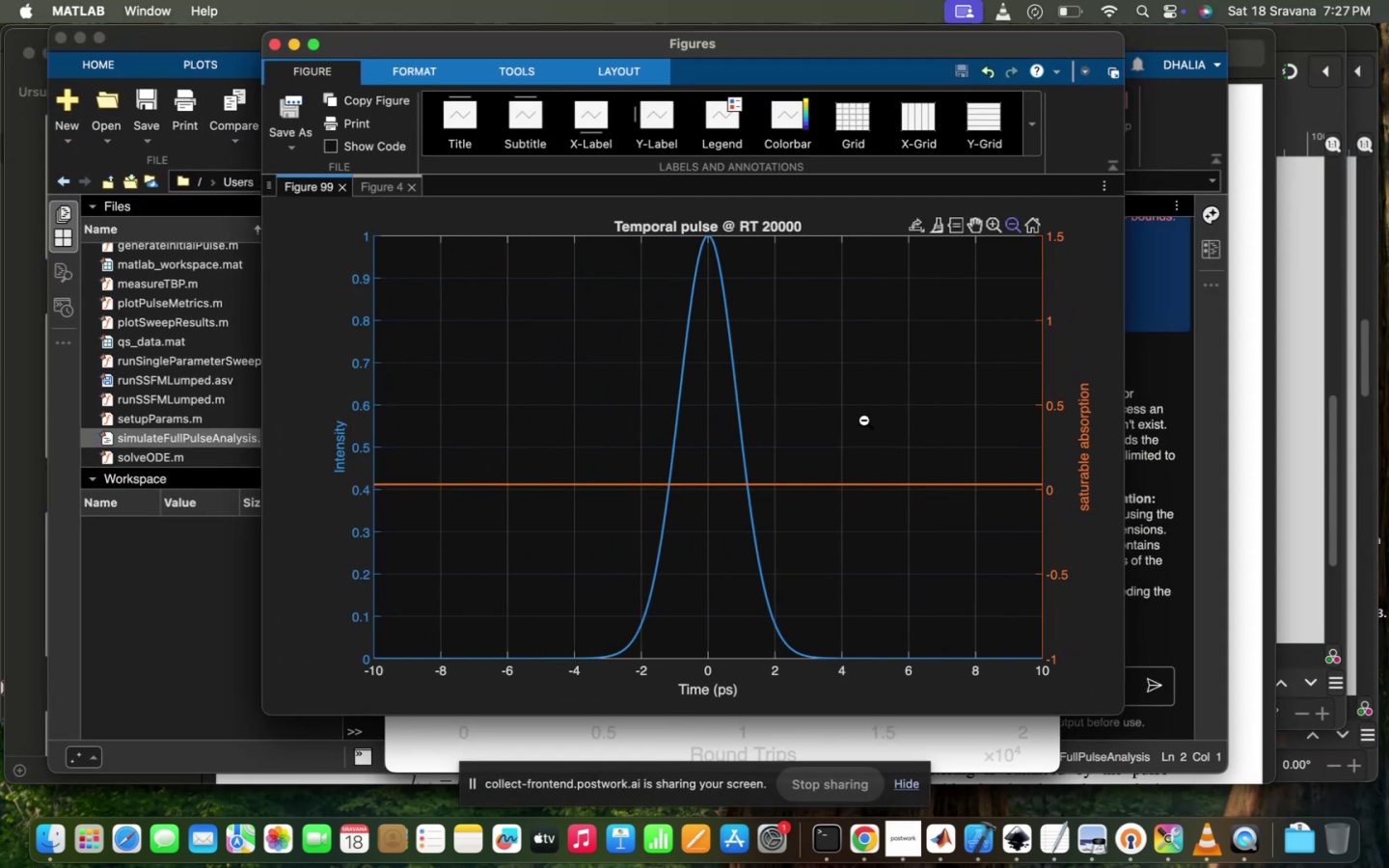 
triple_click([864, 420])
 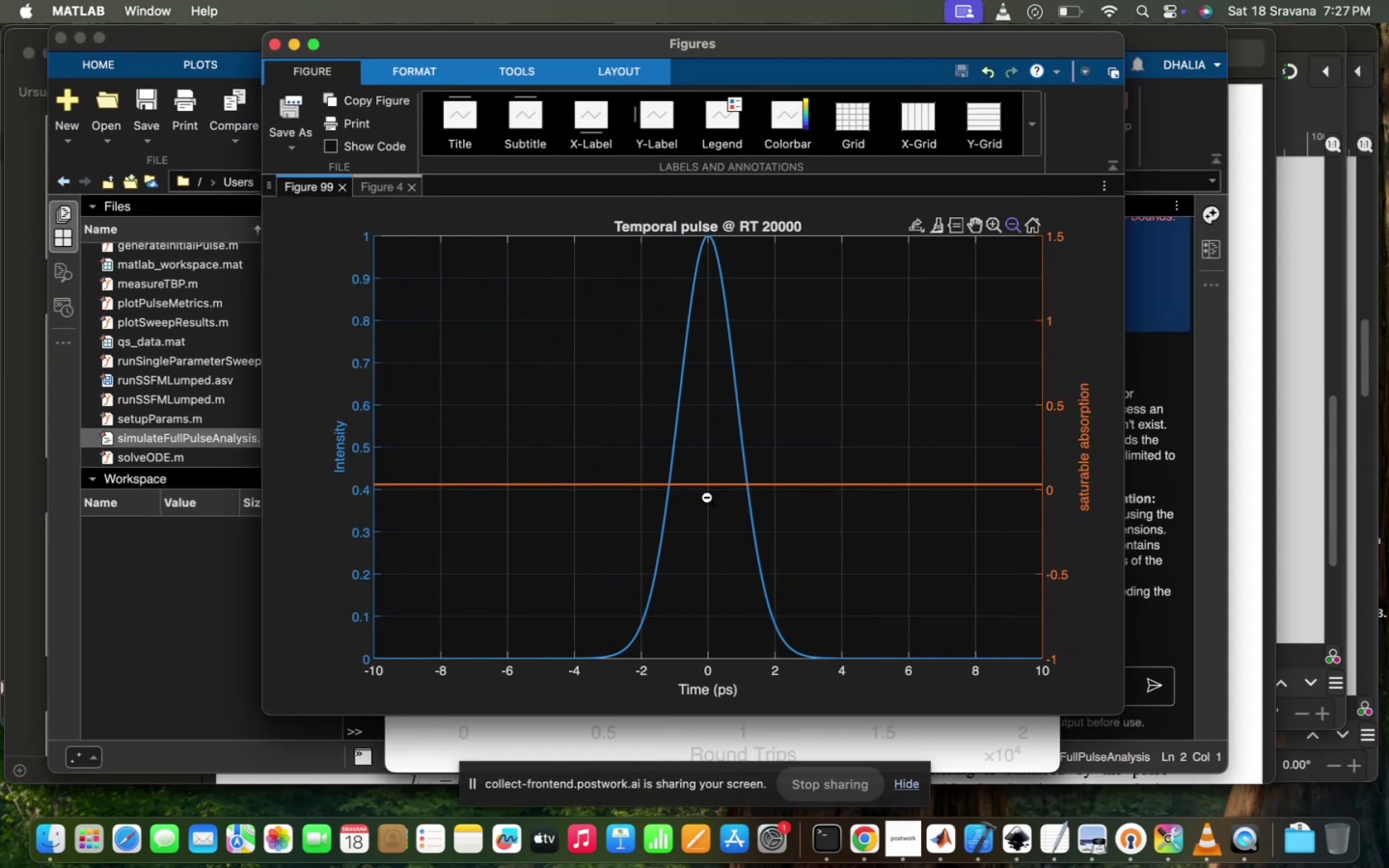 
left_click([707, 498])
 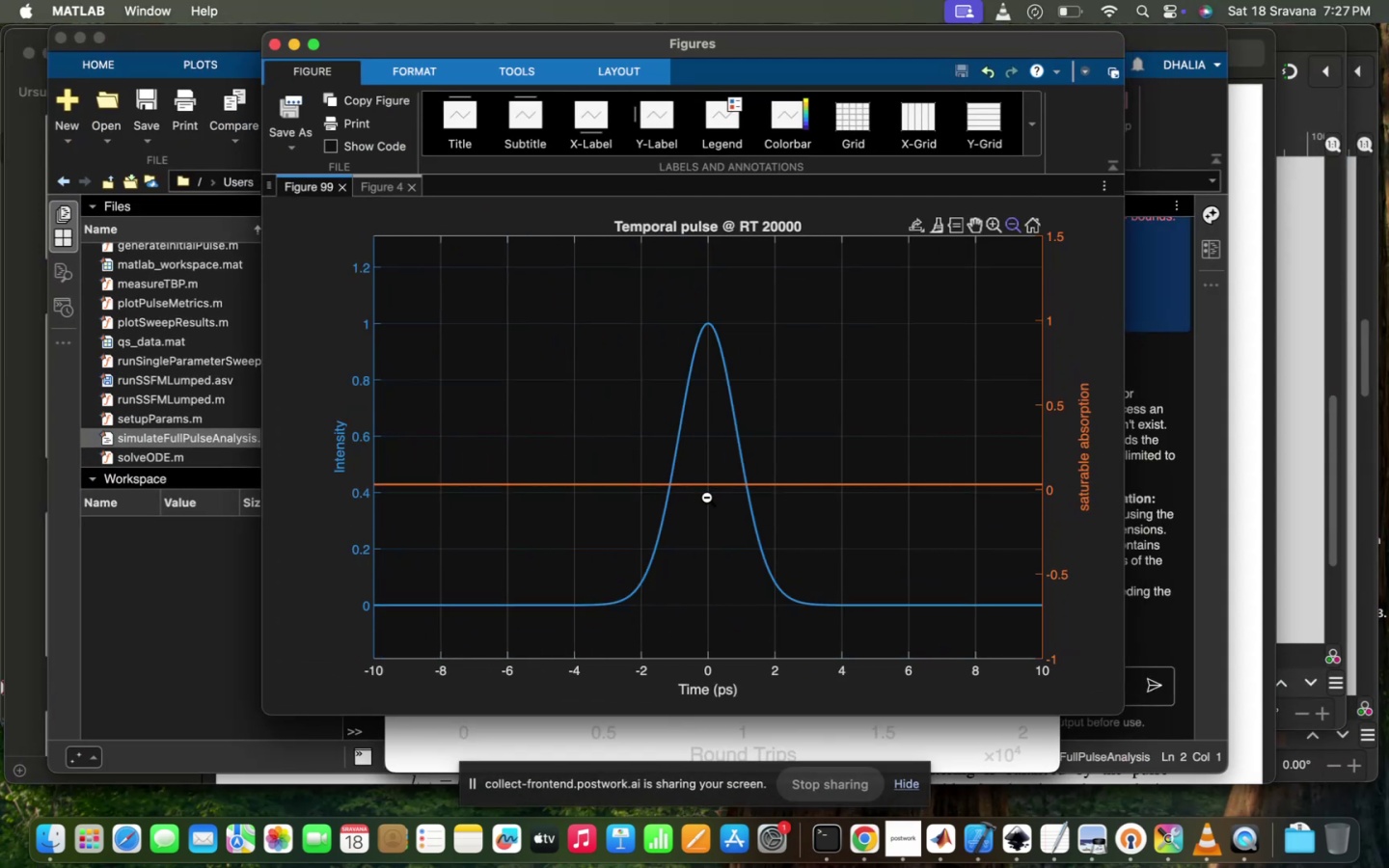 
scroll: coordinate [707, 498], scroll_direction: down, amount: 209.0
 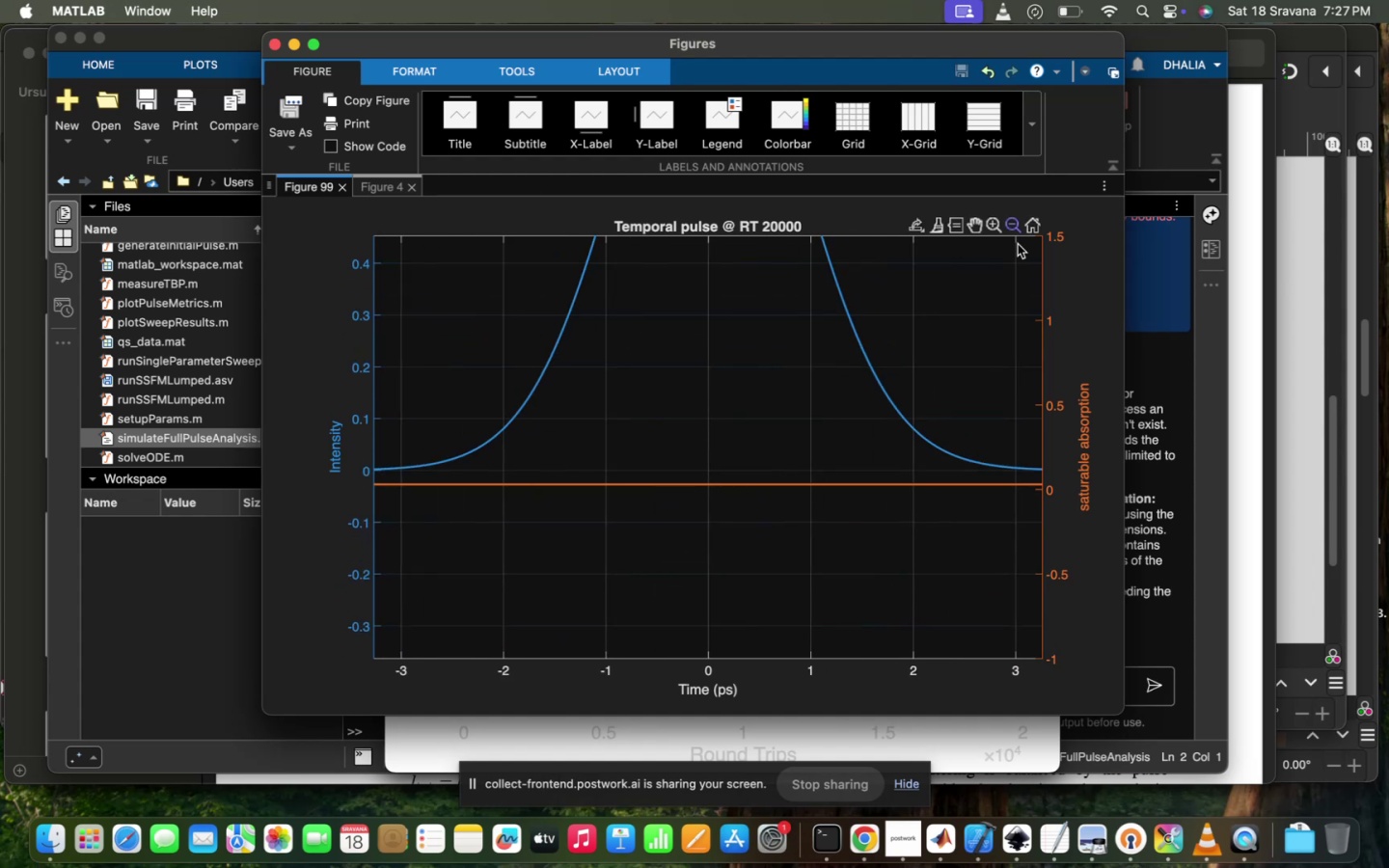 
left_click([1013, 225])
 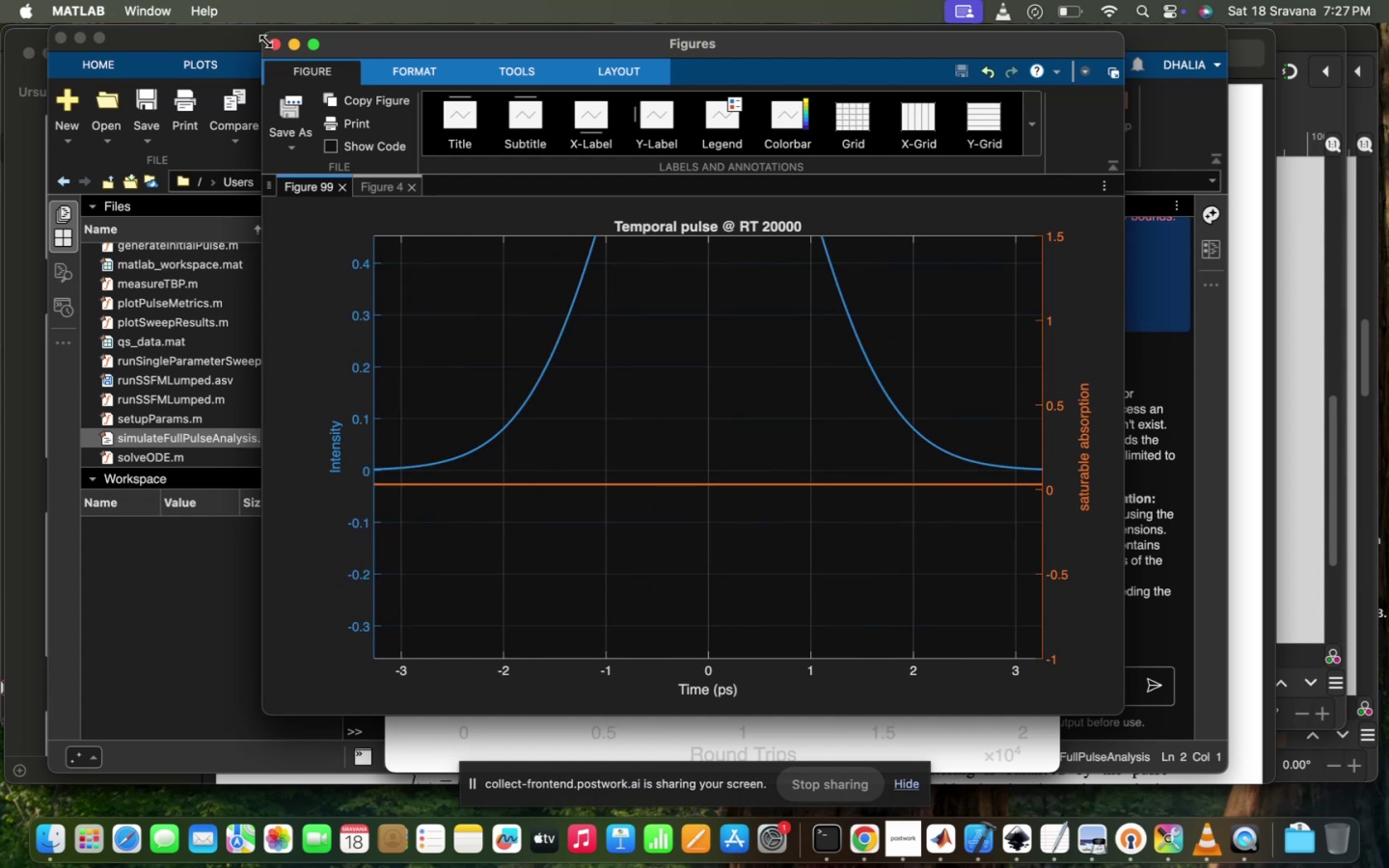 
left_click([271, 44])
 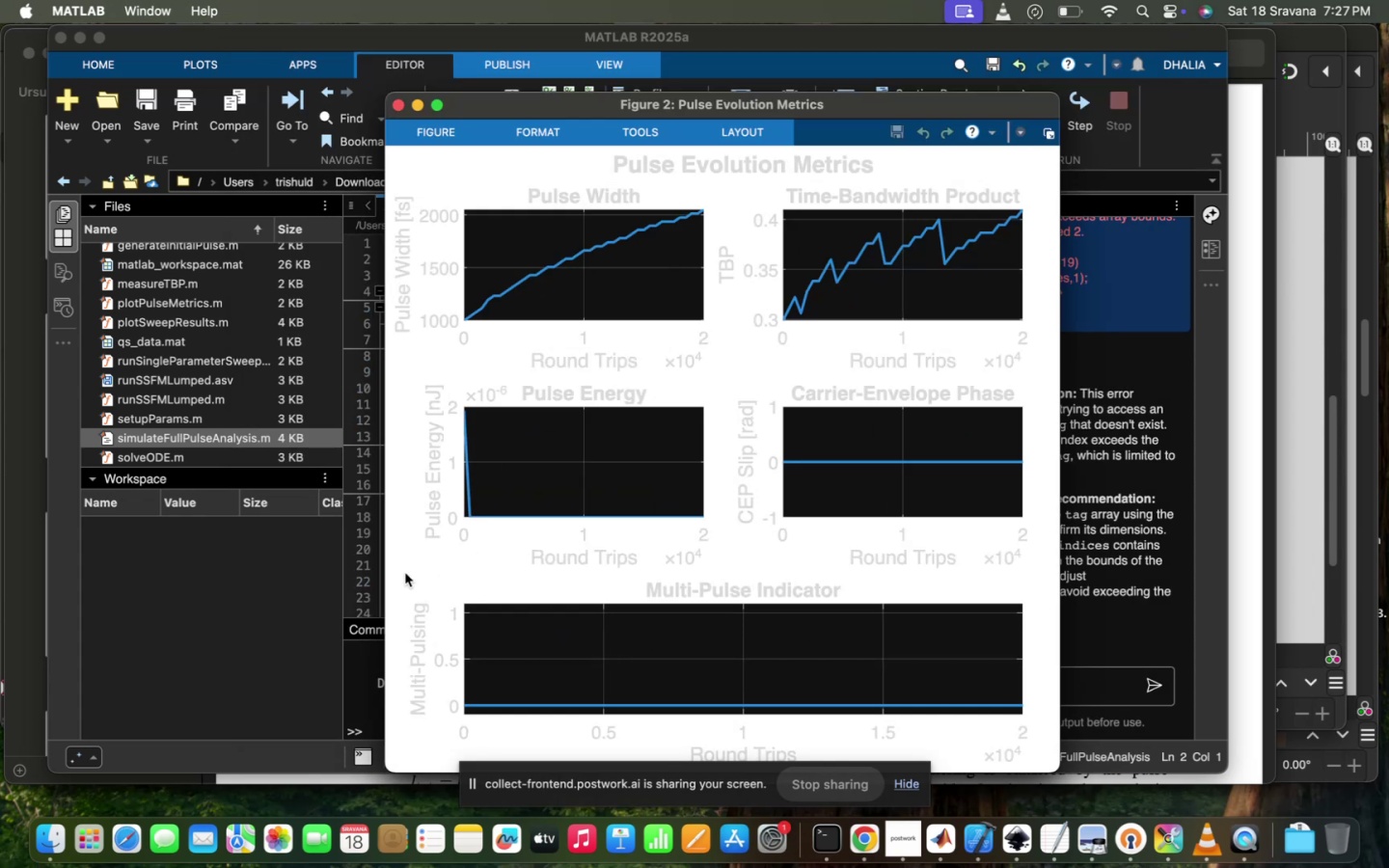 
left_click([368, 591])
 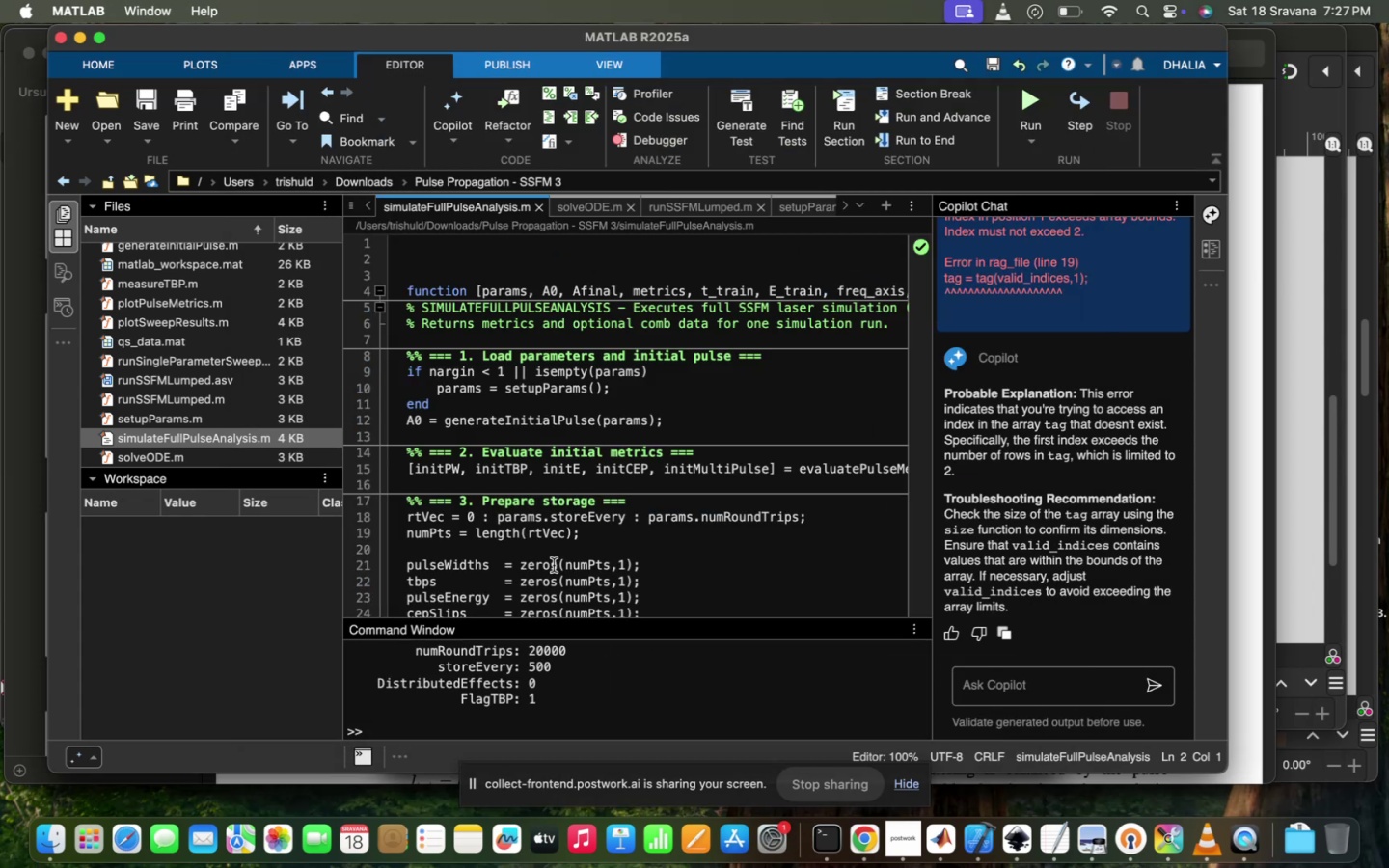 
scroll: coordinate [554, 565], scroll_direction: up, amount: 15.0
 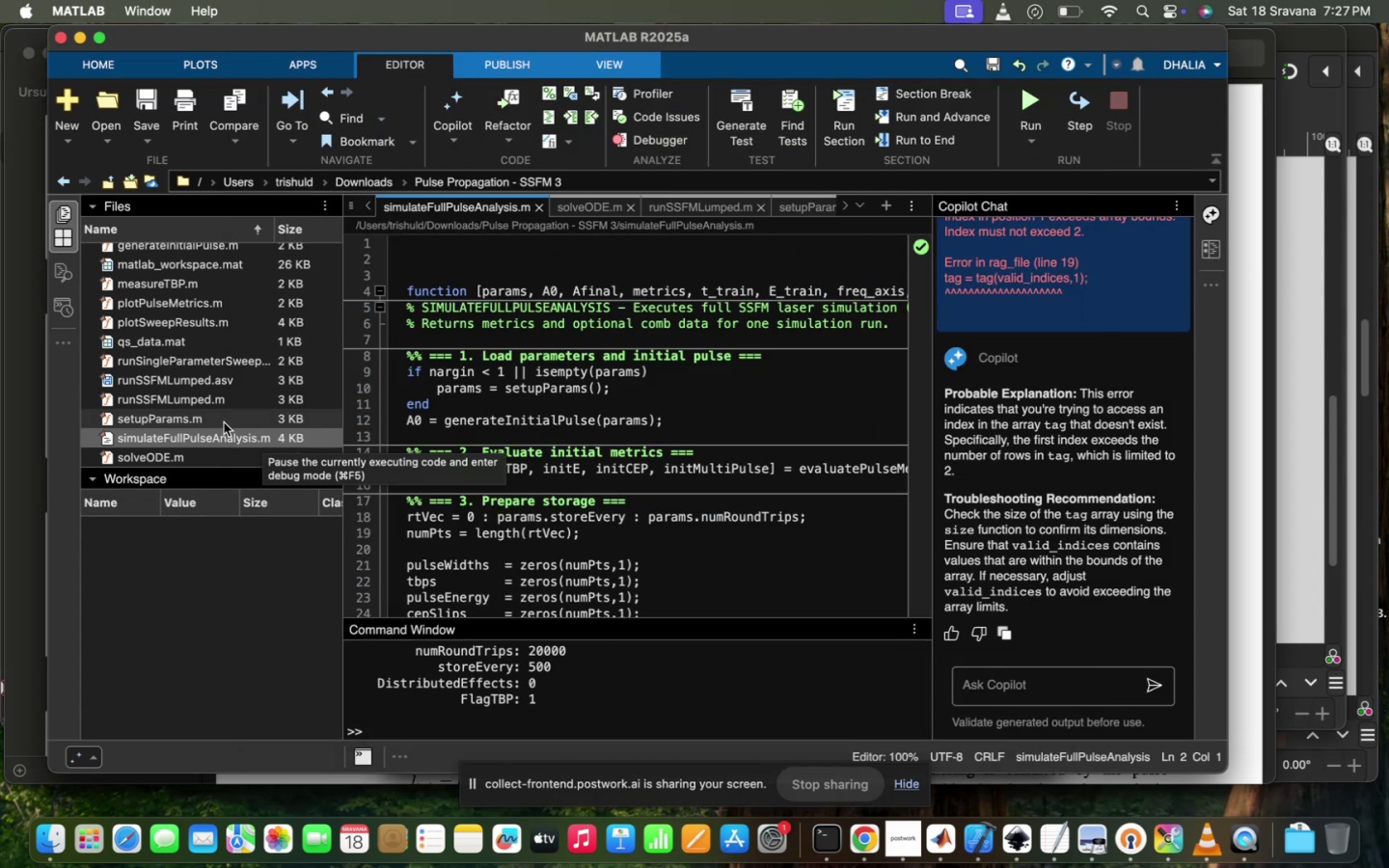 
double_click([224, 422])
 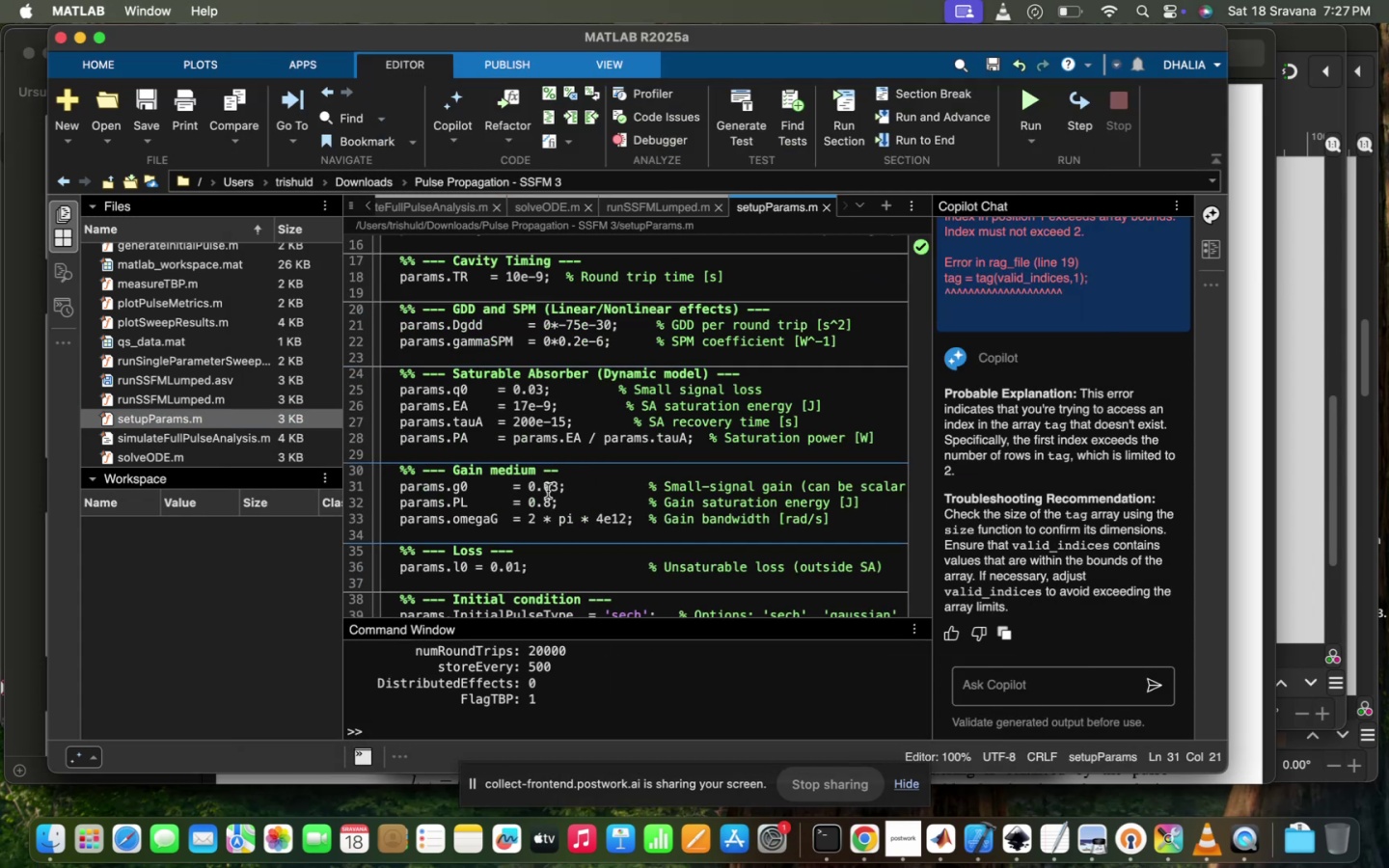 
type(05)
 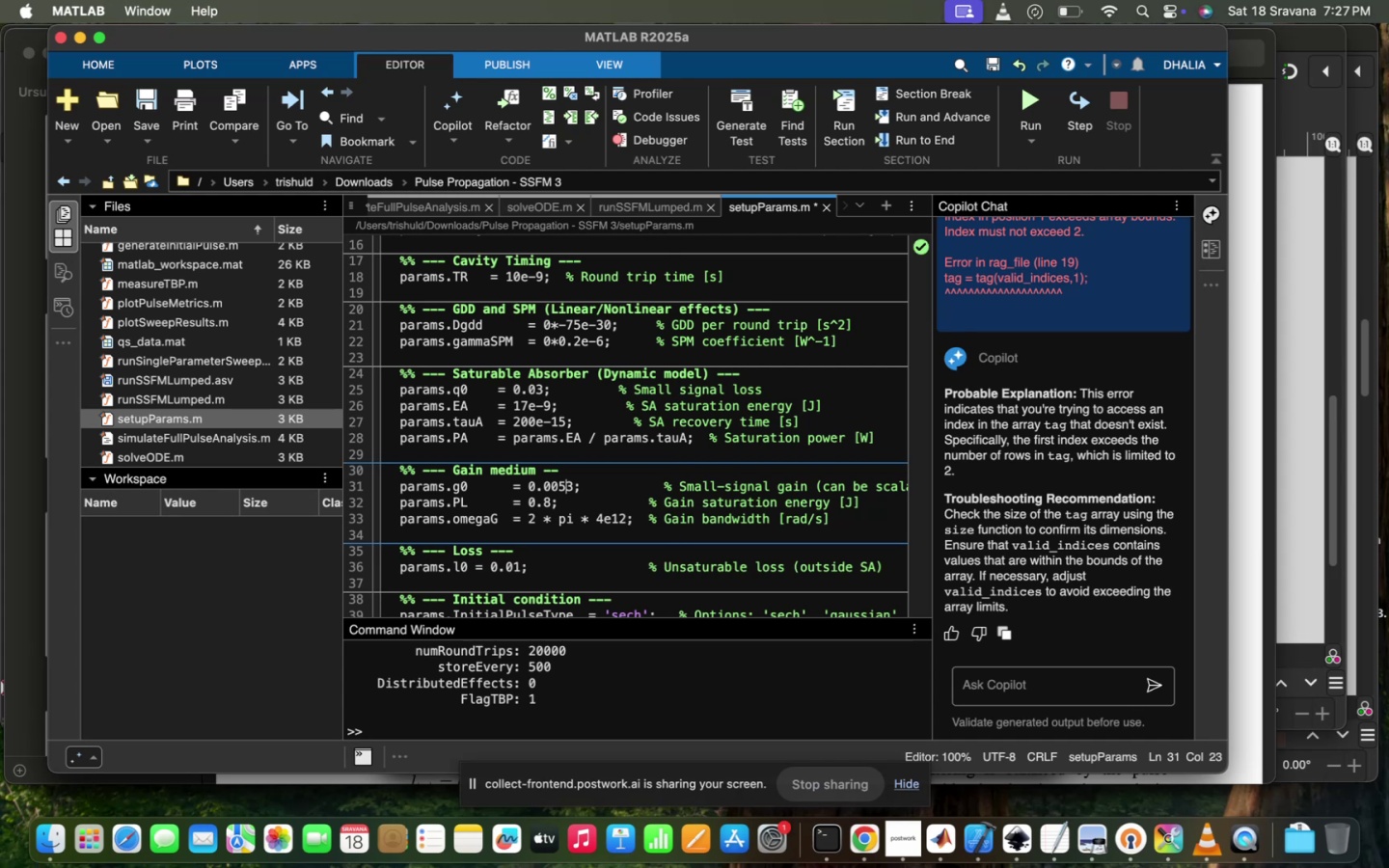 
key(ArrowRight)
 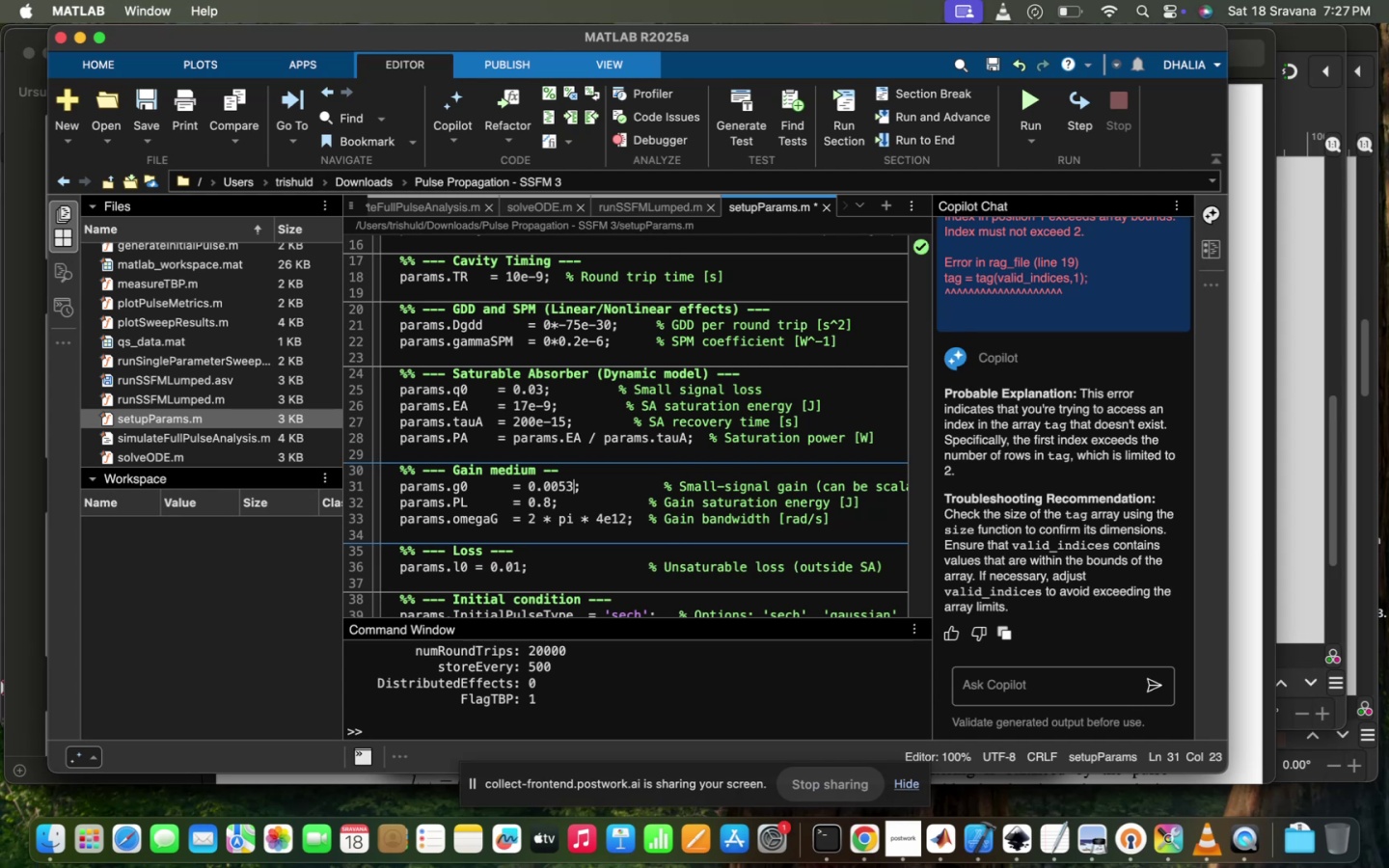 
key(Backspace)
 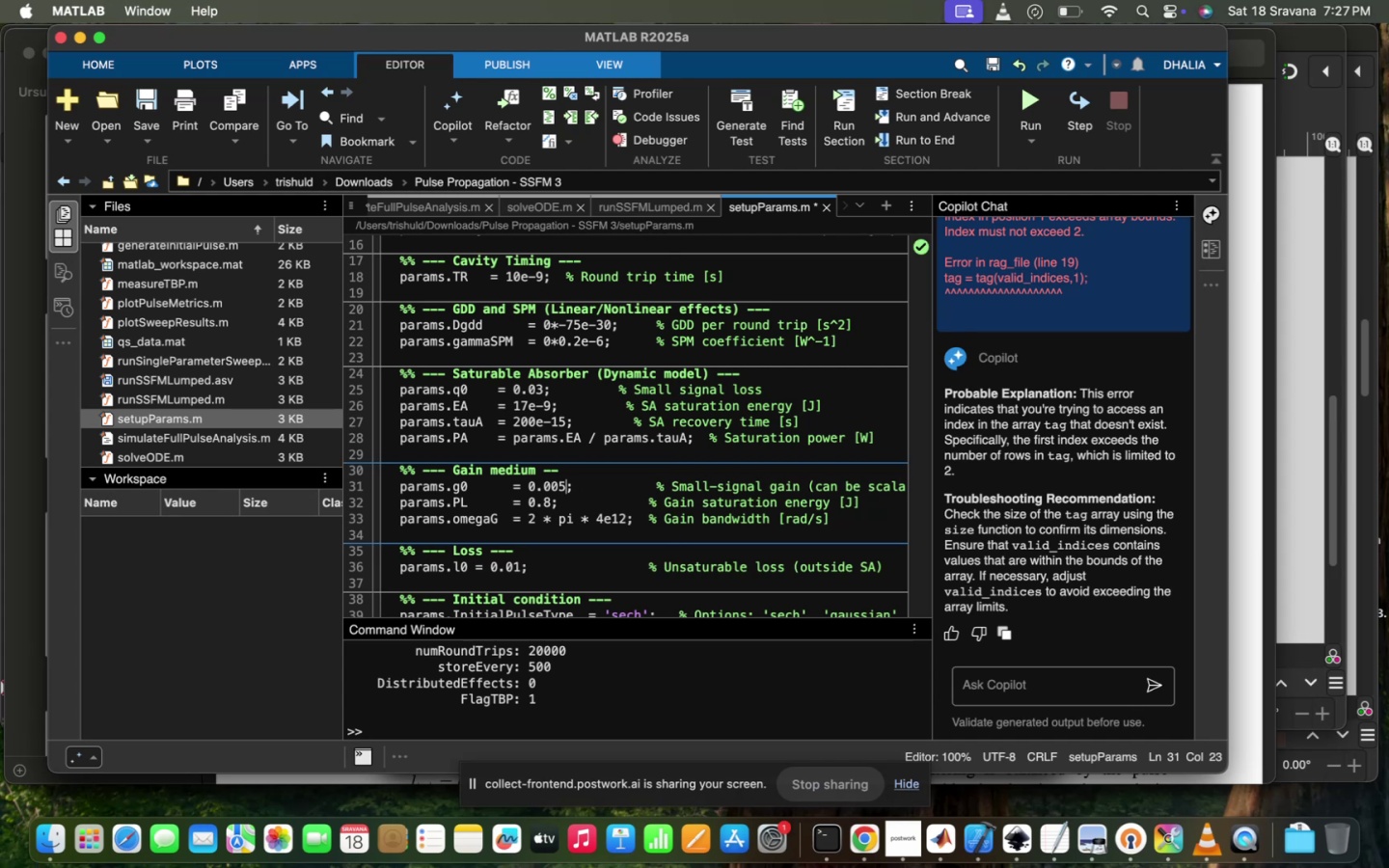 
key(Backspace)
 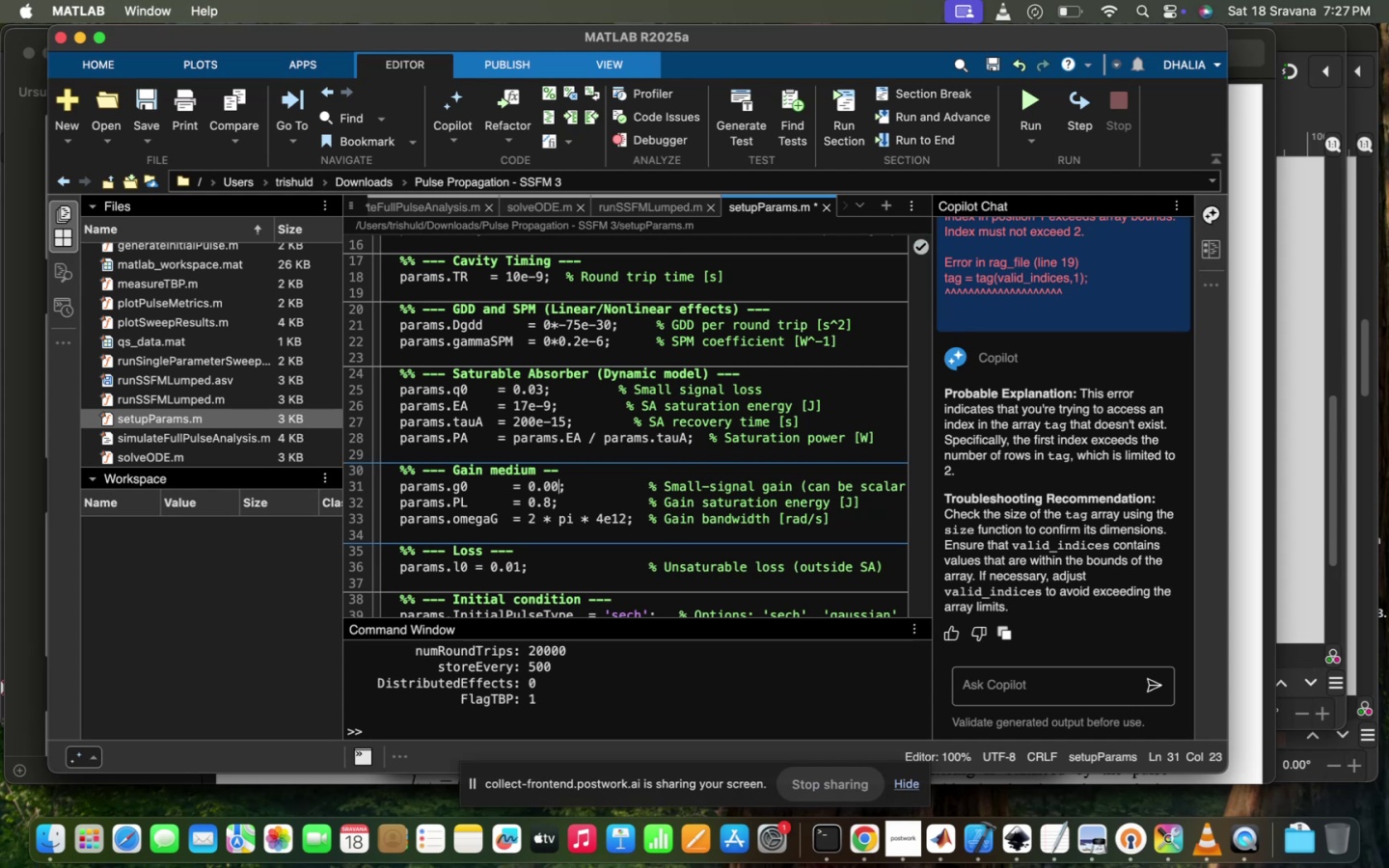 
key(Backspace)
 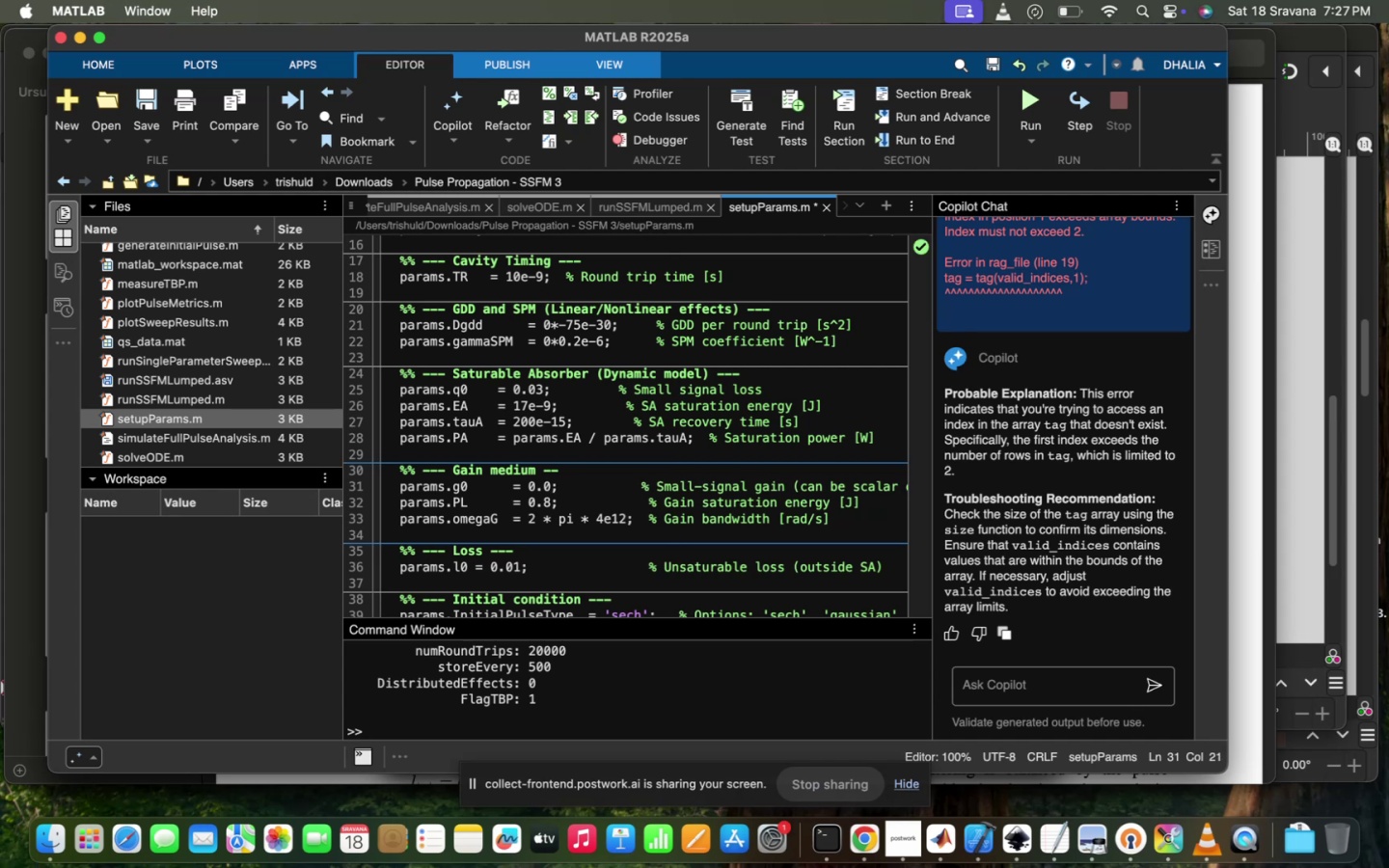 
key(Backspace)
 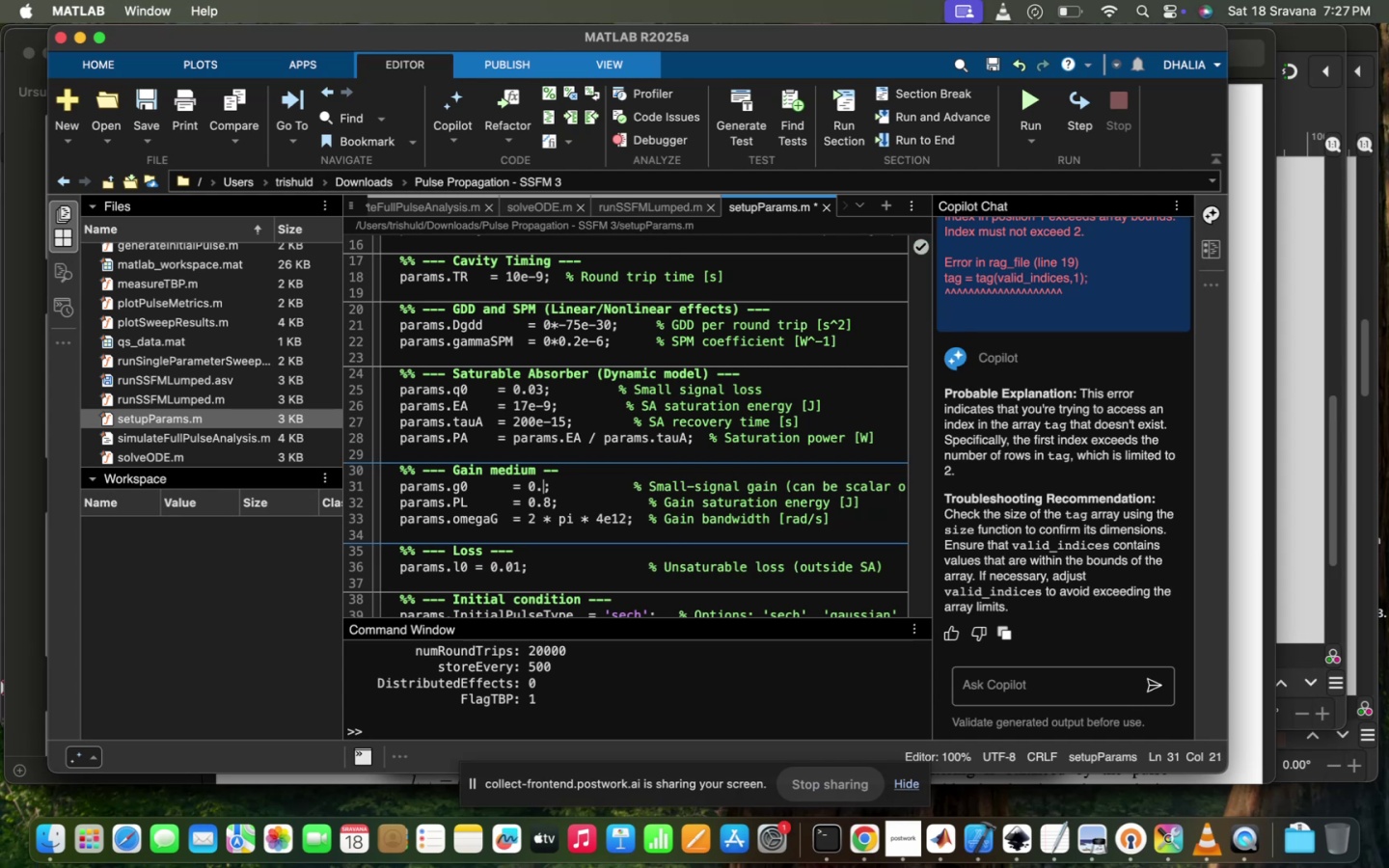 
key(2)
 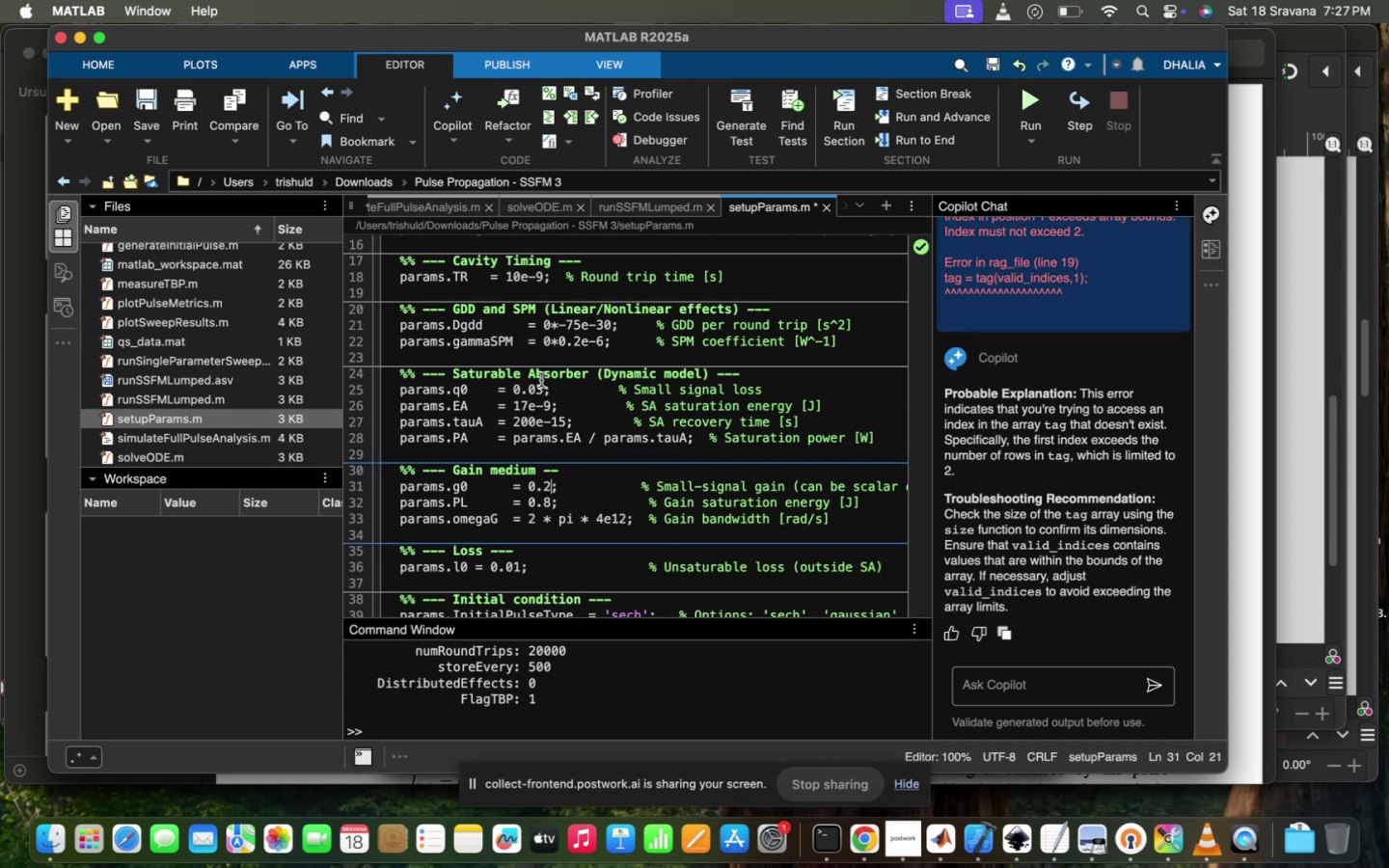 
double_click([541, 383])
 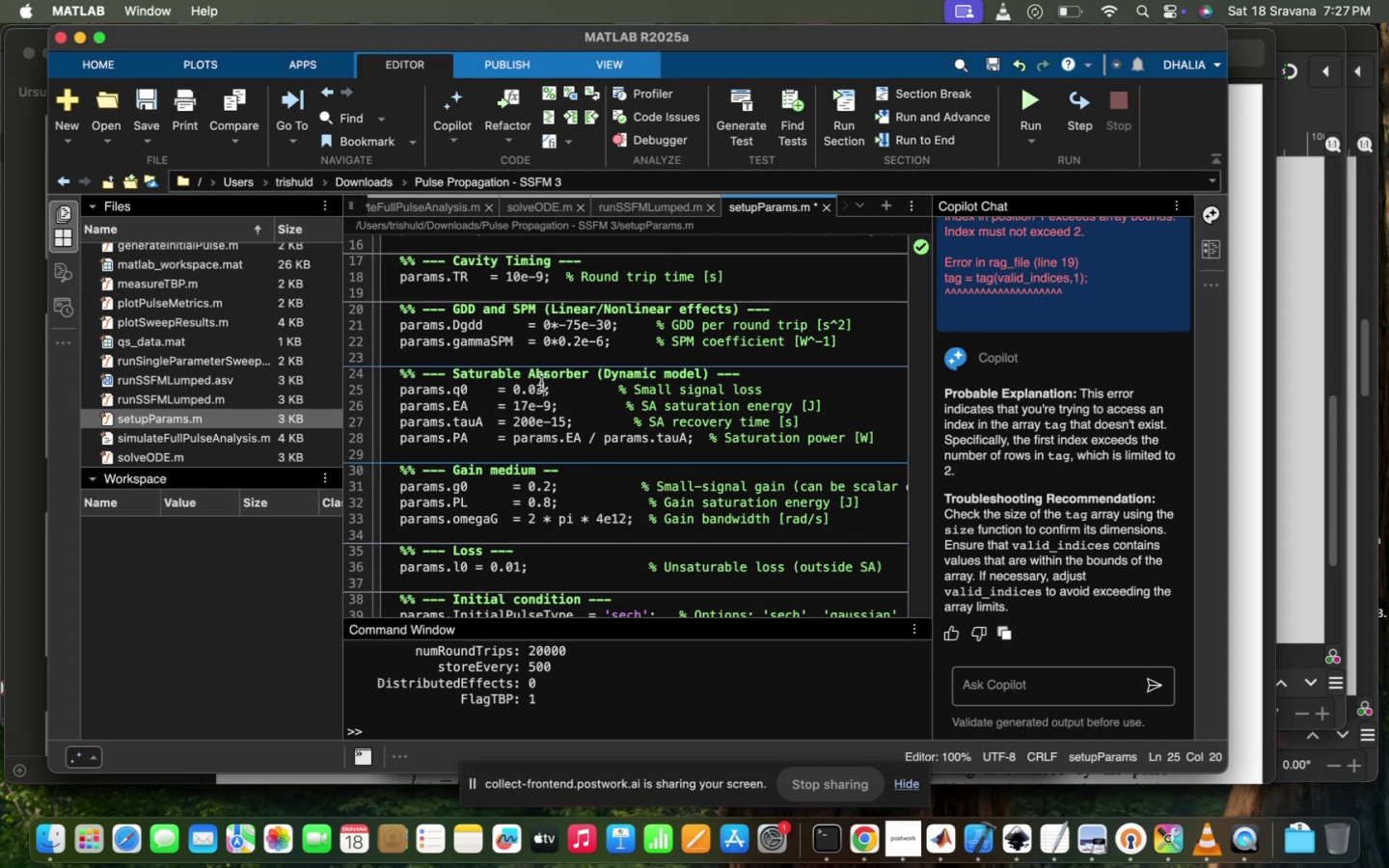 
key(Backspace)
type(05)
 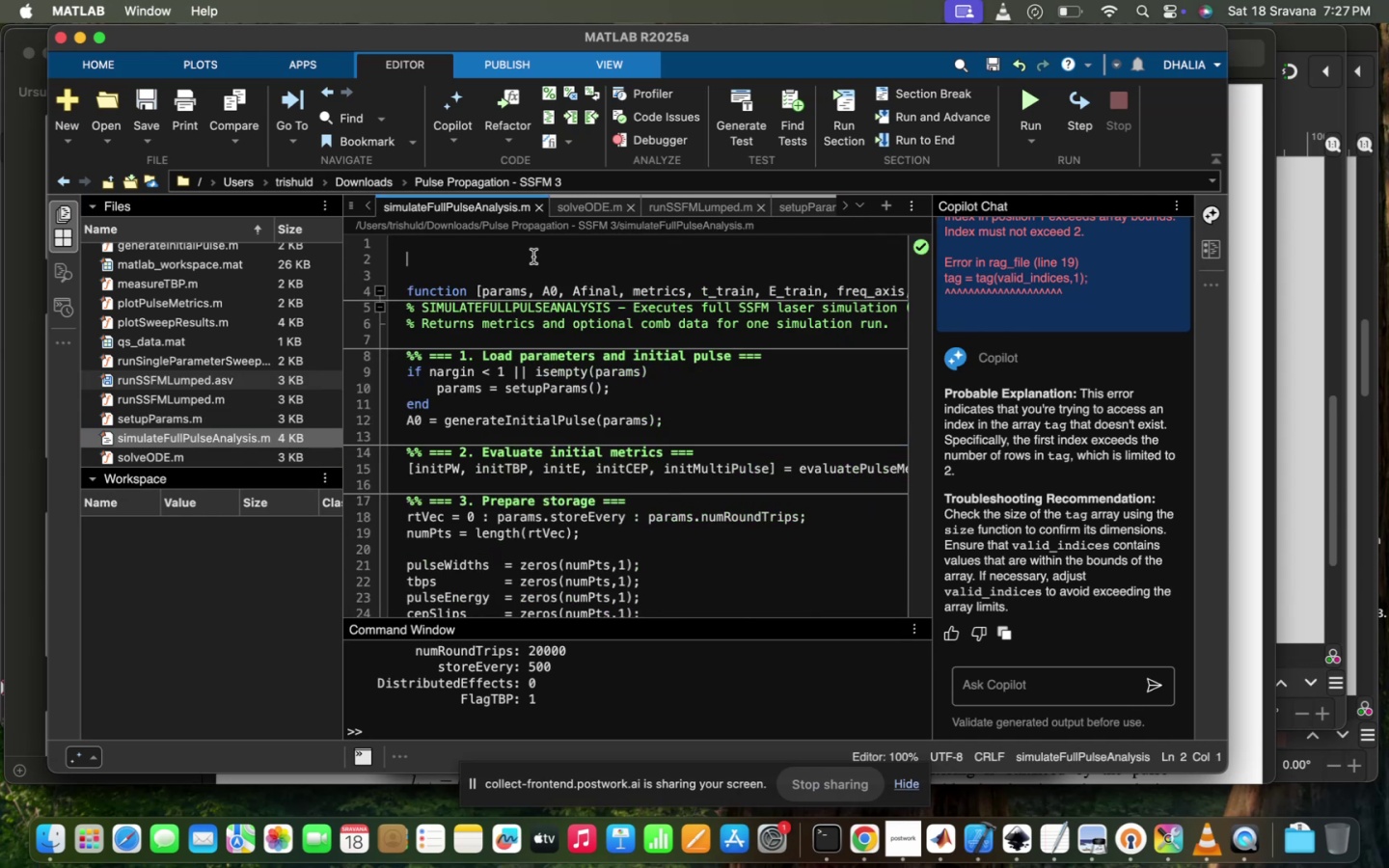 
left_click([1022, 93])
 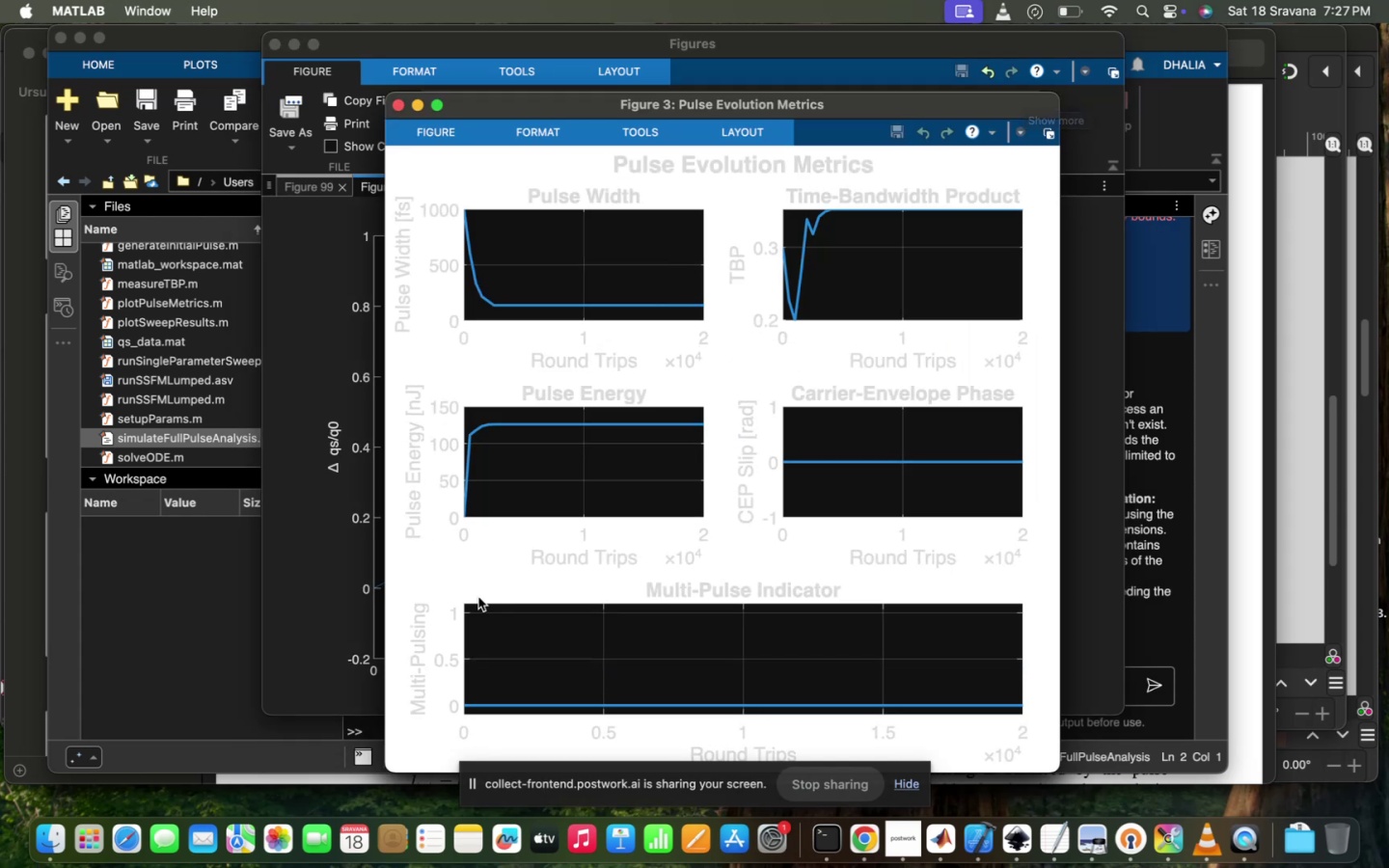 
wait(15.18)
 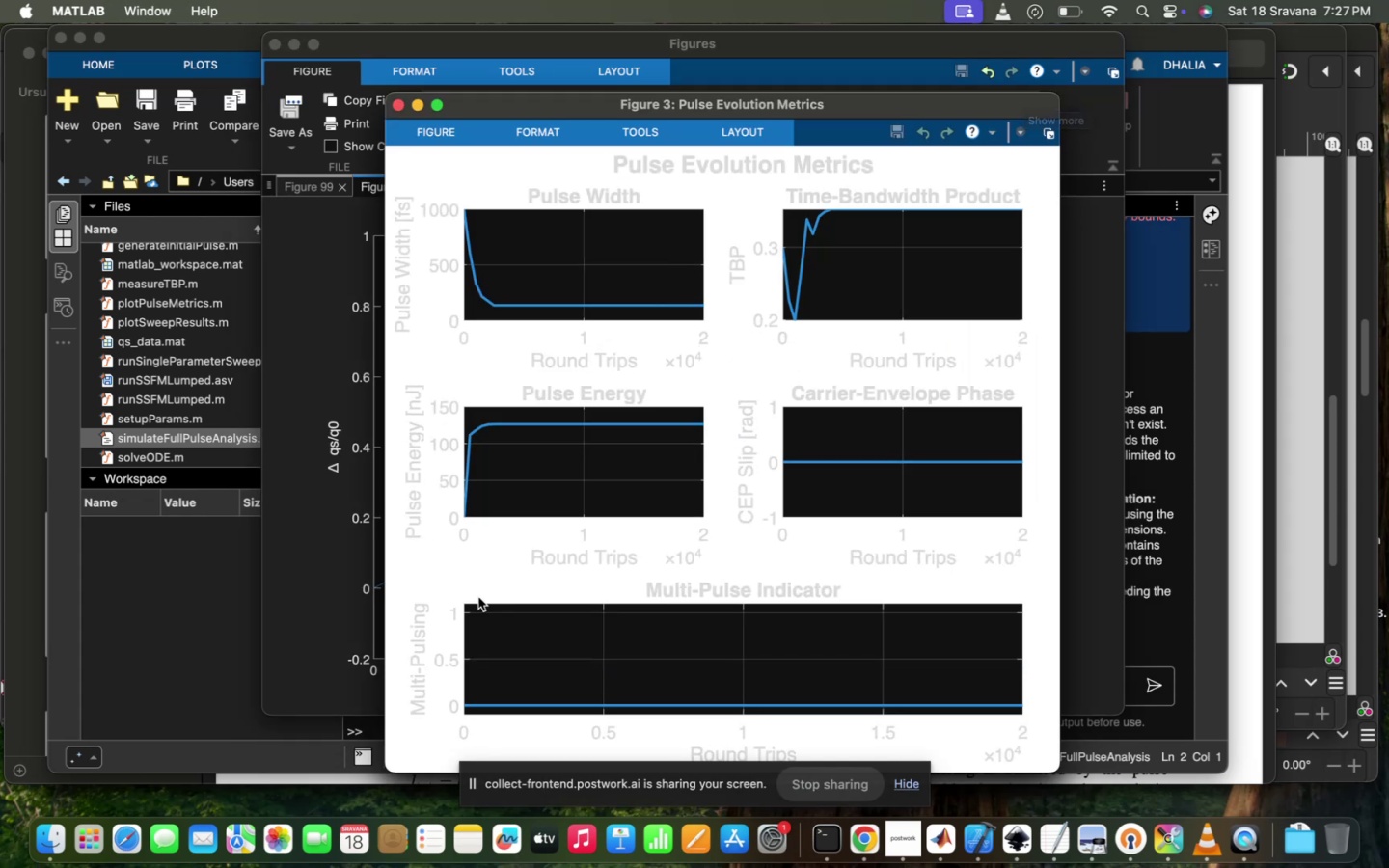 
left_click_drag(start_coordinate=[855, 225], to_coordinate=[852, 268])
 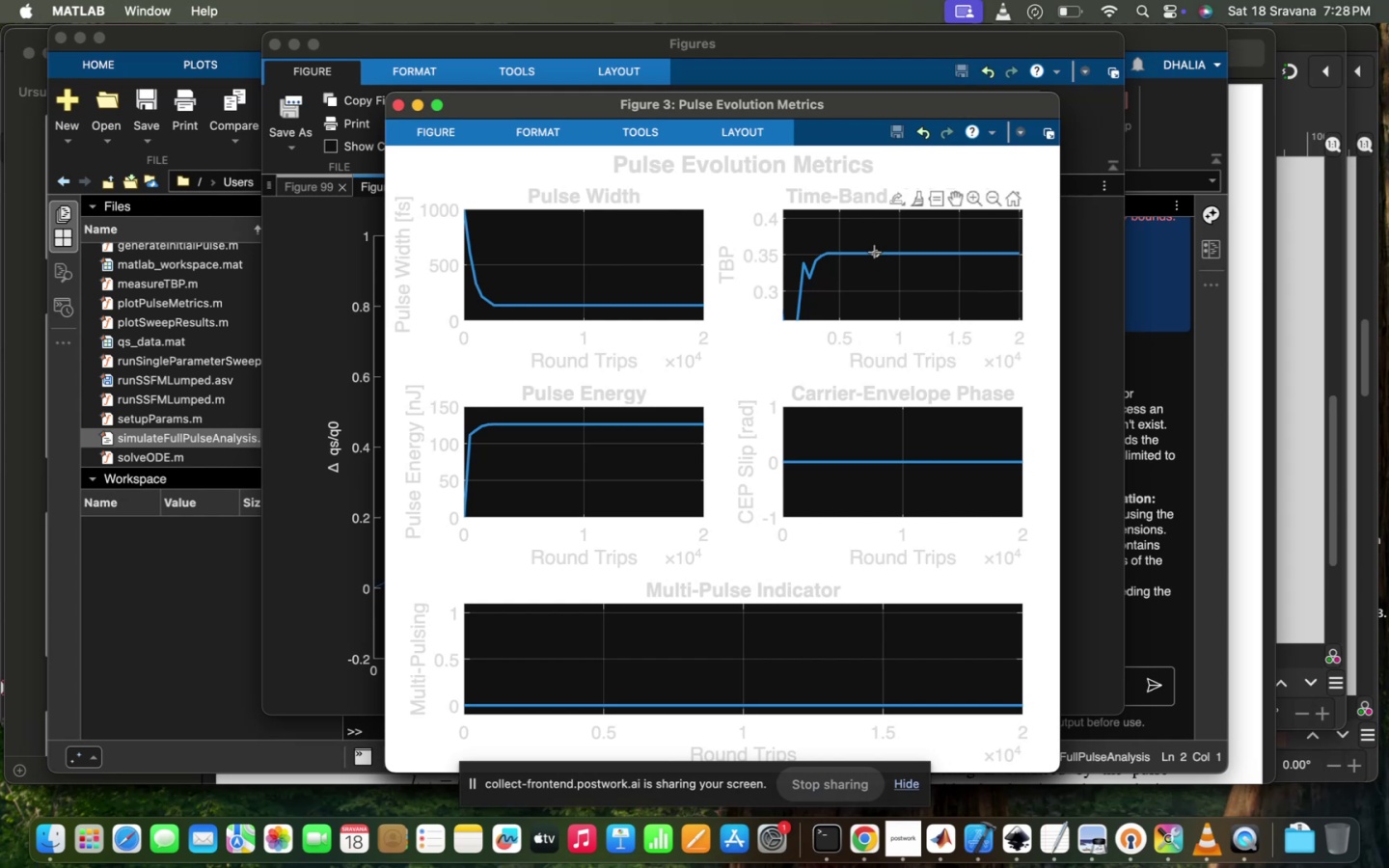 
left_click([874, 251])
 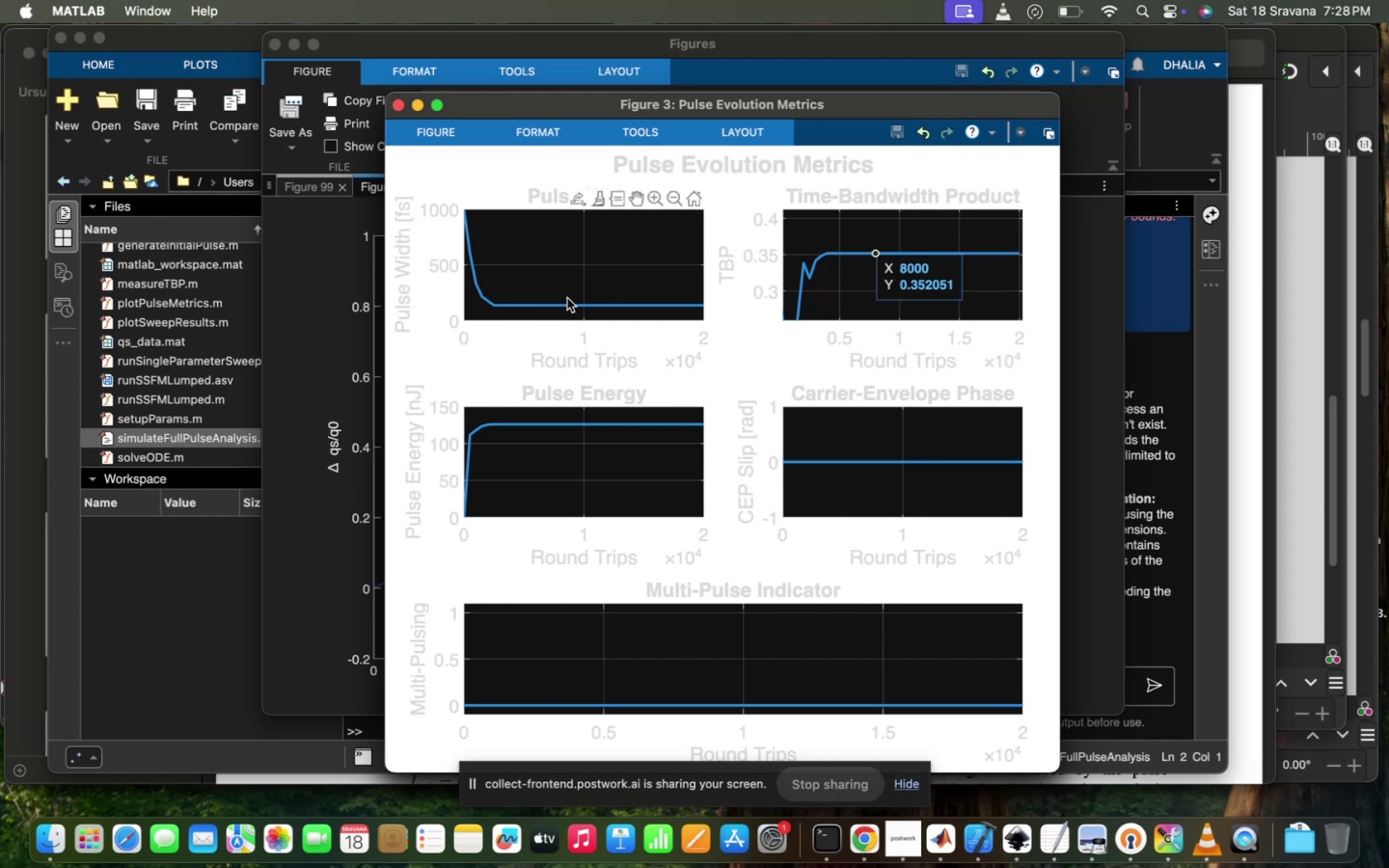 
left_click([561, 306])
 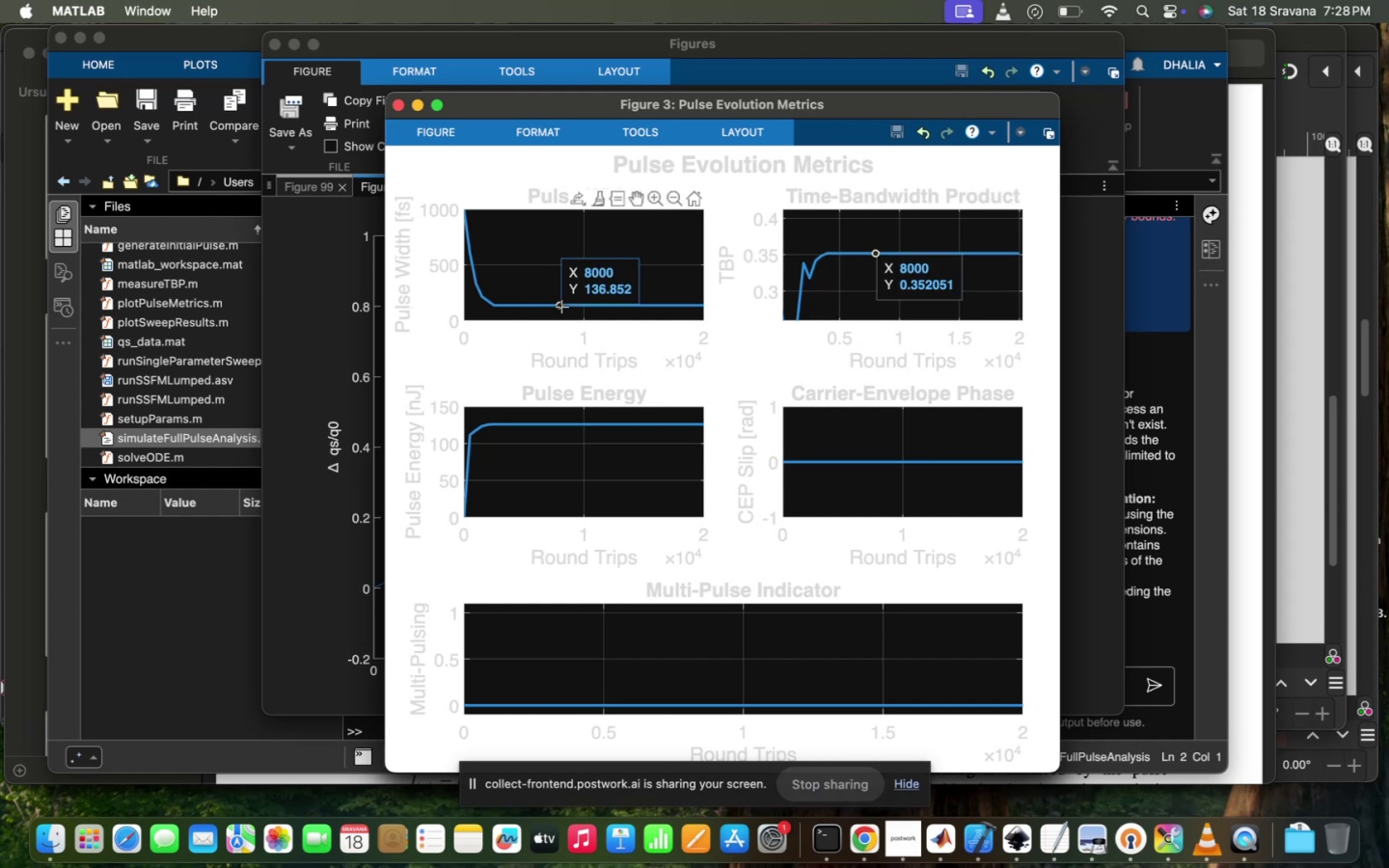 
left_click([561, 306])
 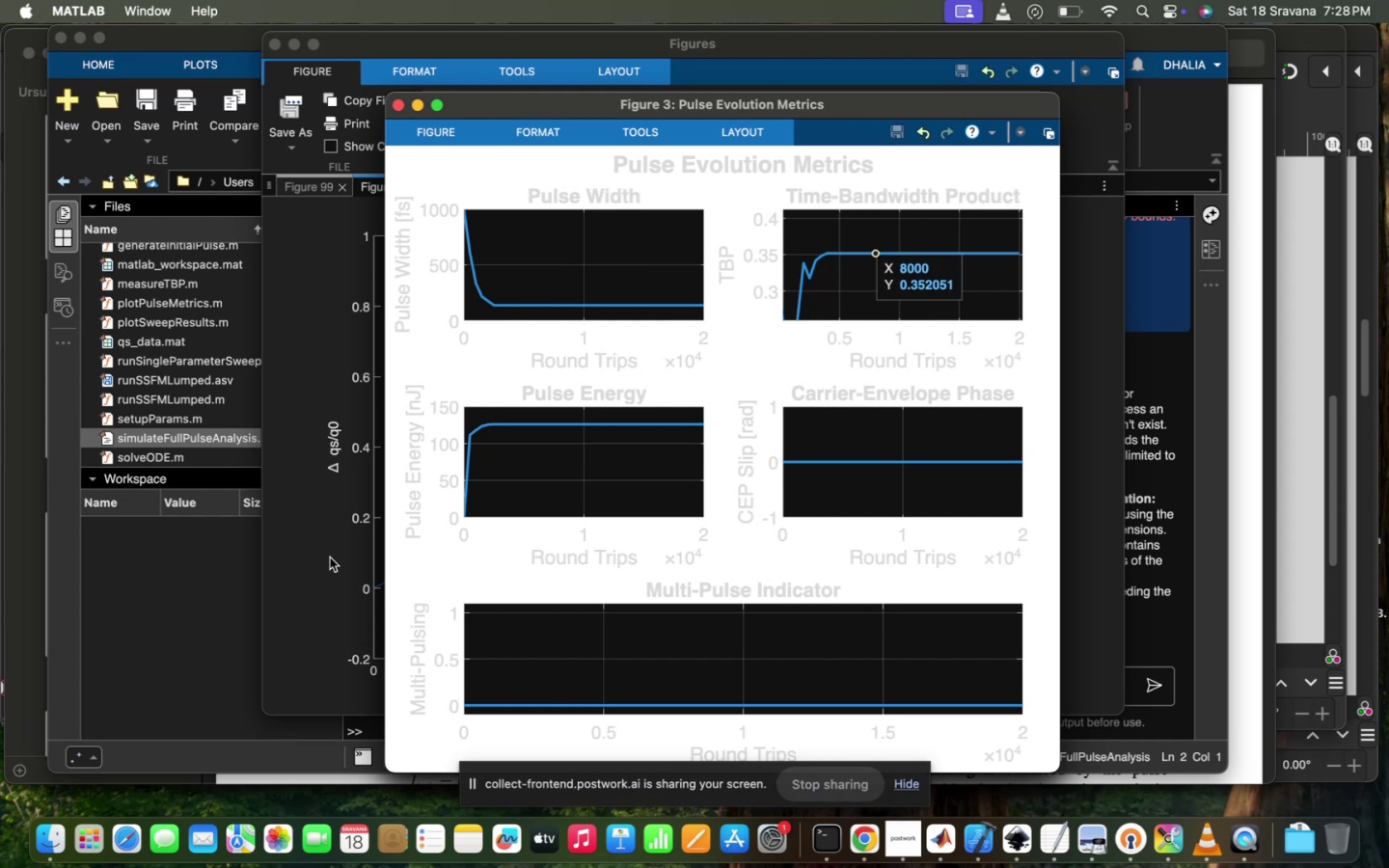 
left_click([330, 557])
 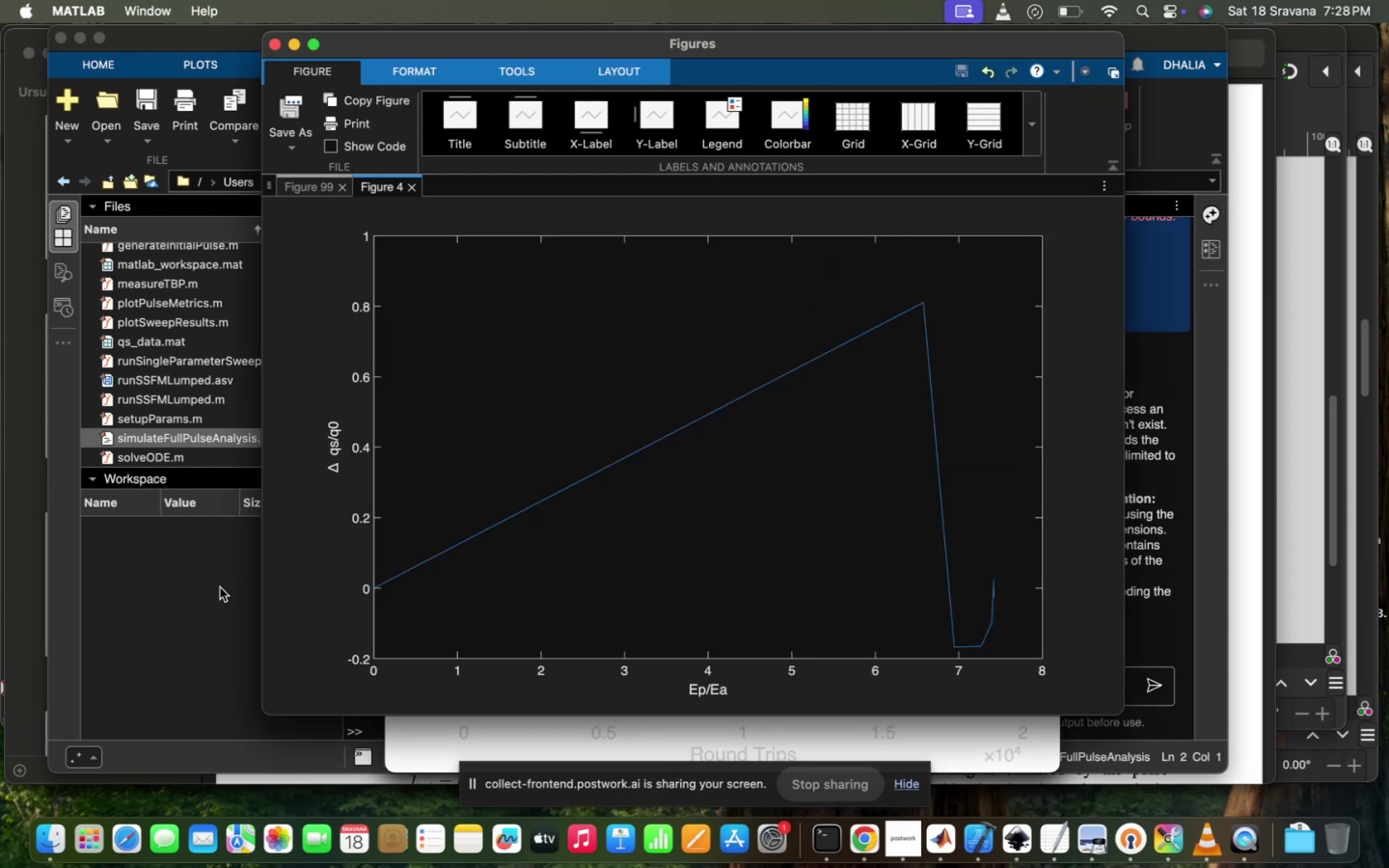 
left_click([220, 587])
 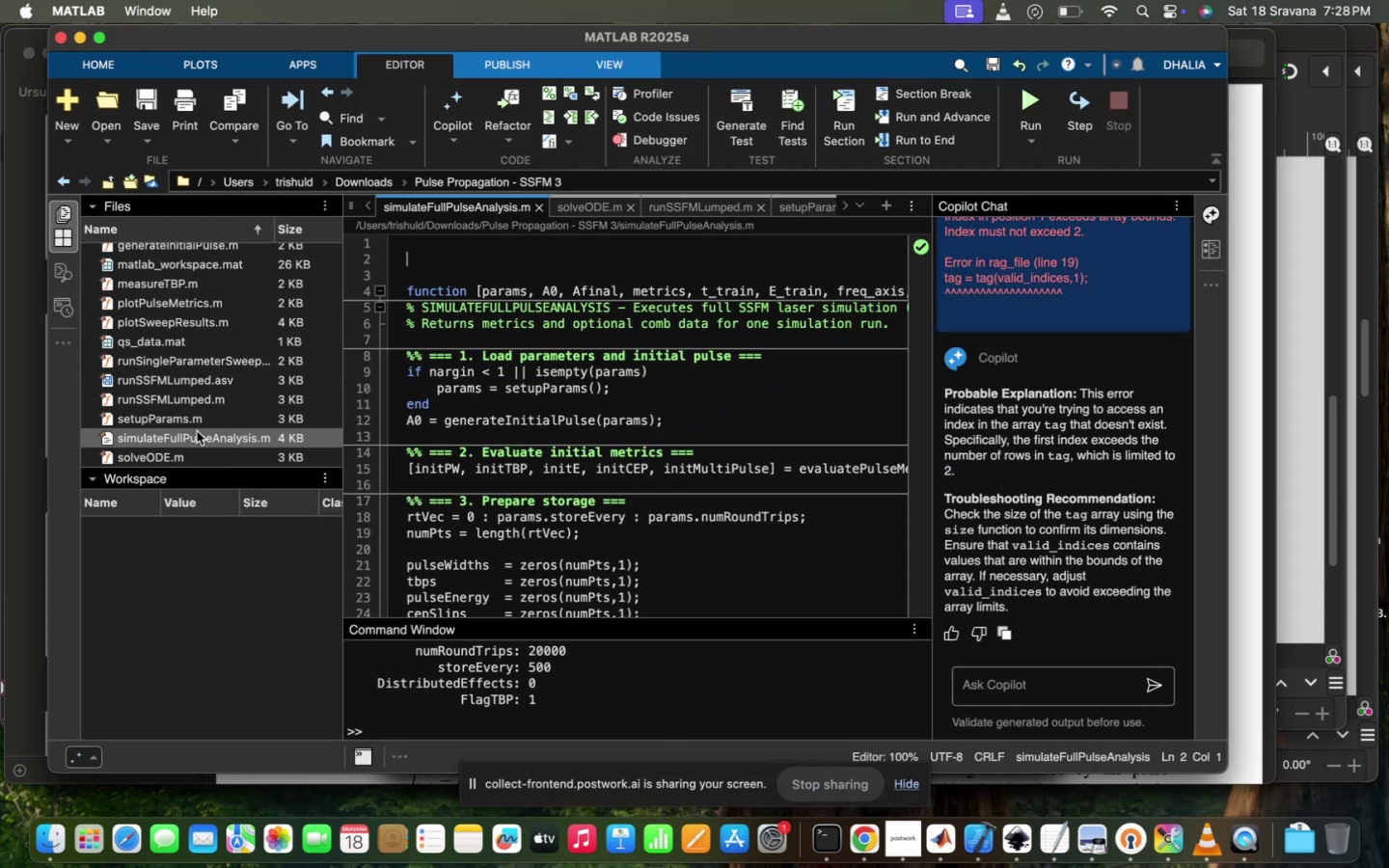 
double_click([210, 426])
 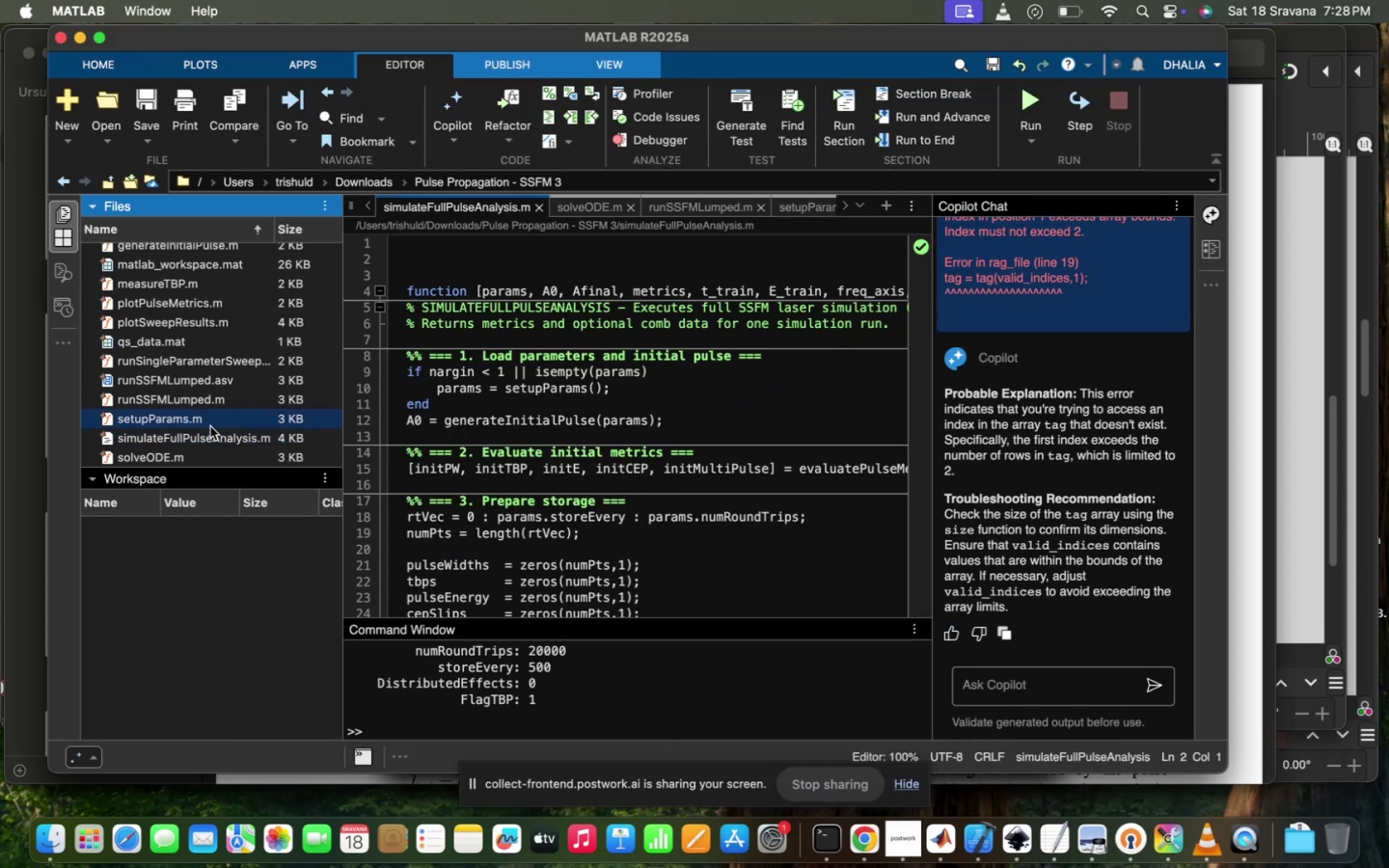 
triple_click([210, 426])
 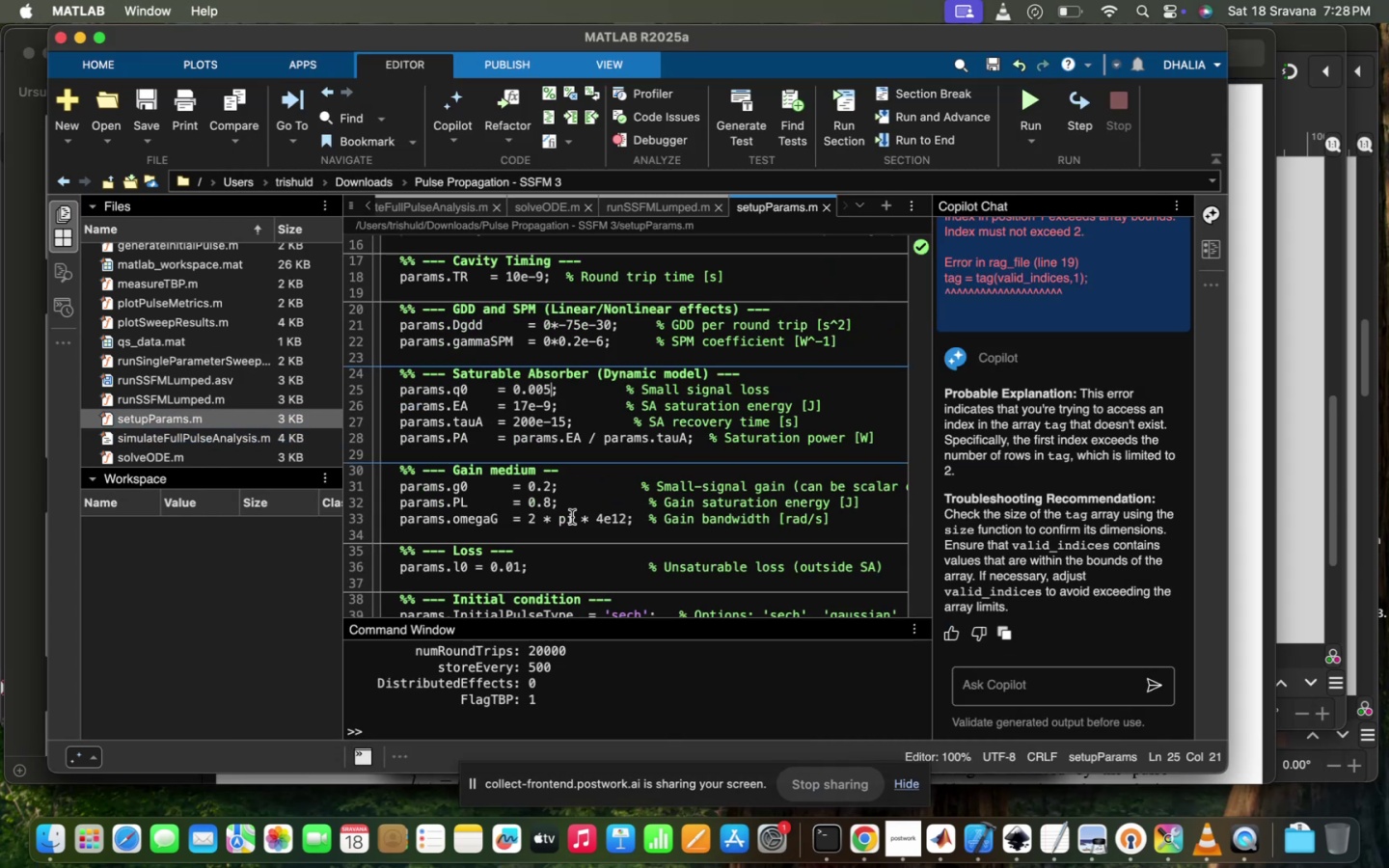 
scroll: coordinate [572, 517], scroll_direction: down, amount: 9.0
 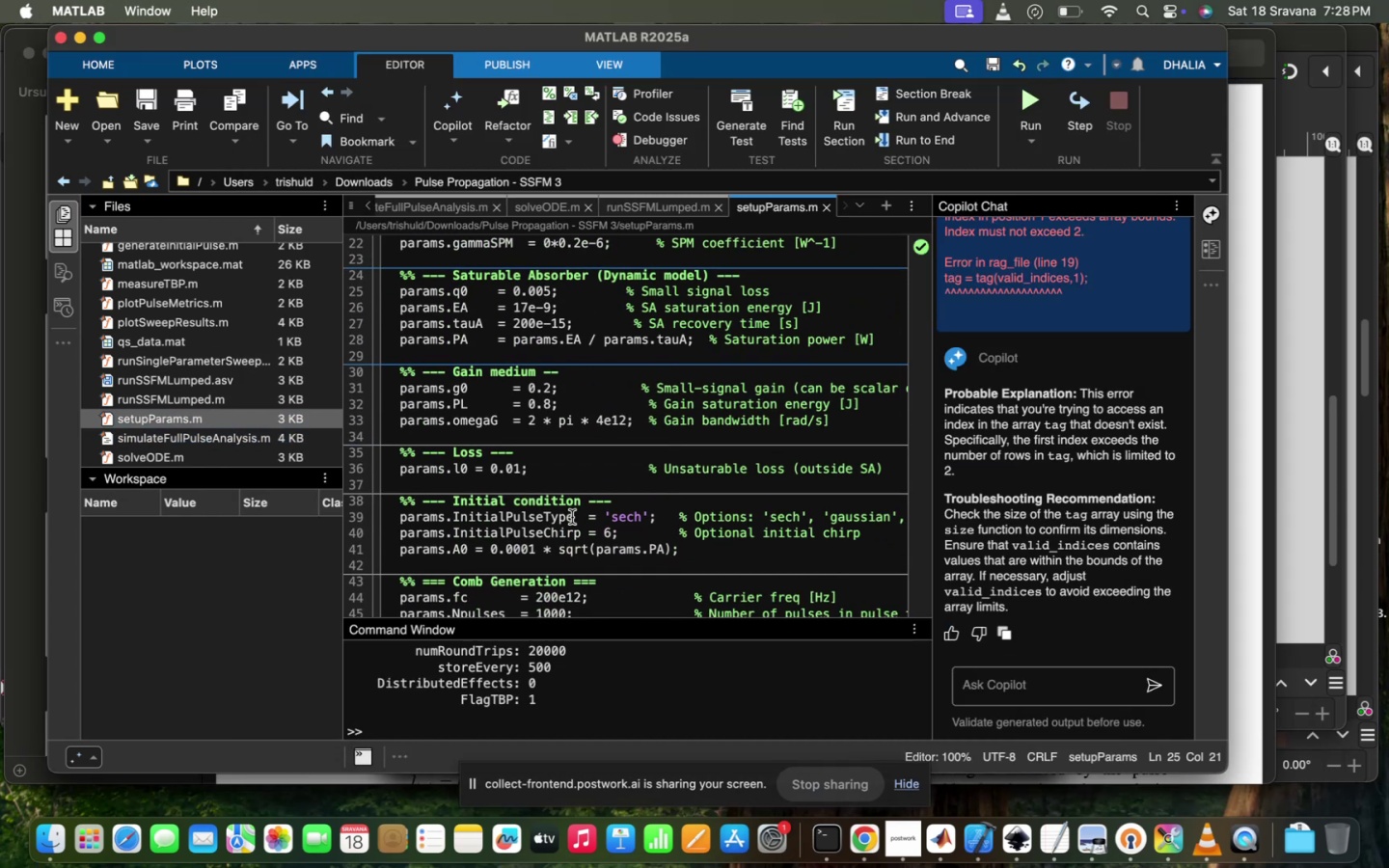 
scroll: coordinate [572, 517], scroll_direction: up, amount: 5.0
 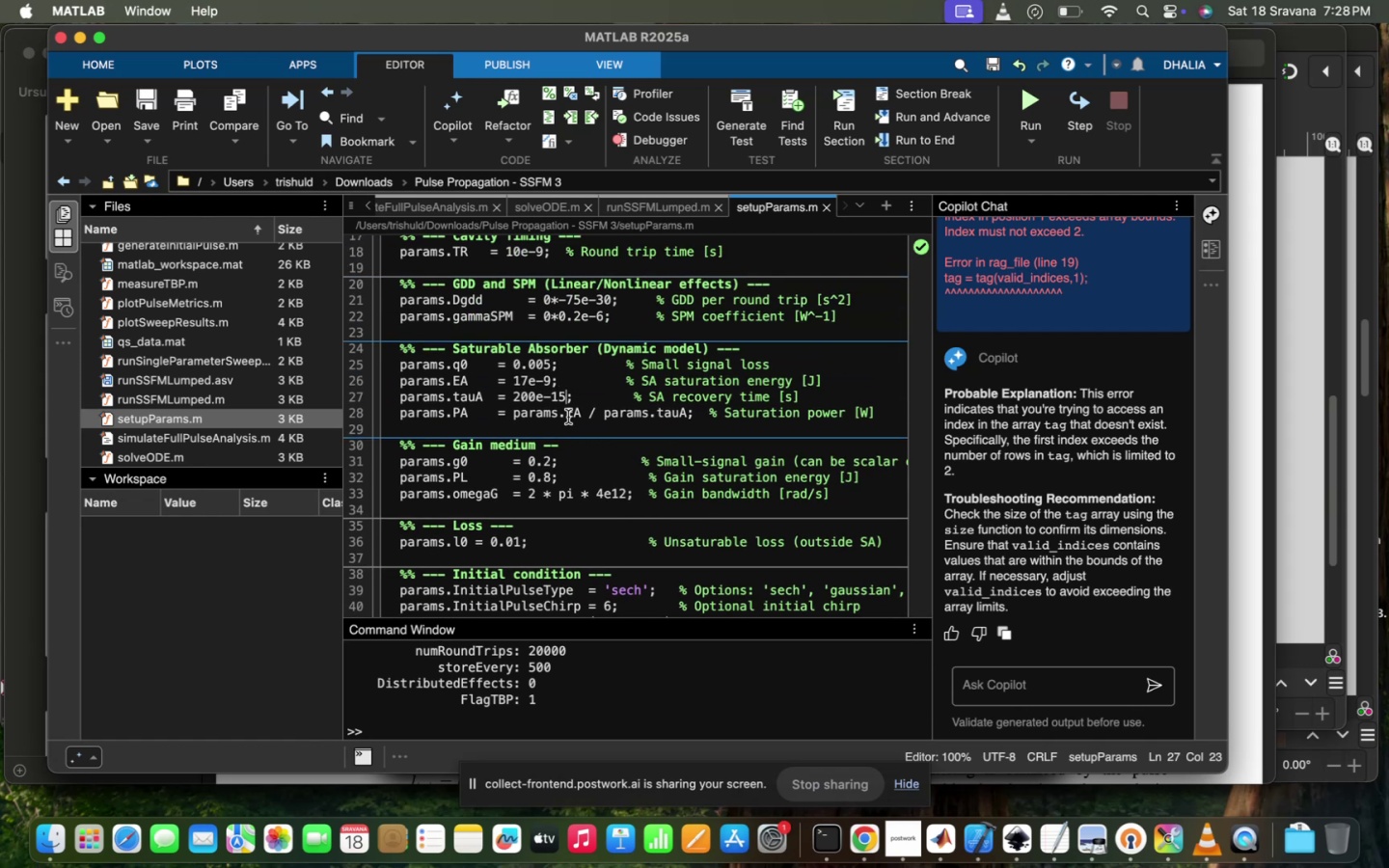 
key(Backspace)
 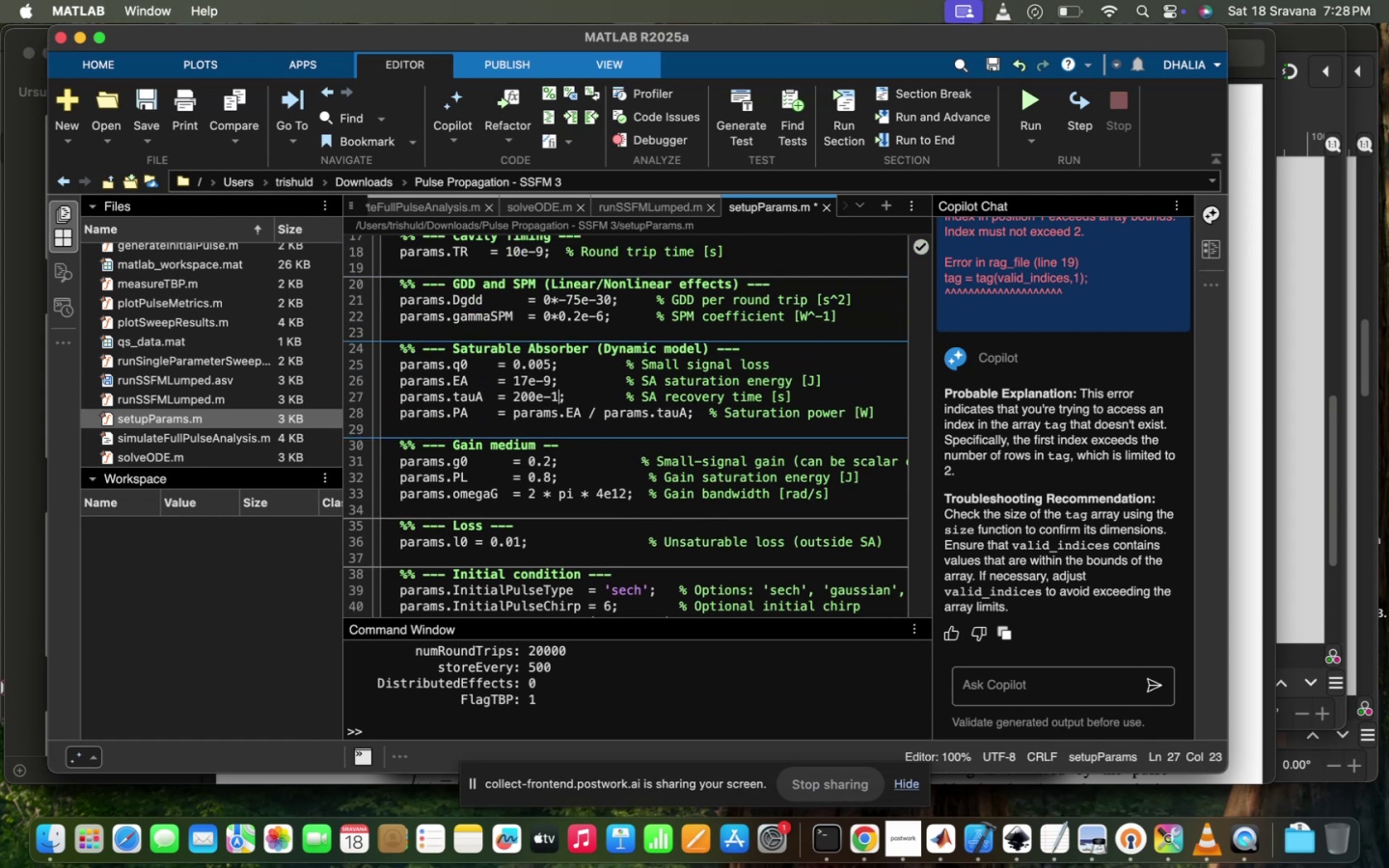 
key(2)
 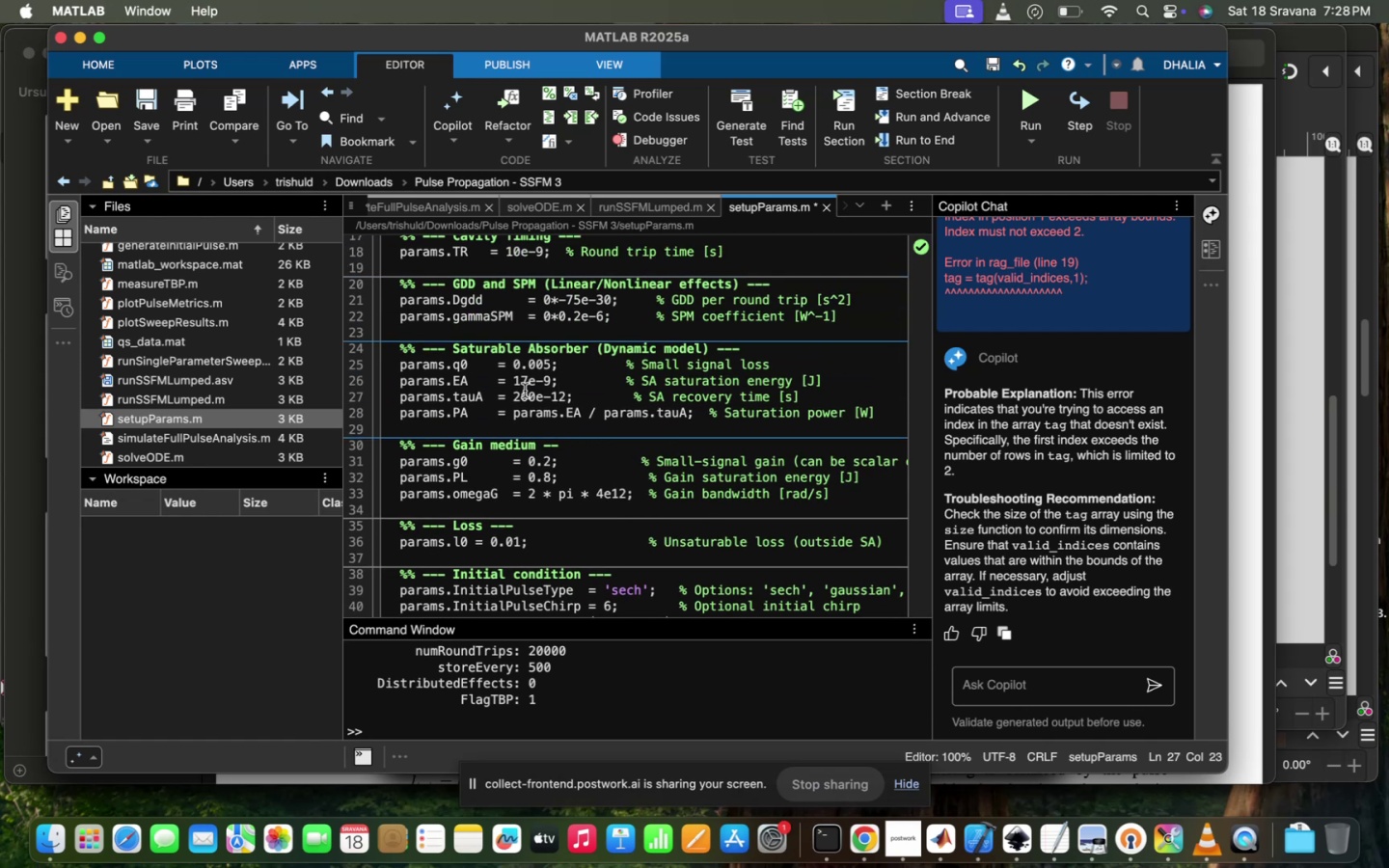 
left_click([528, 392])
 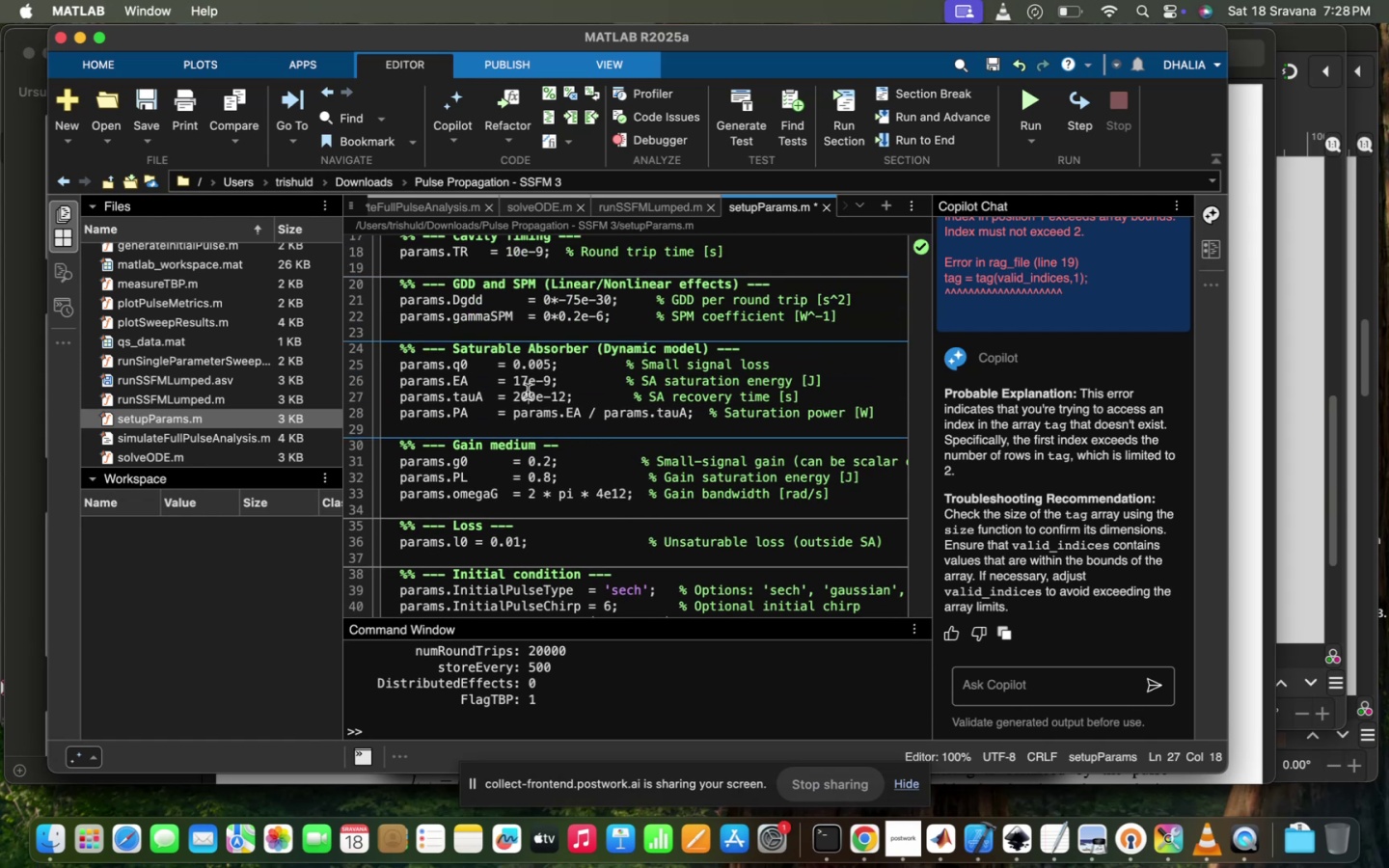 
key(Backspace)
 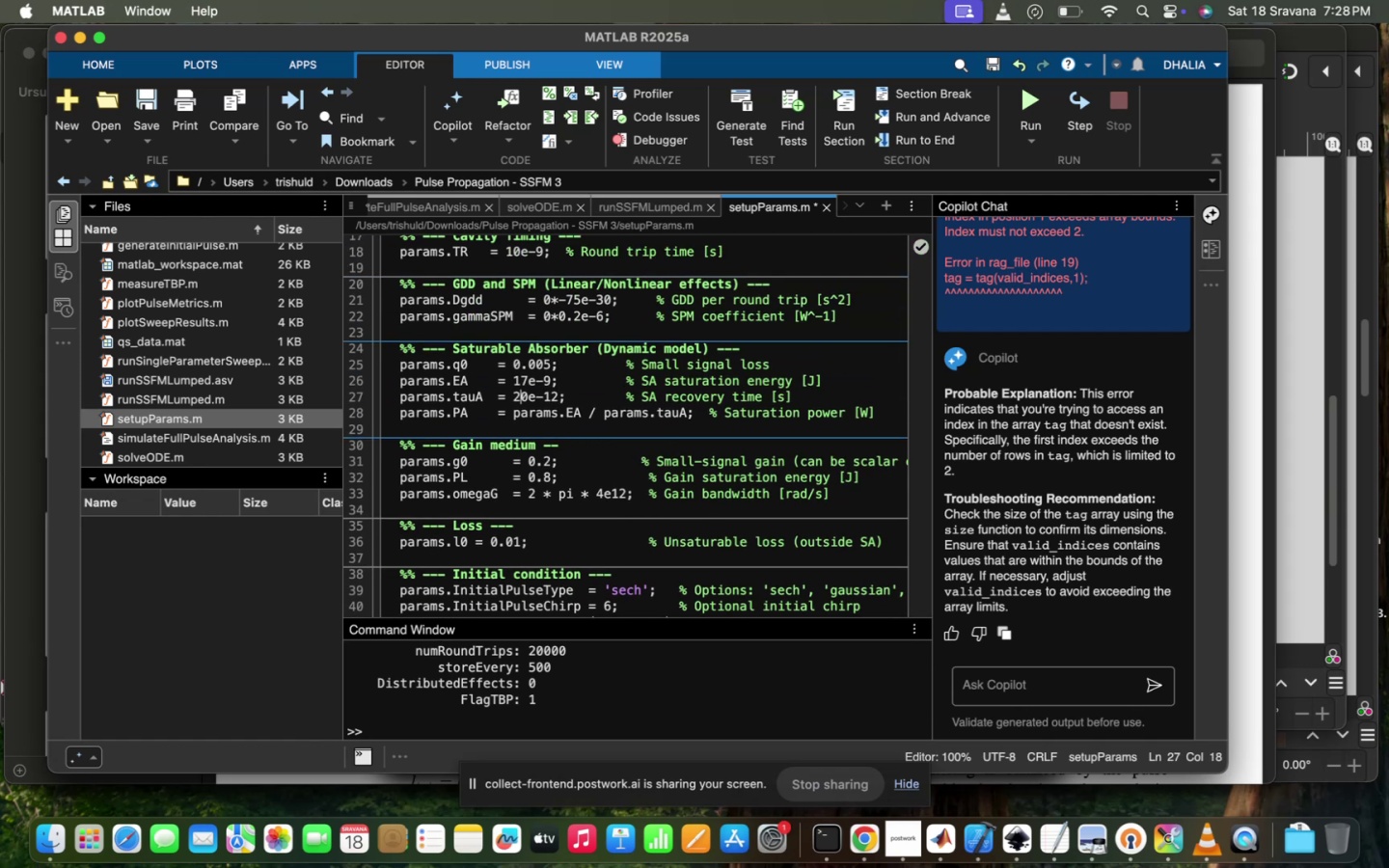 
key(Backspace)
 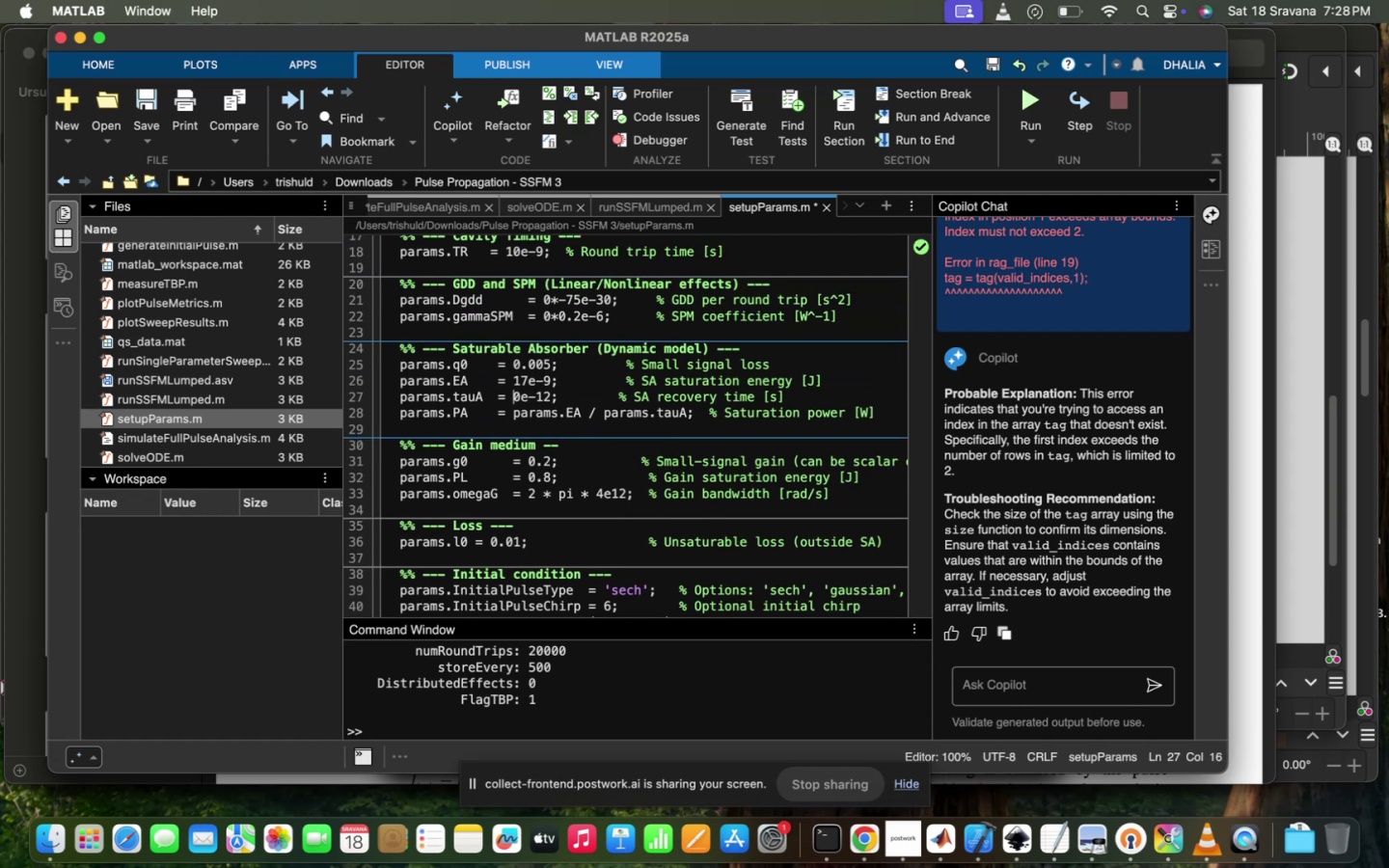 
key(5)
 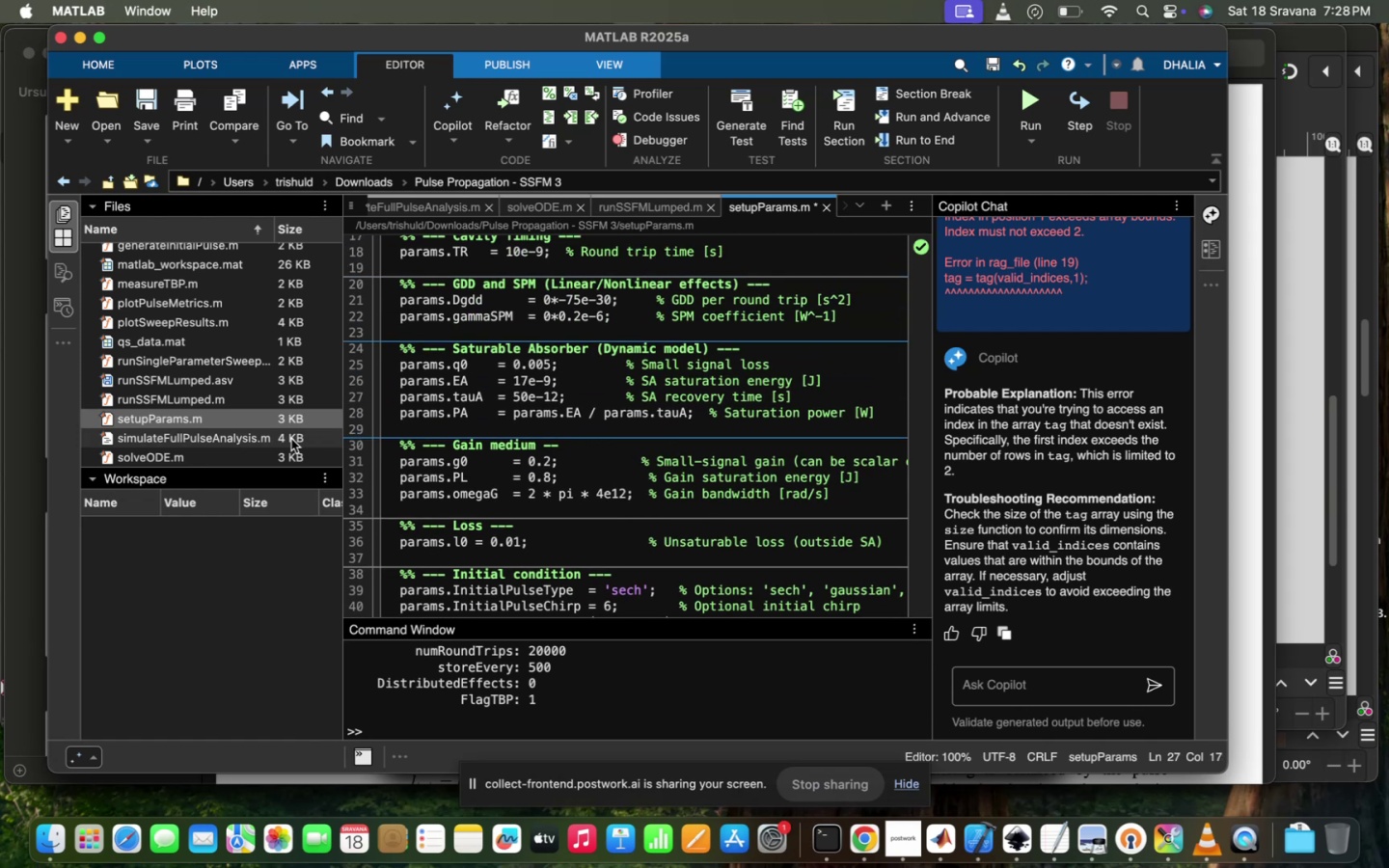 
double_click([290, 439])
 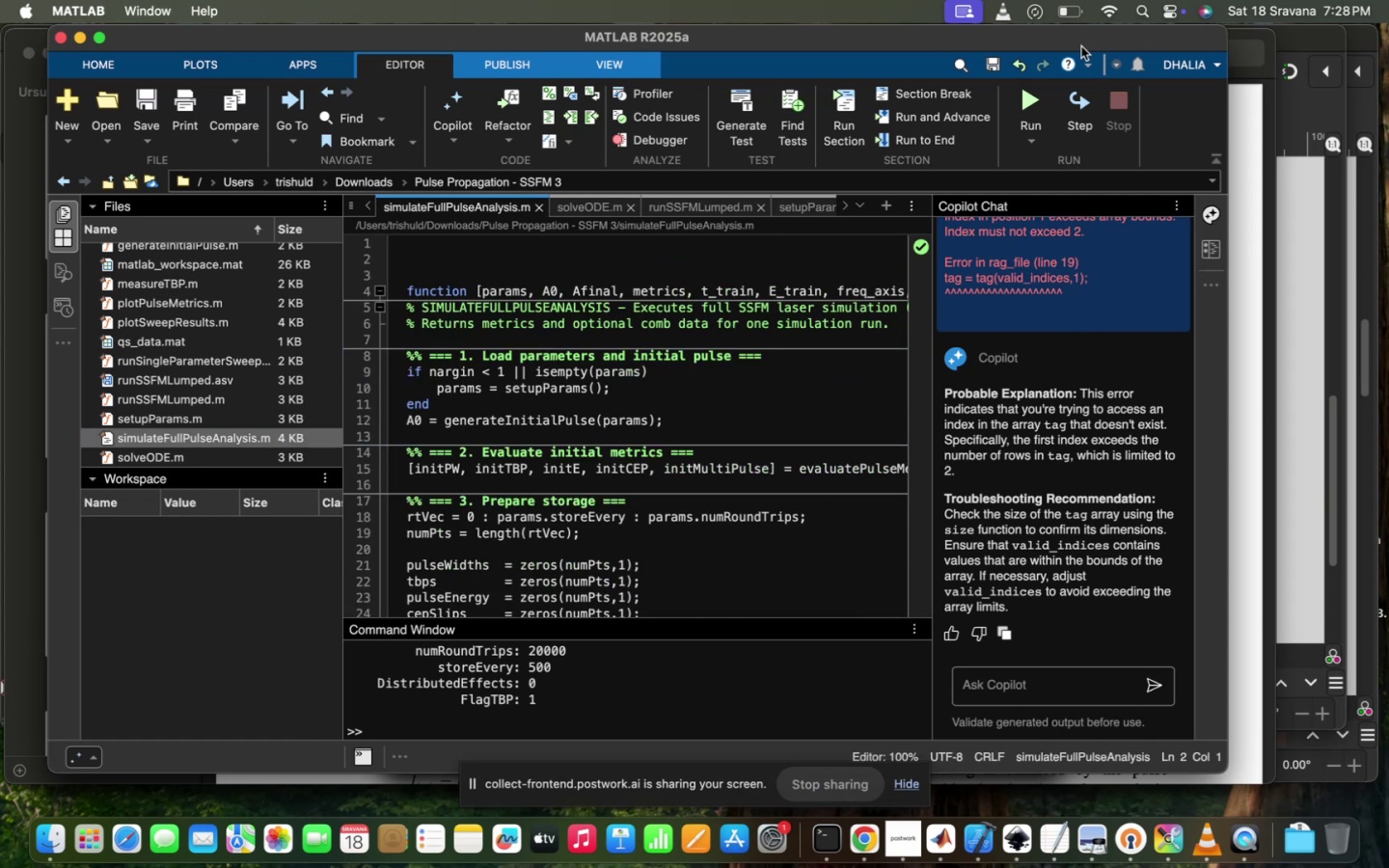 
left_click([1029, 93])
 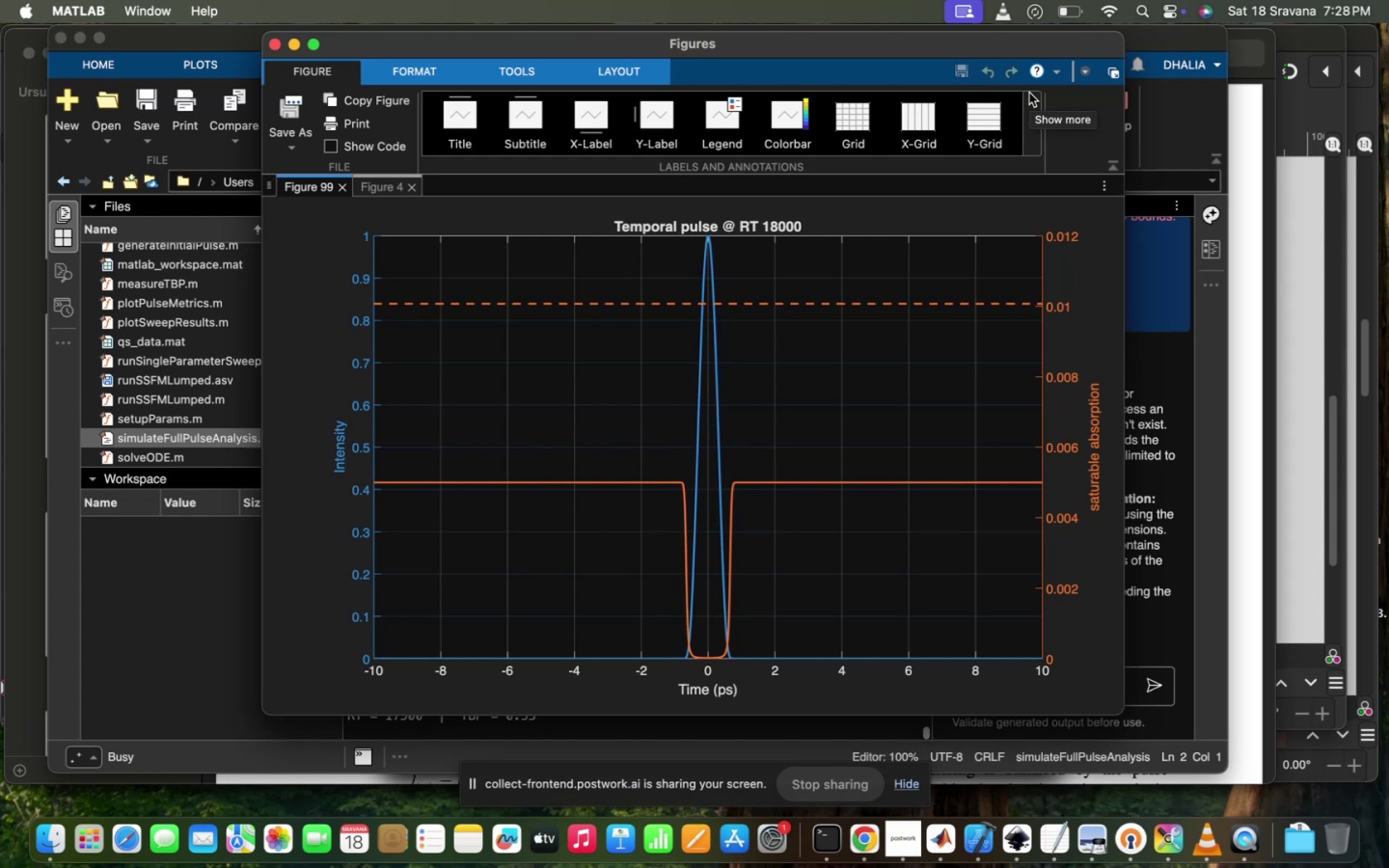 
wait(10.23)
 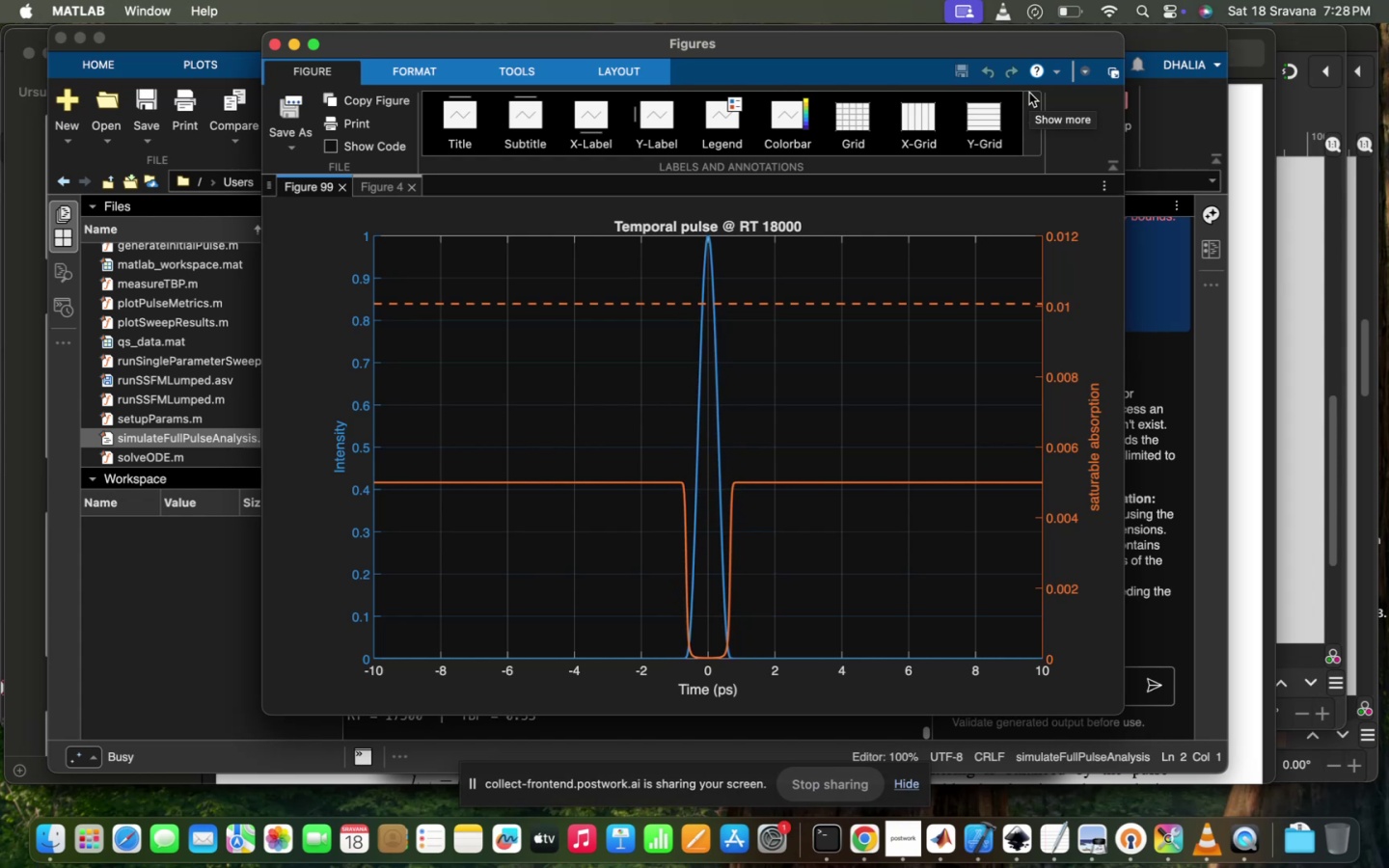 
left_click_drag(start_coordinate=[559, 459], to_coordinate=[578, 455])
 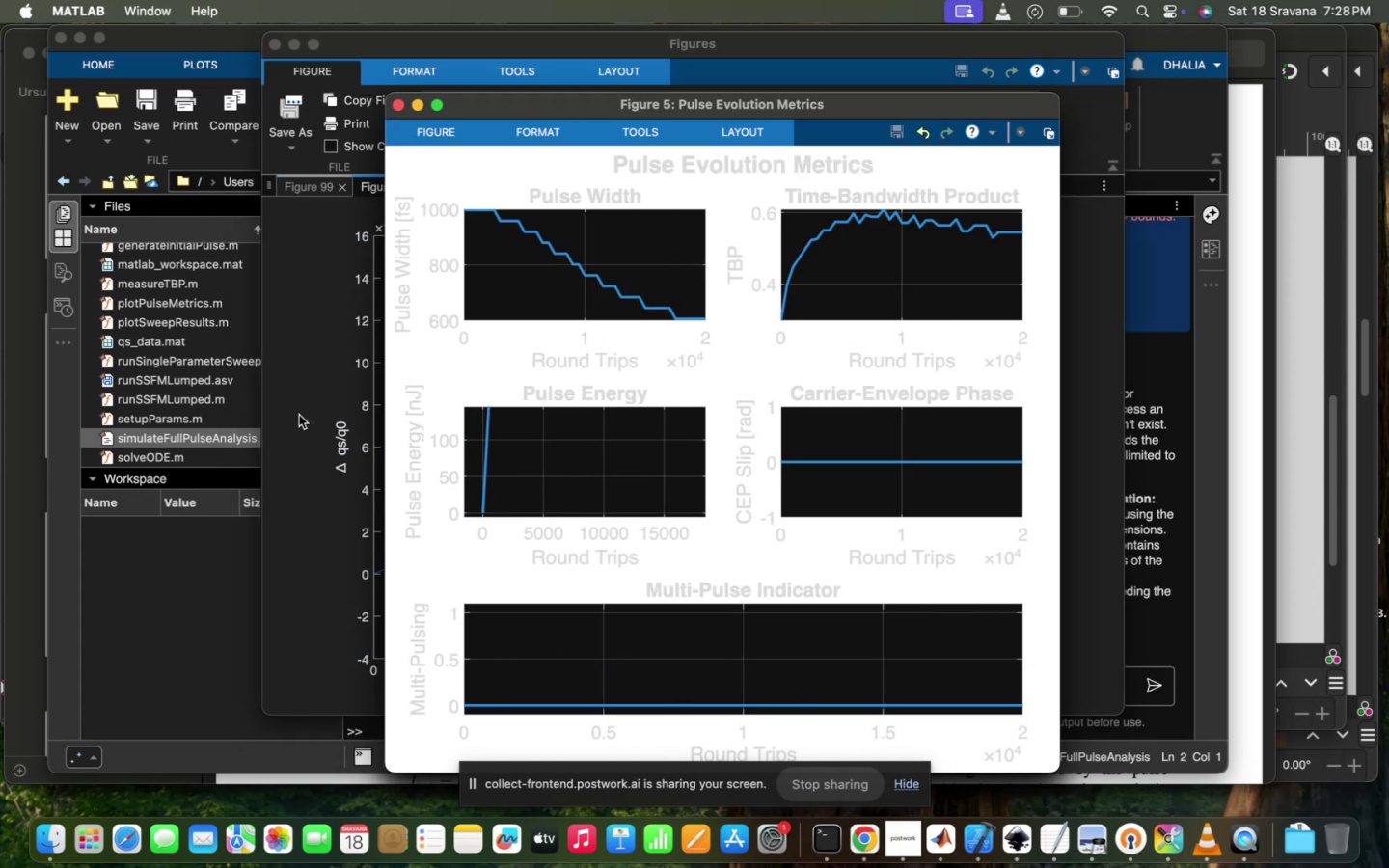 
left_click([299, 415])
 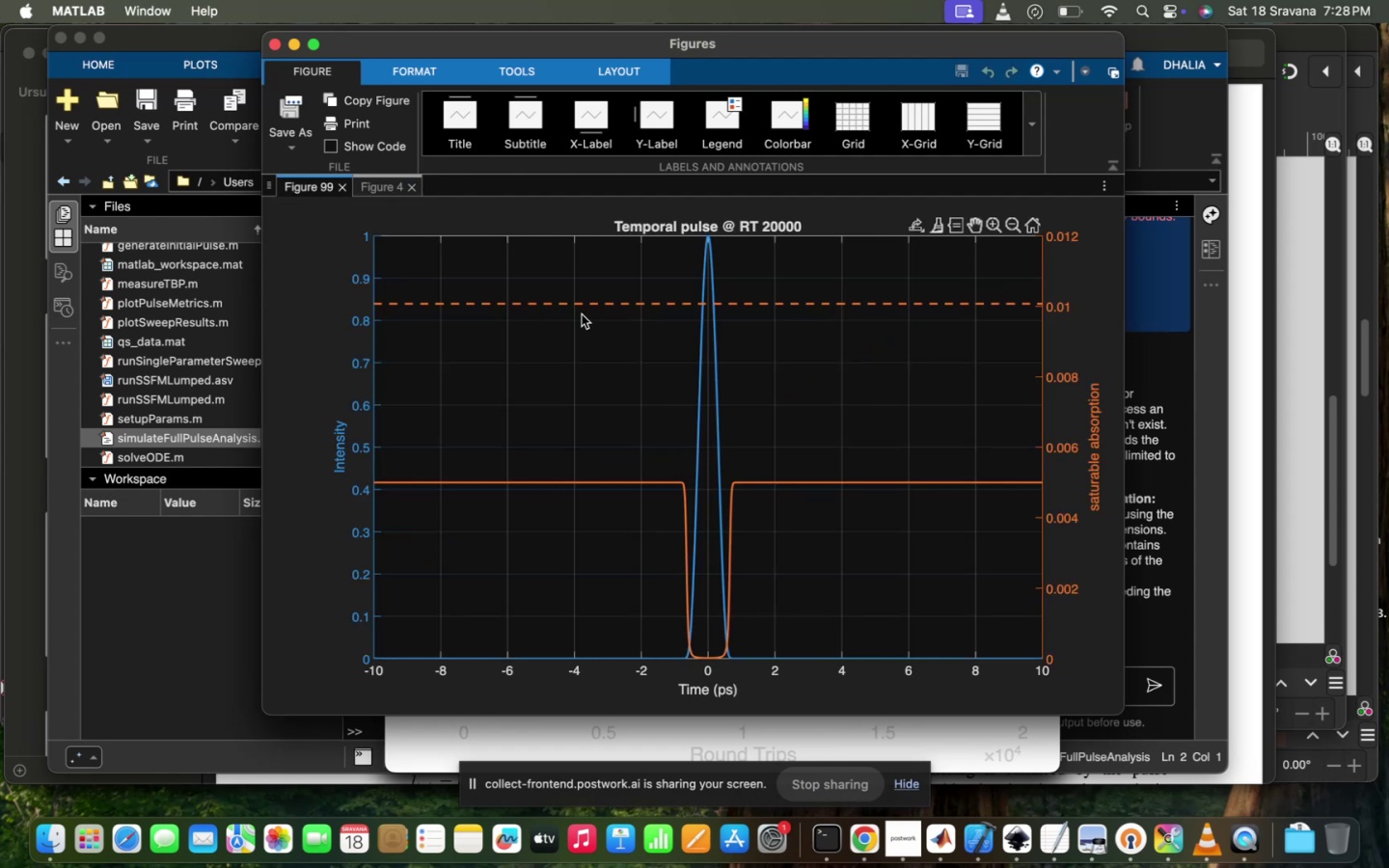 
wait(11.9)
 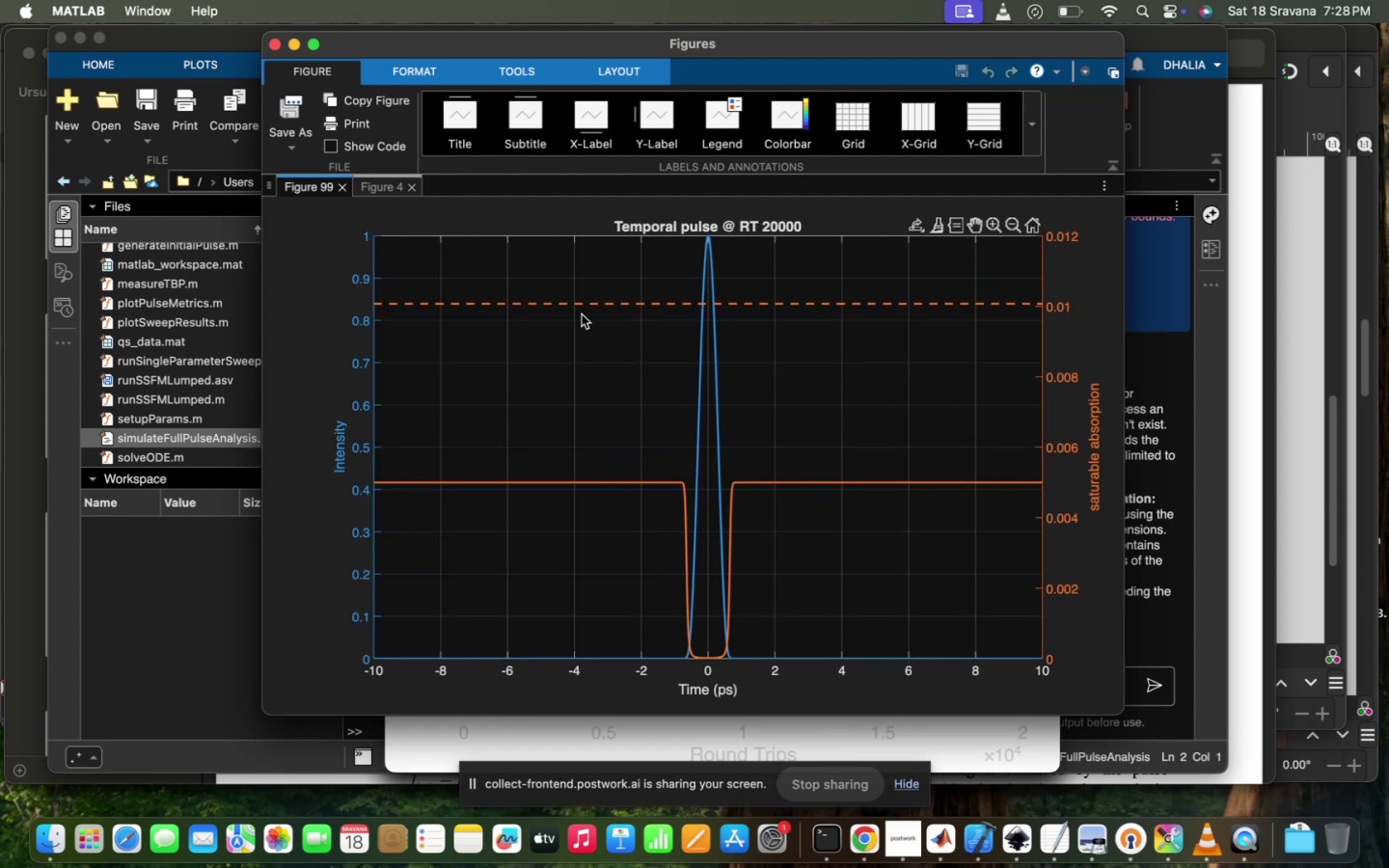 
left_click([141, 547])
 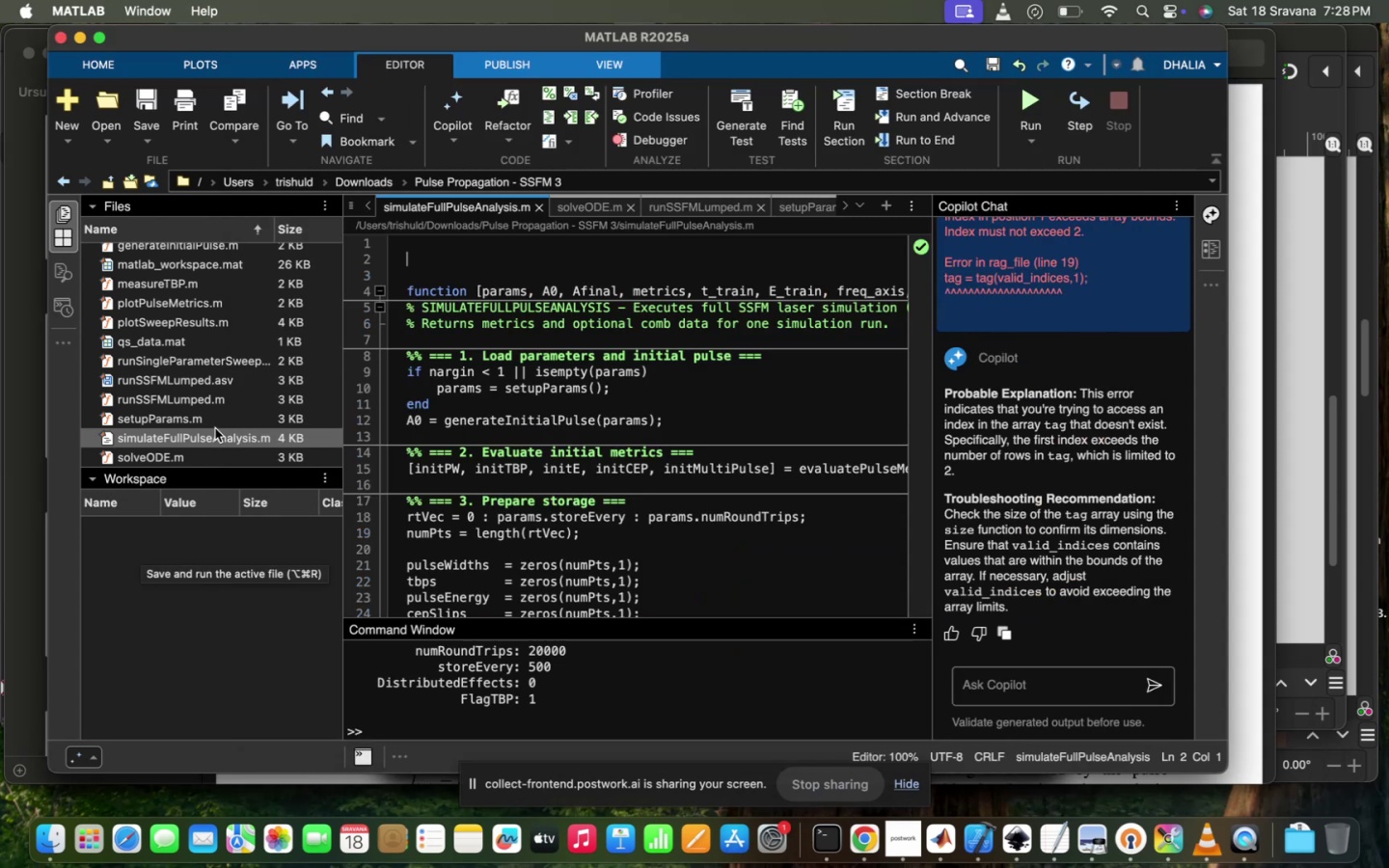 
double_click([220, 422])
 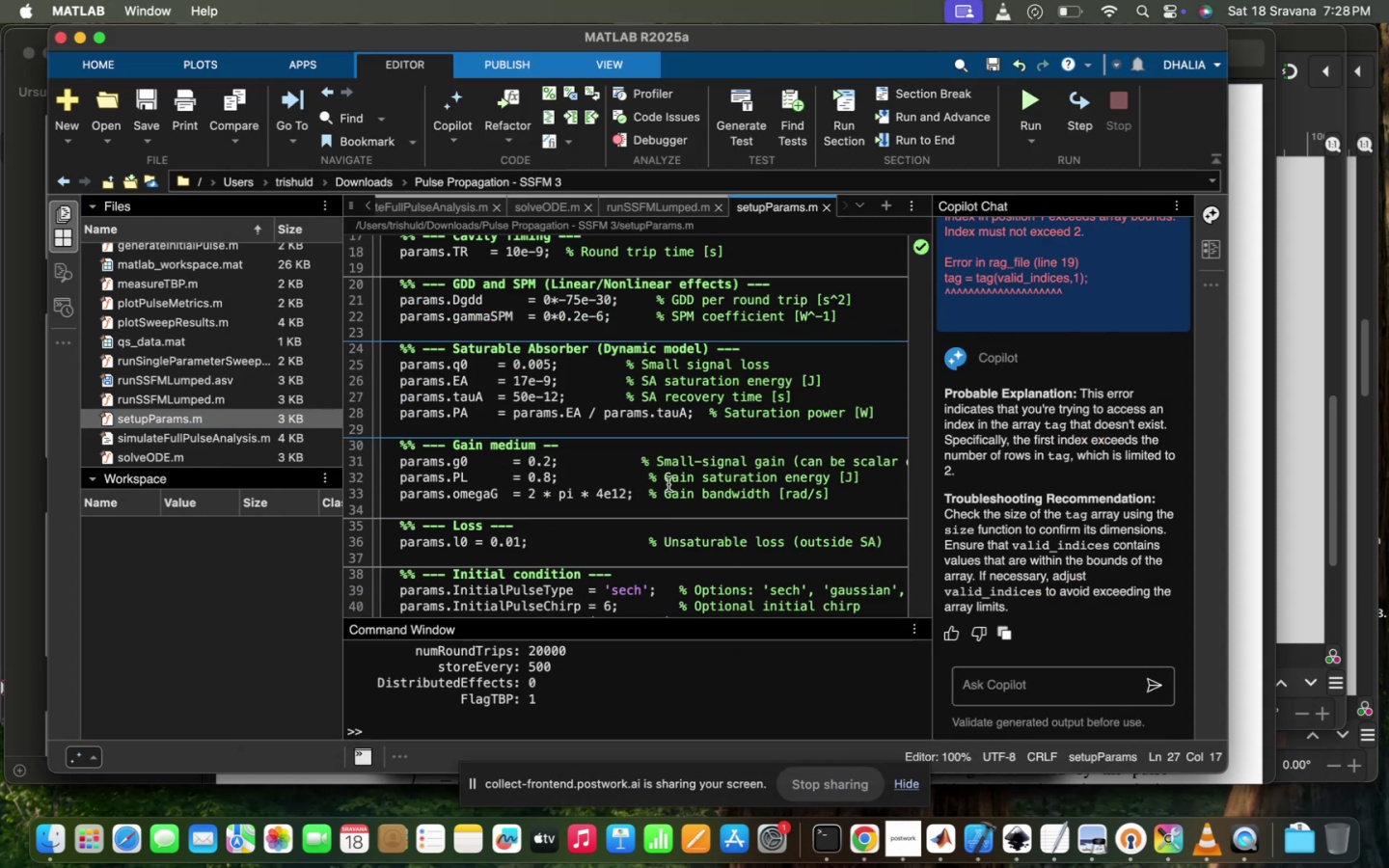 
scroll: coordinate [668, 484], scroll_direction: down, amount: 15.0
 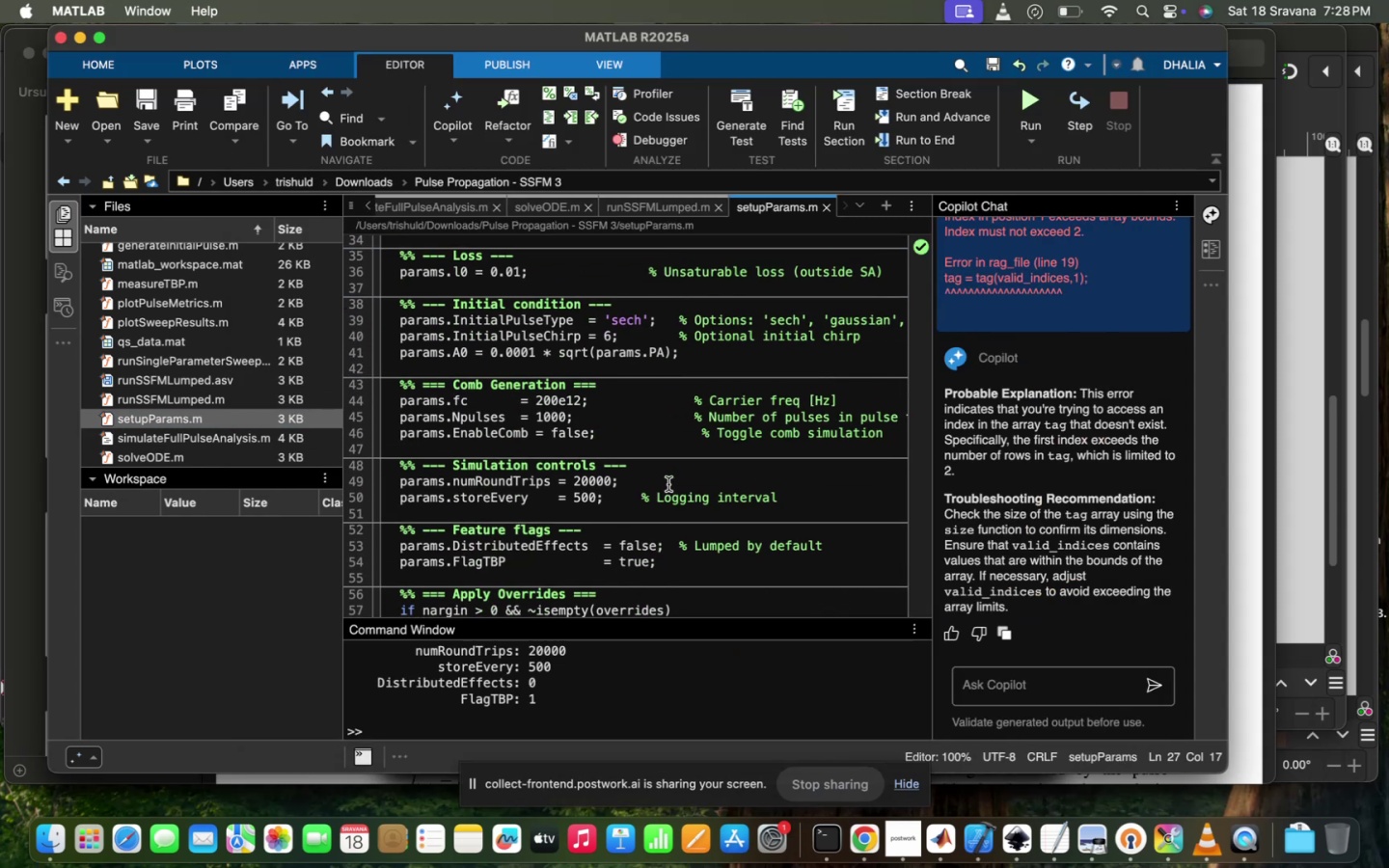 
scroll: coordinate [558, 457], scroll_direction: up, amount: 51.0
 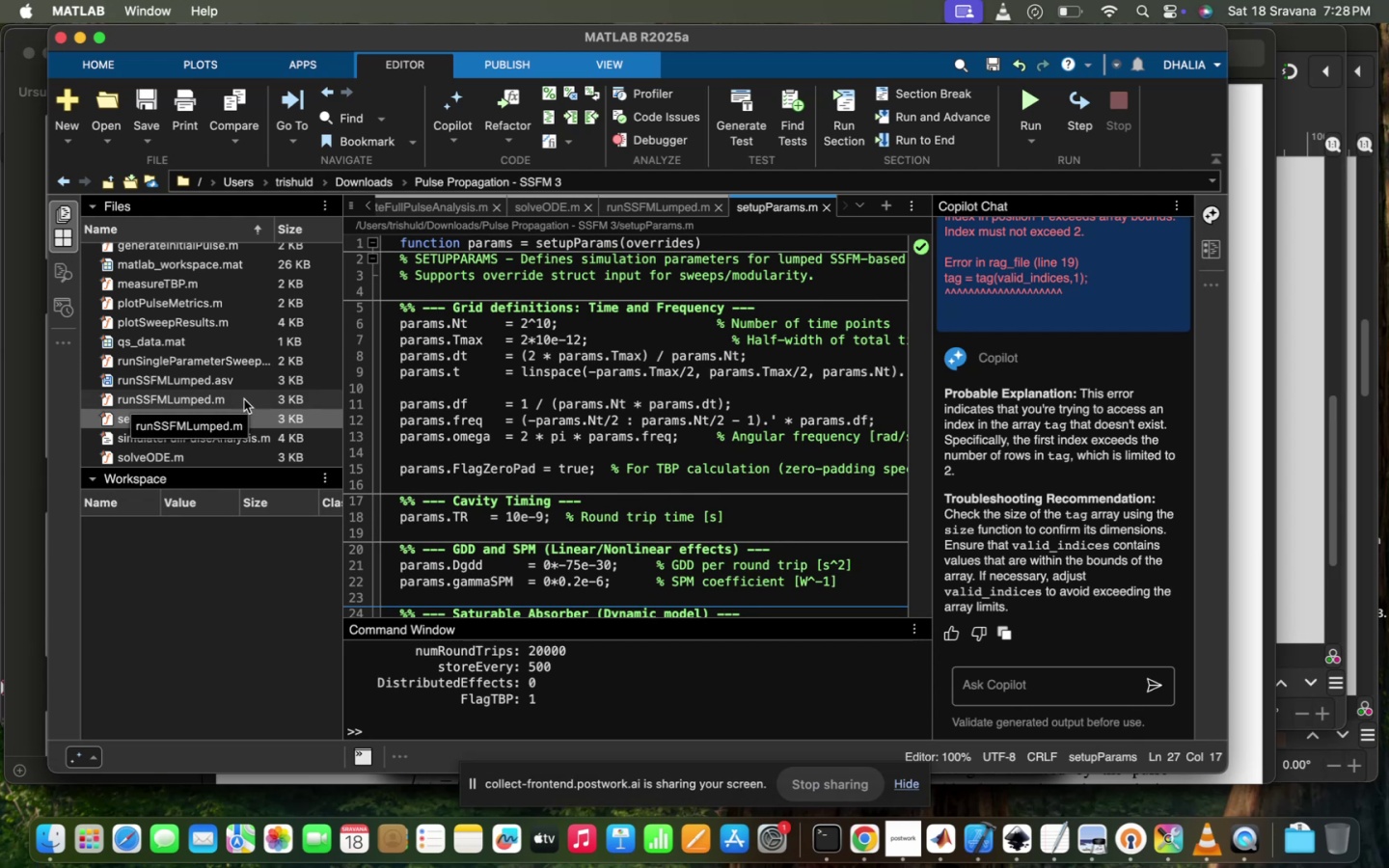 
double_click([243, 399])
 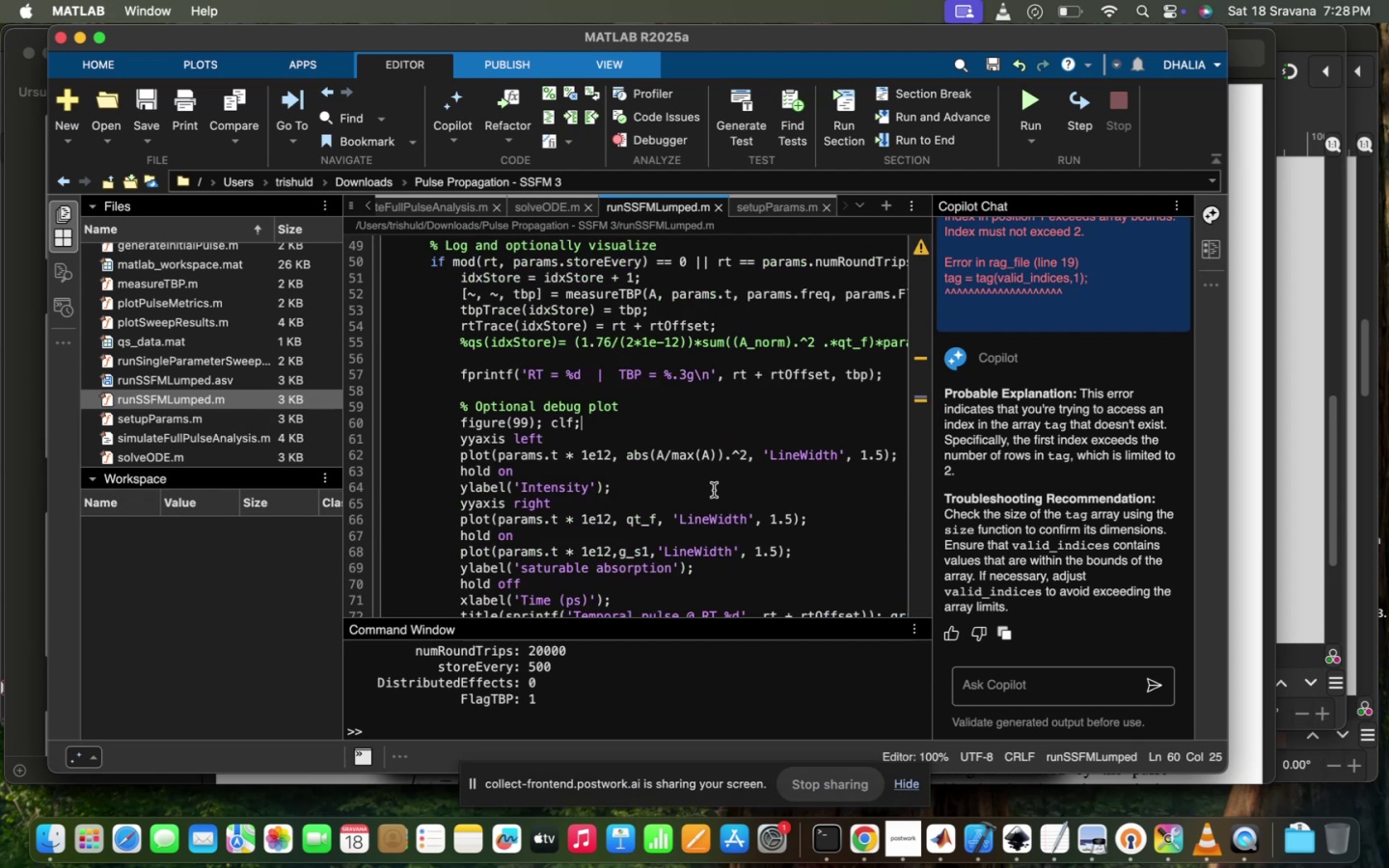 
scroll: coordinate [714, 490], scroll_direction: down, amount: 1.0
 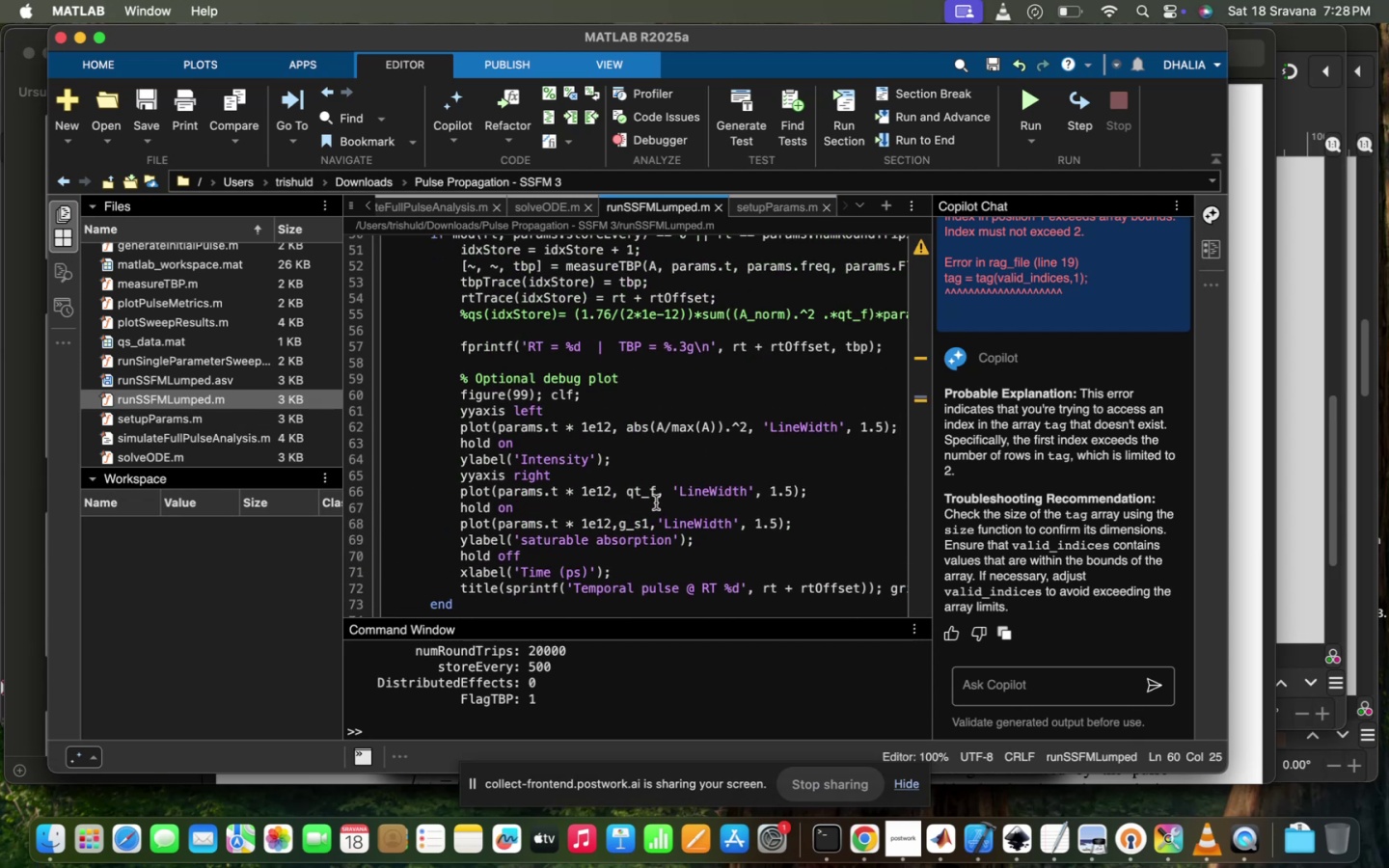 
left_click([659, 499])
 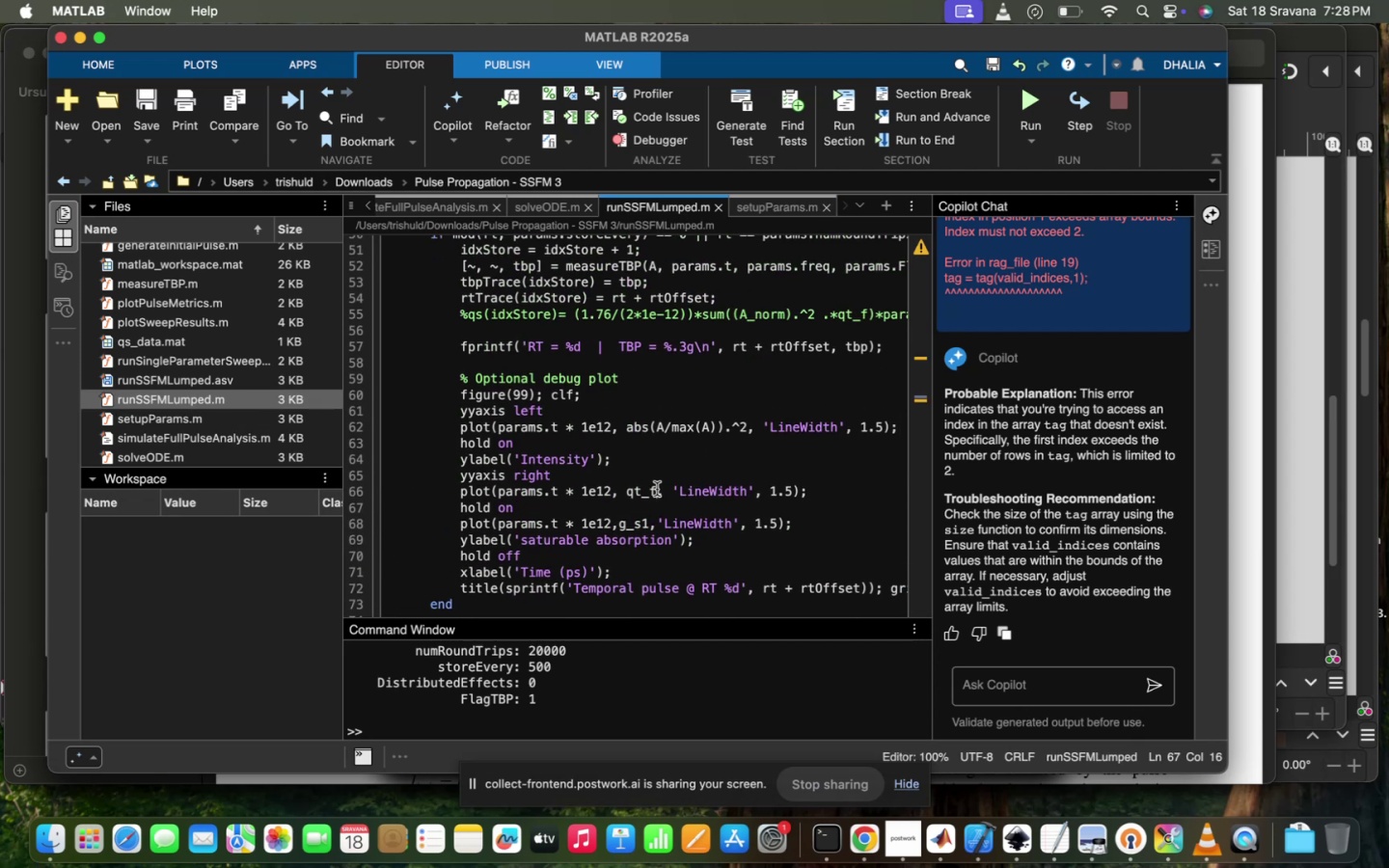 
left_click([657, 489])
 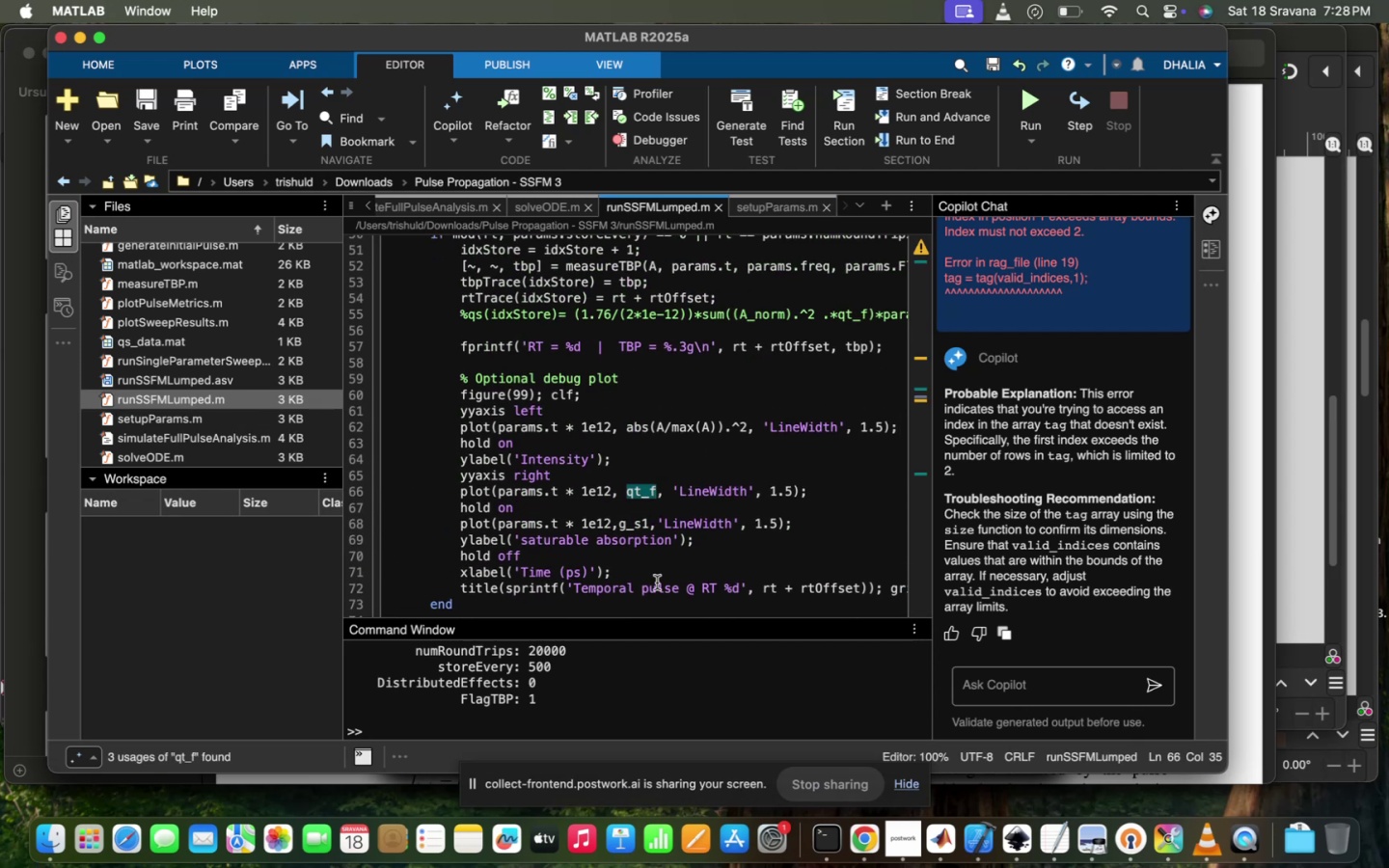 
type(/Q0)
 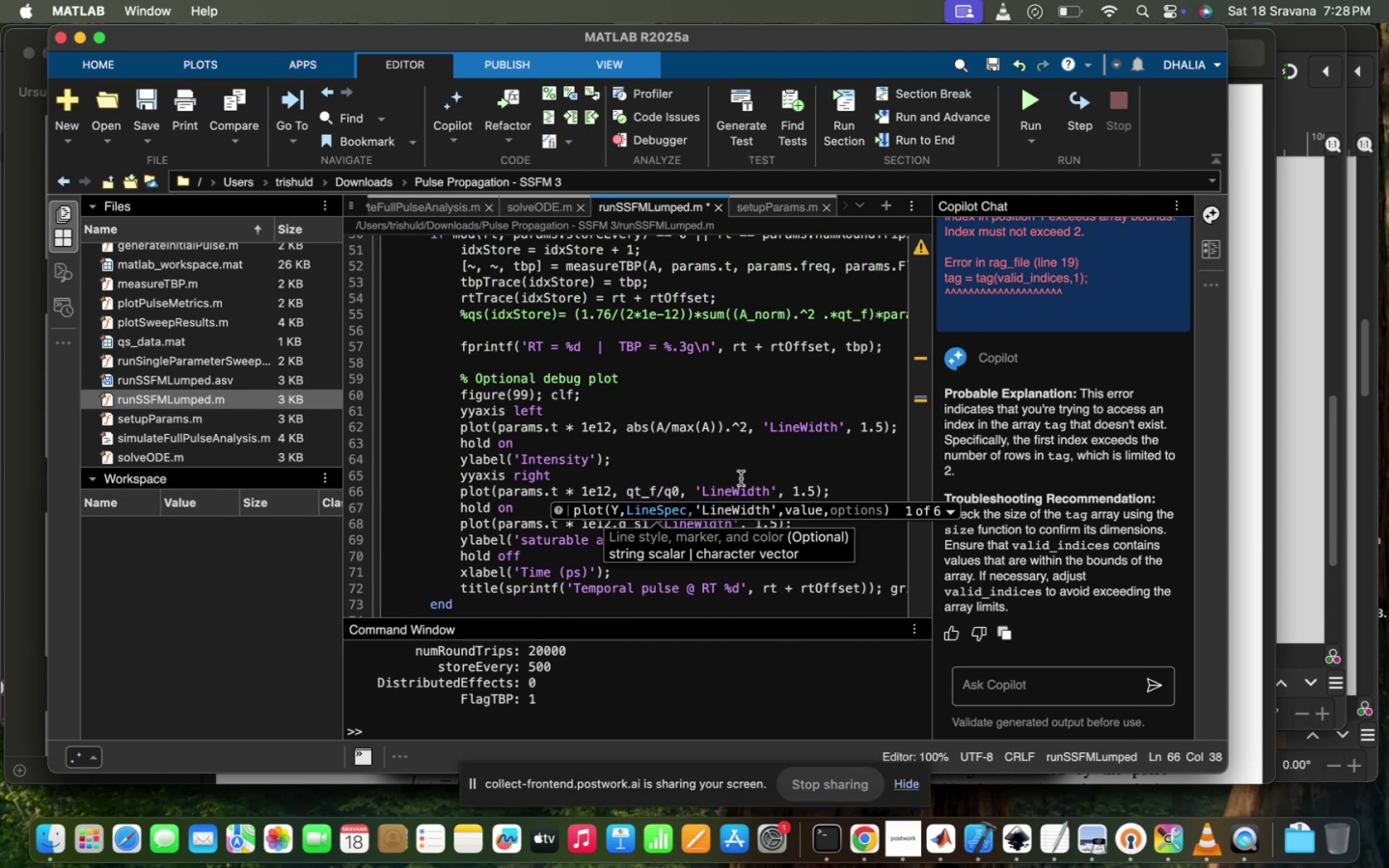 
left_click([754, 459])
 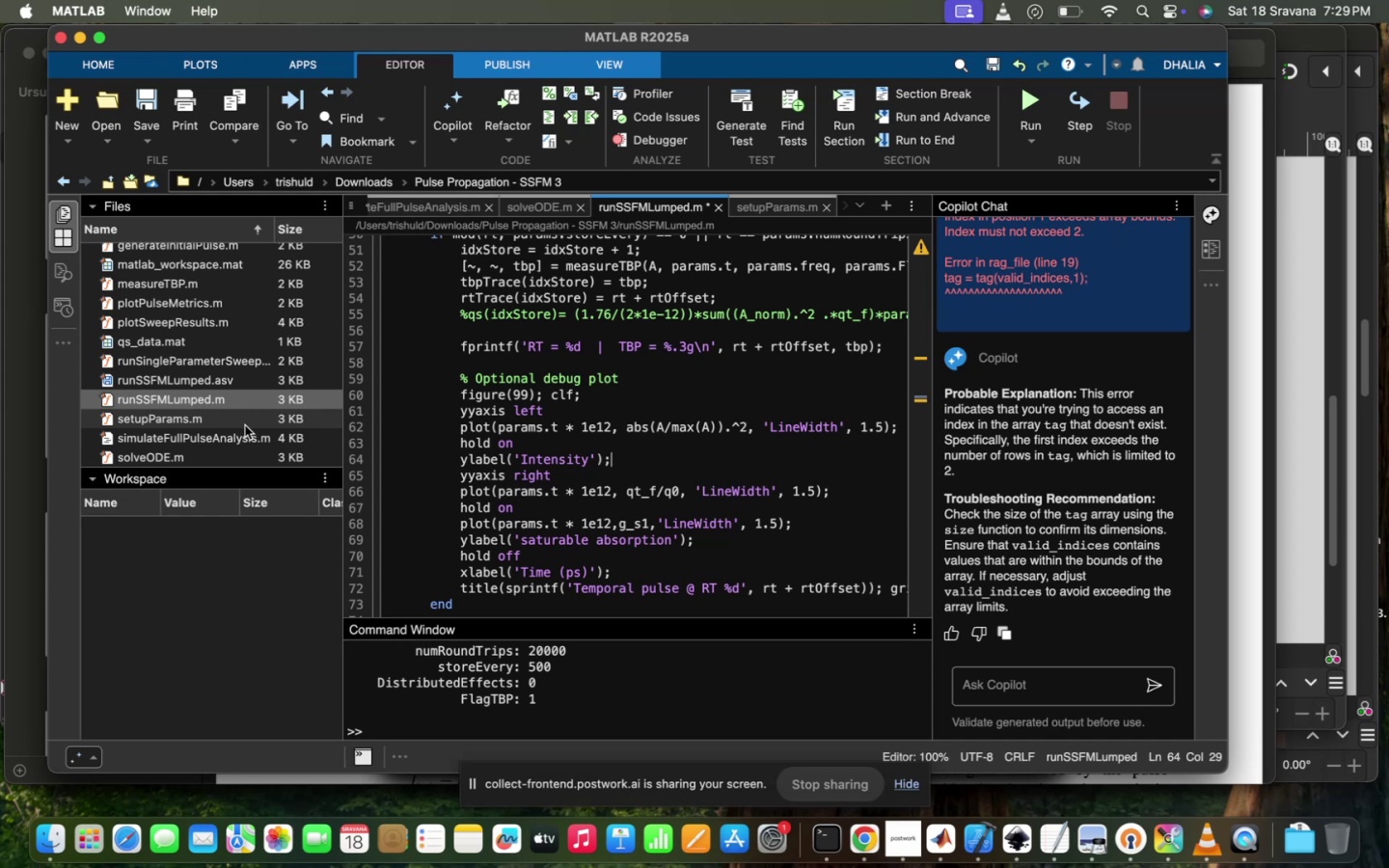 
double_click([254, 434])
 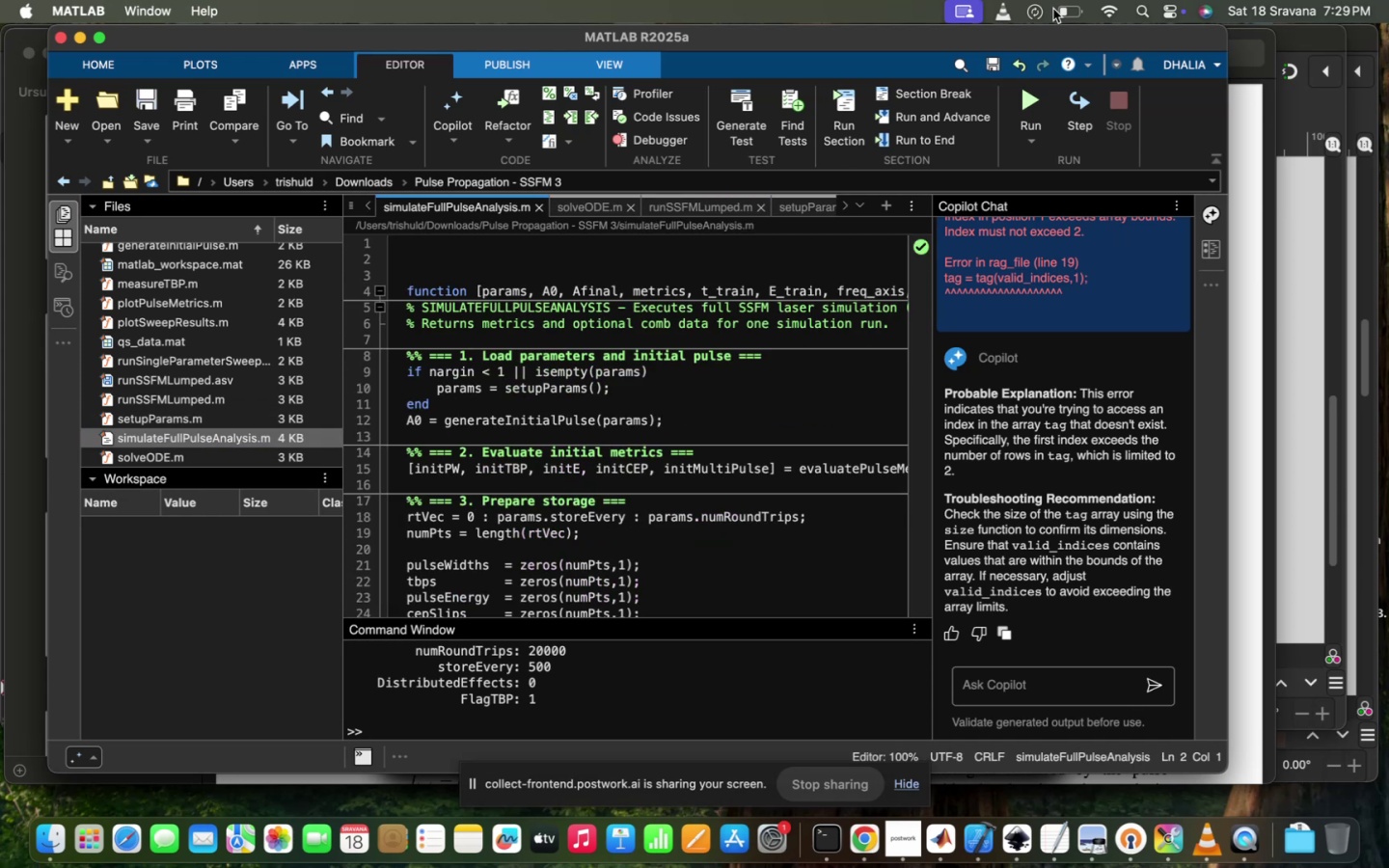 
mouse_move([1008, 108])
 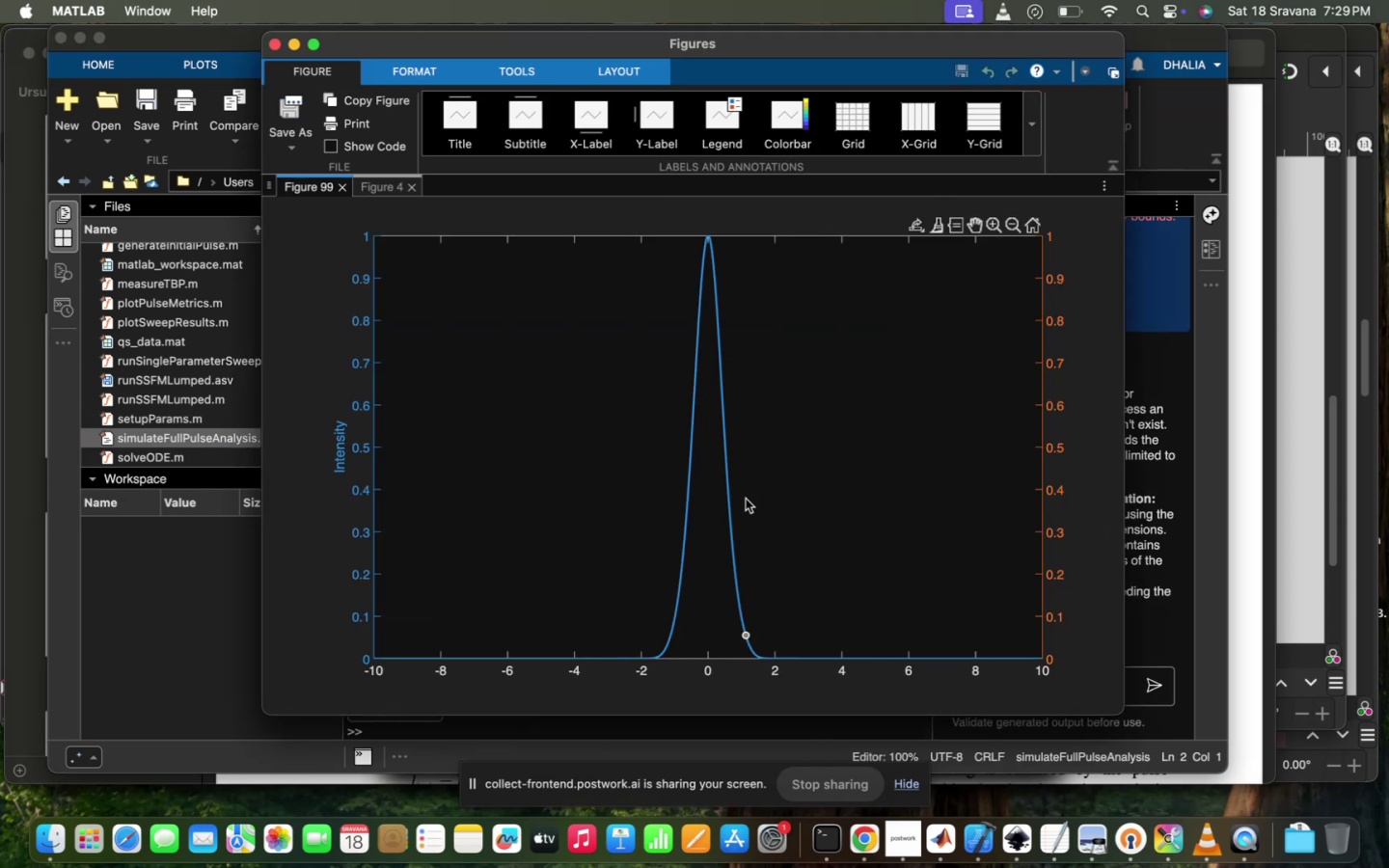 
scroll: coordinate [746, 499], scroll_direction: down, amount: 11.0
 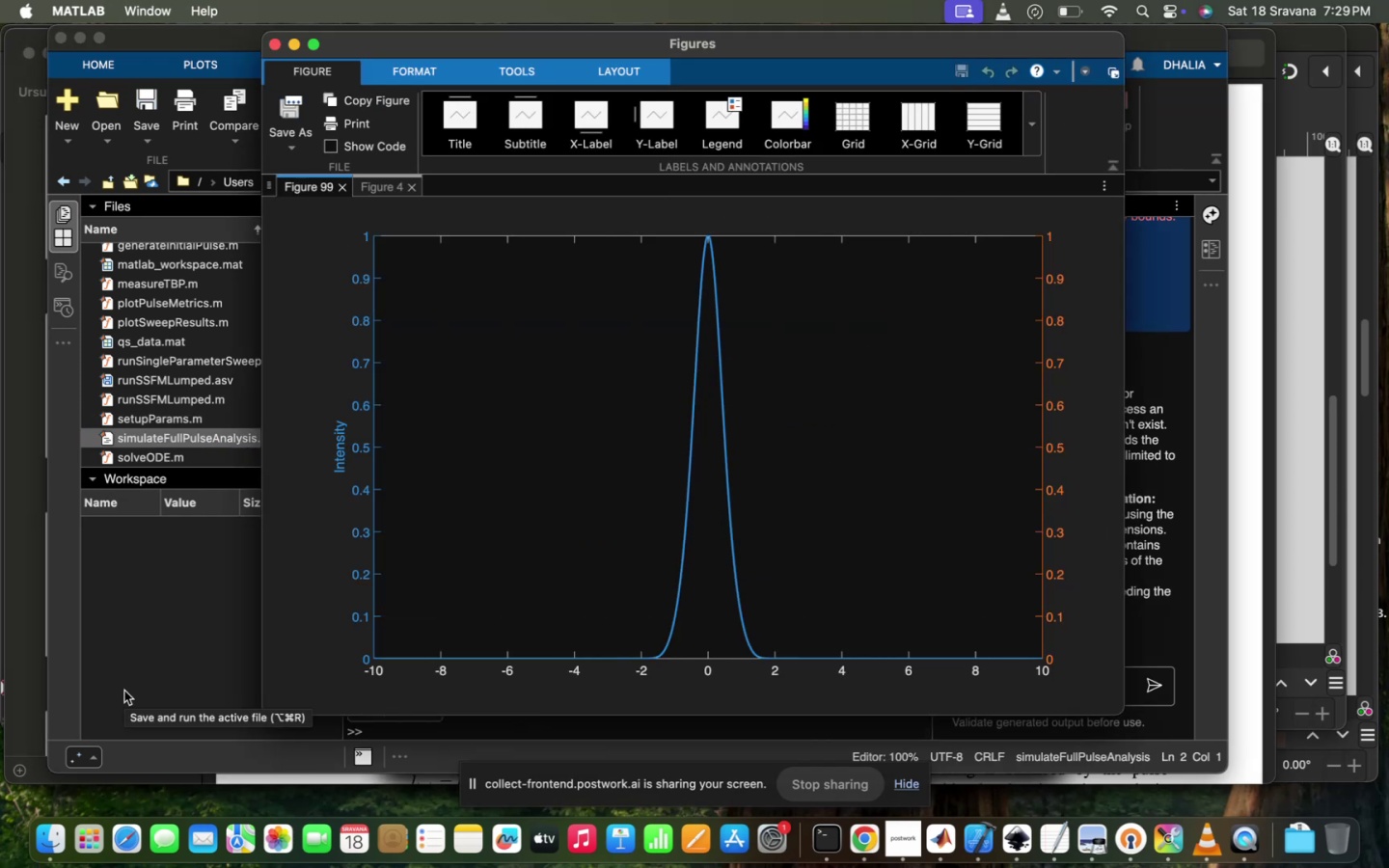 
left_click([188, 642])
 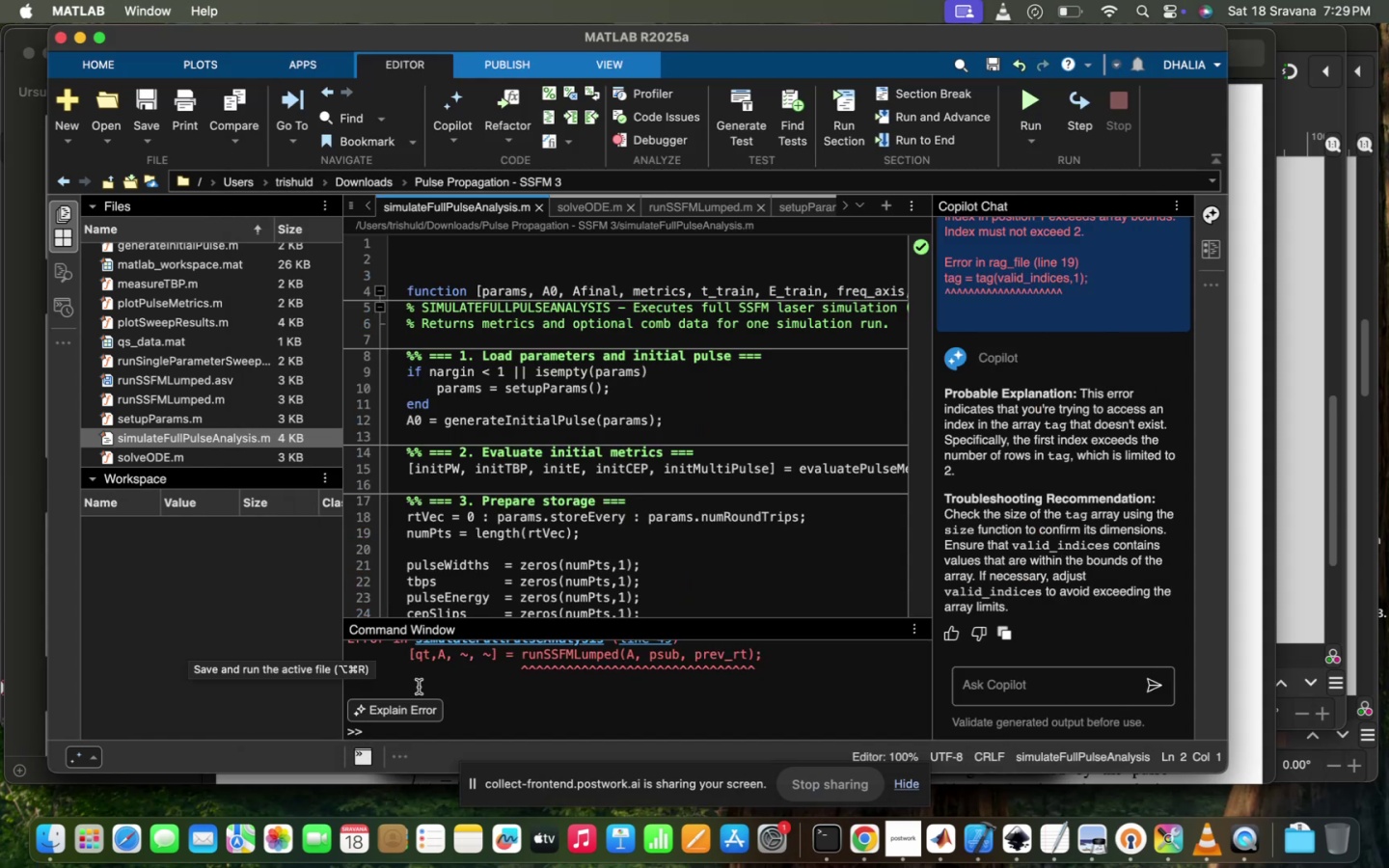 
scroll: coordinate [454, 701], scroll_direction: up, amount: 8.0
 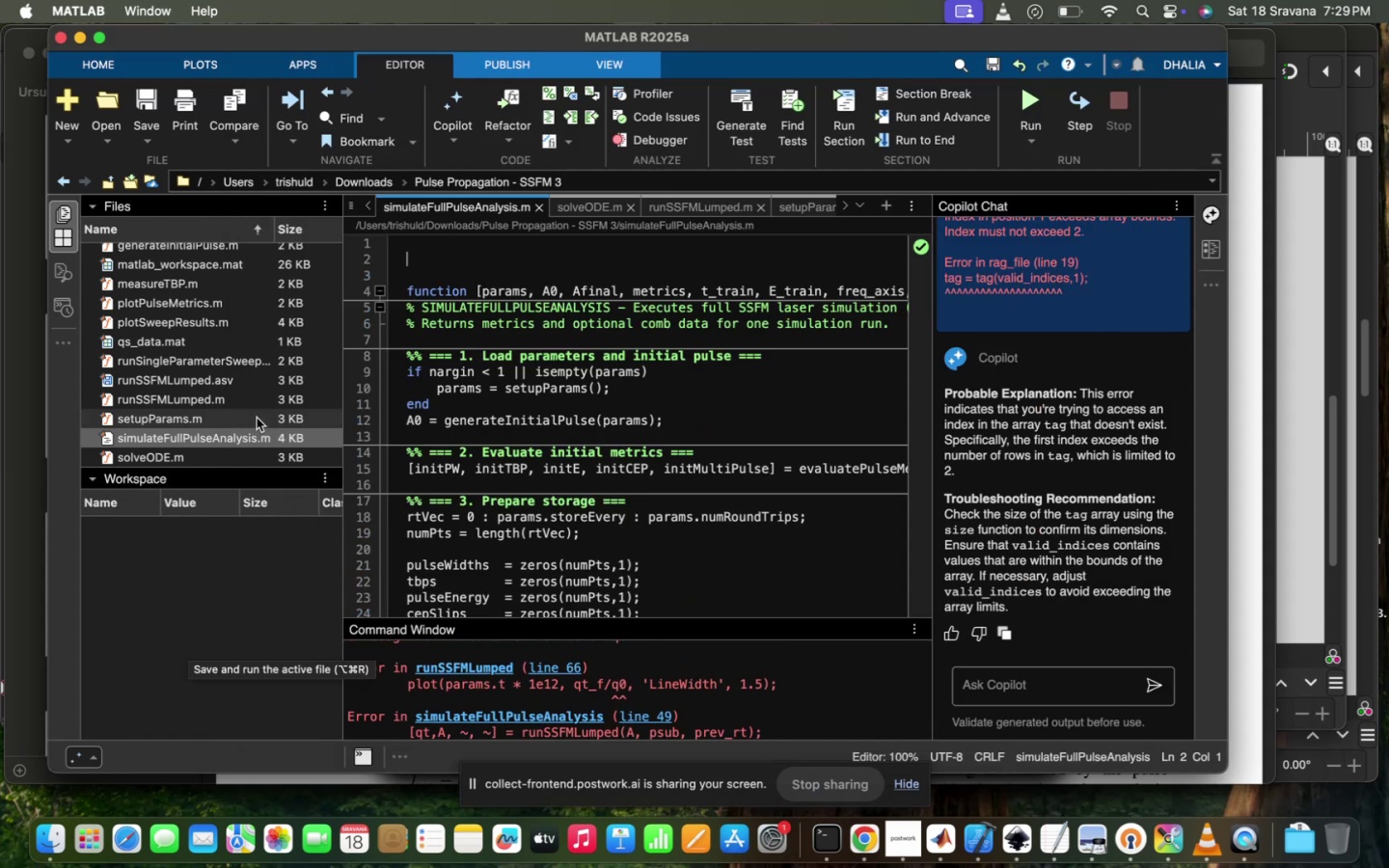 
double_click([277, 393])
 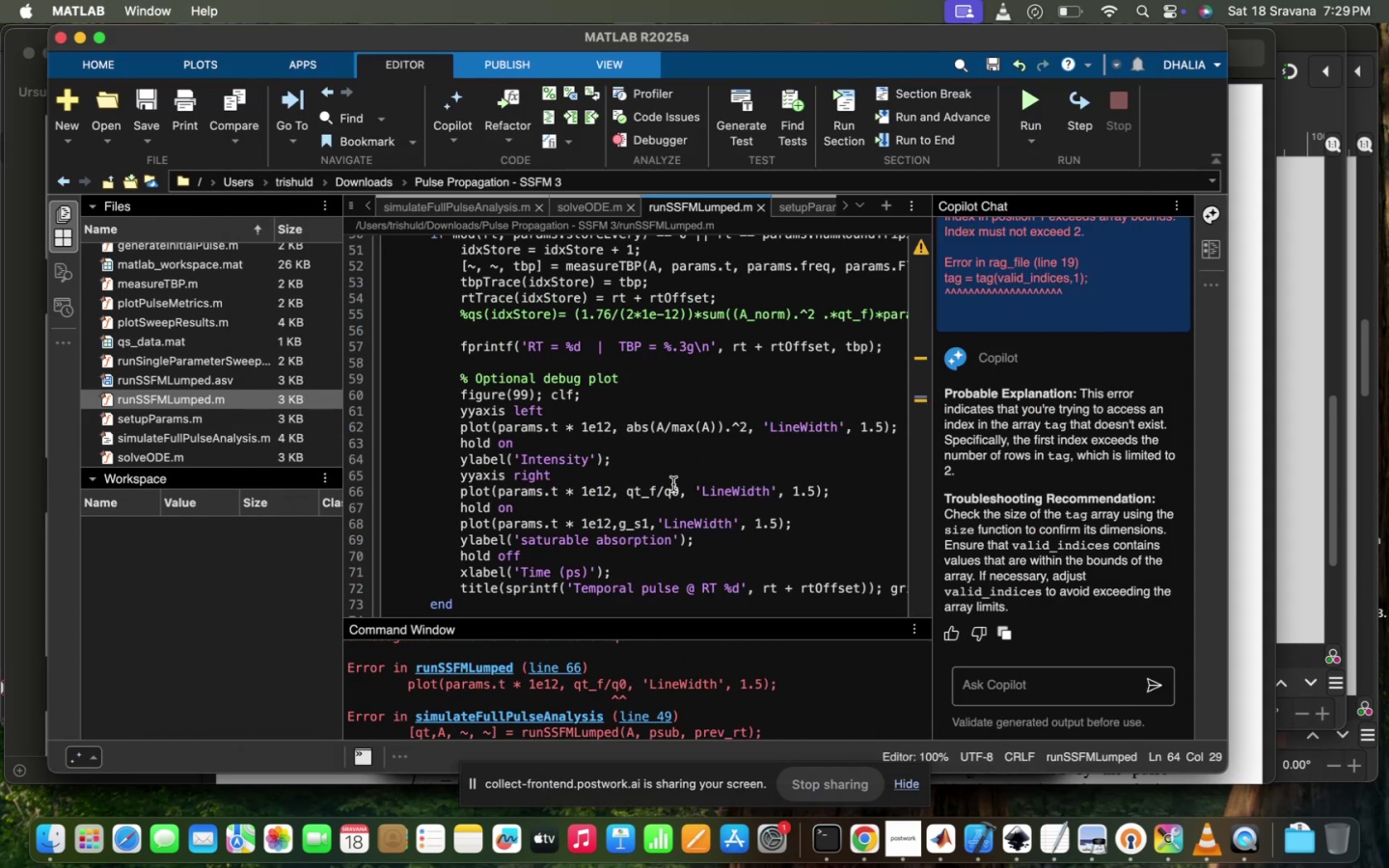 
left_click([657, 490])
 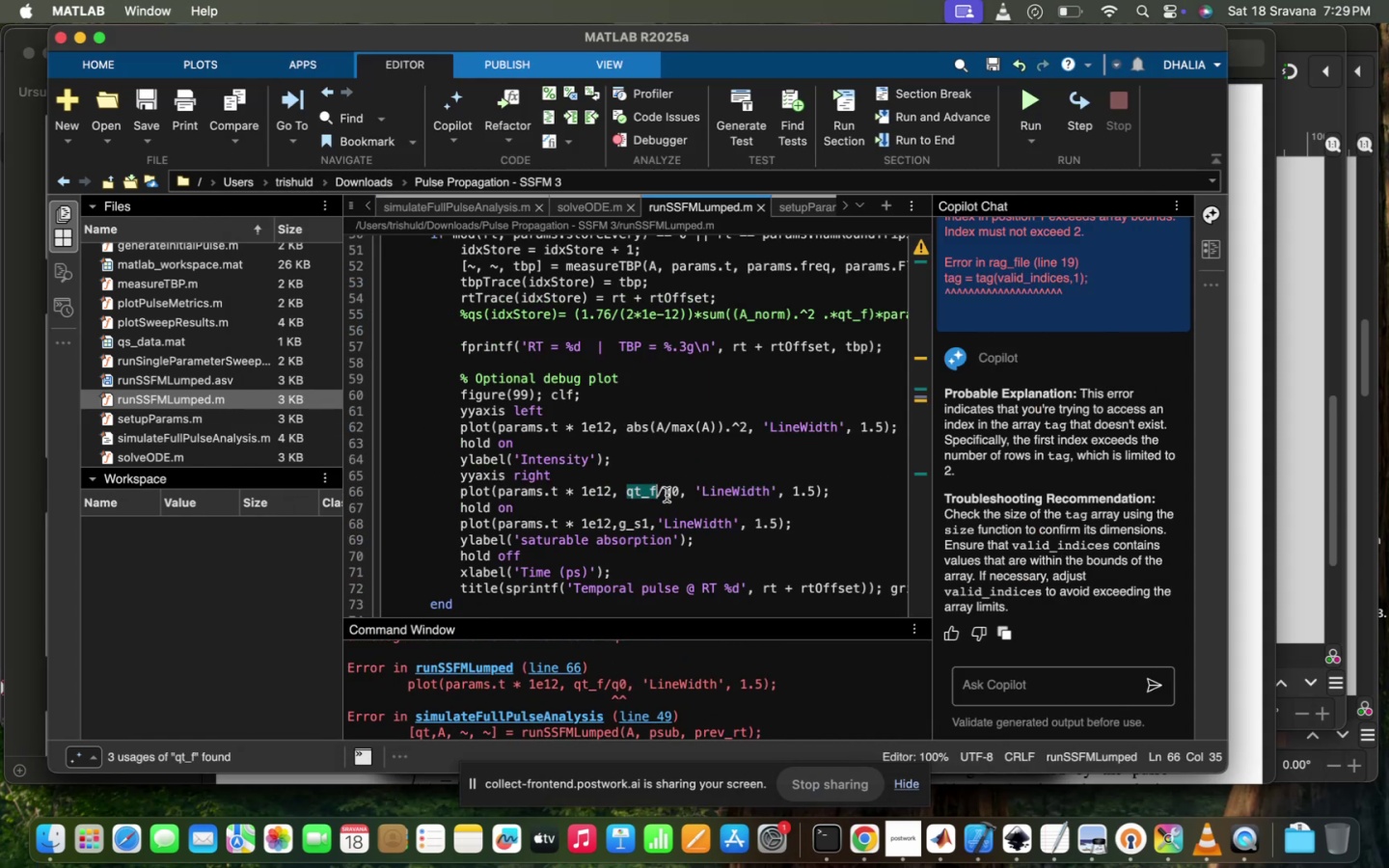 
left_click([667, 495])
 